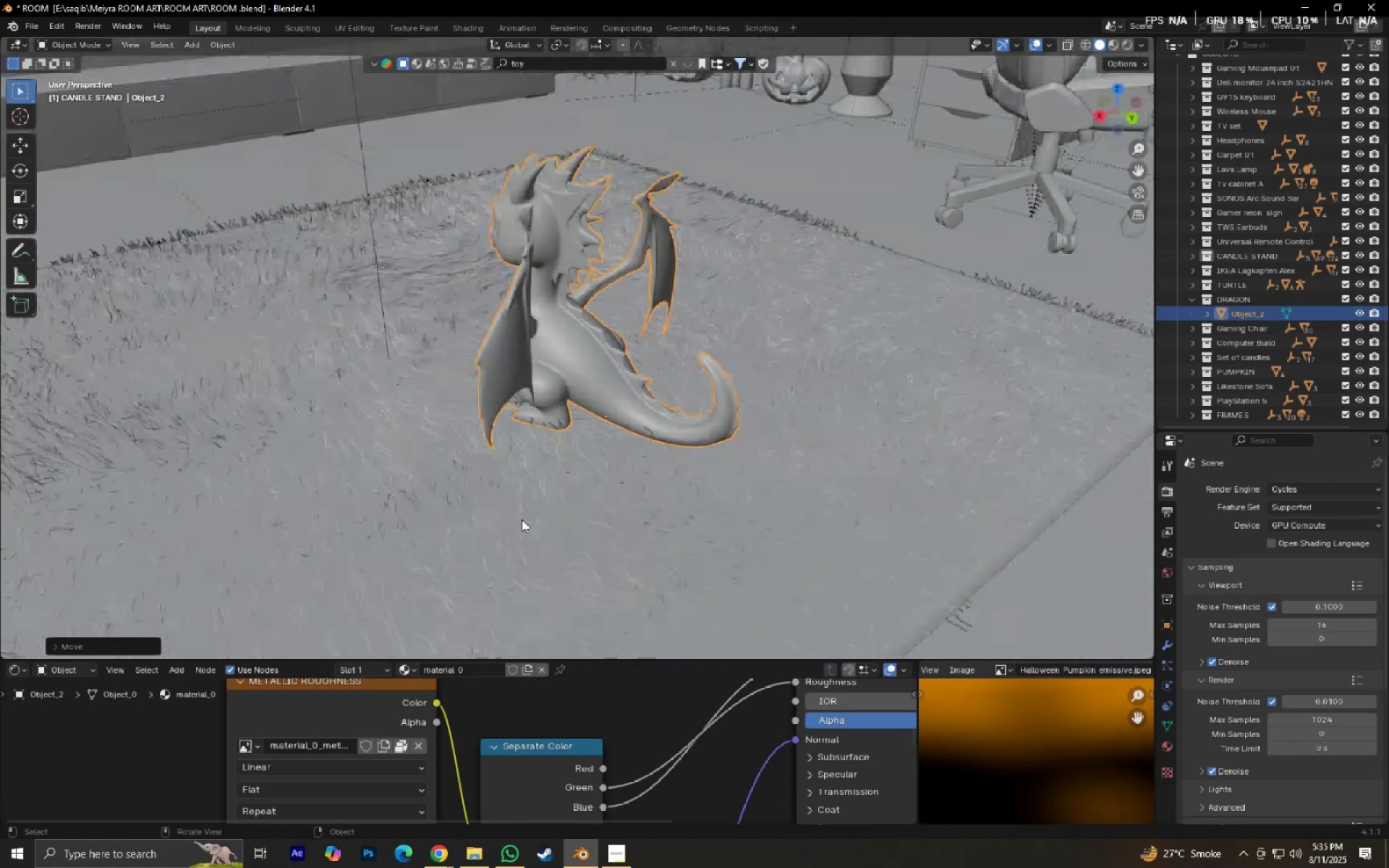 
type(gyx)
 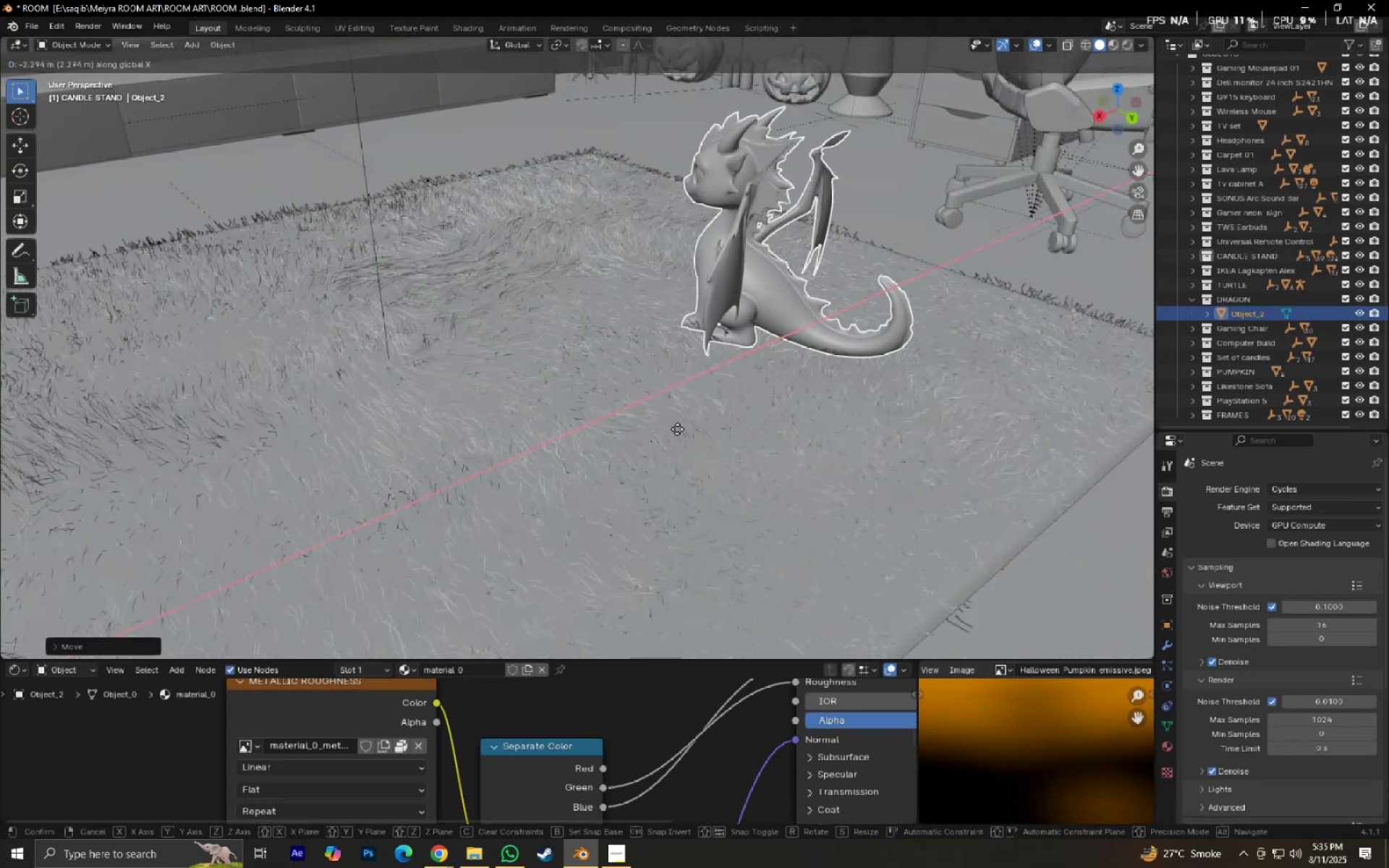 
left_click([675, 430])
 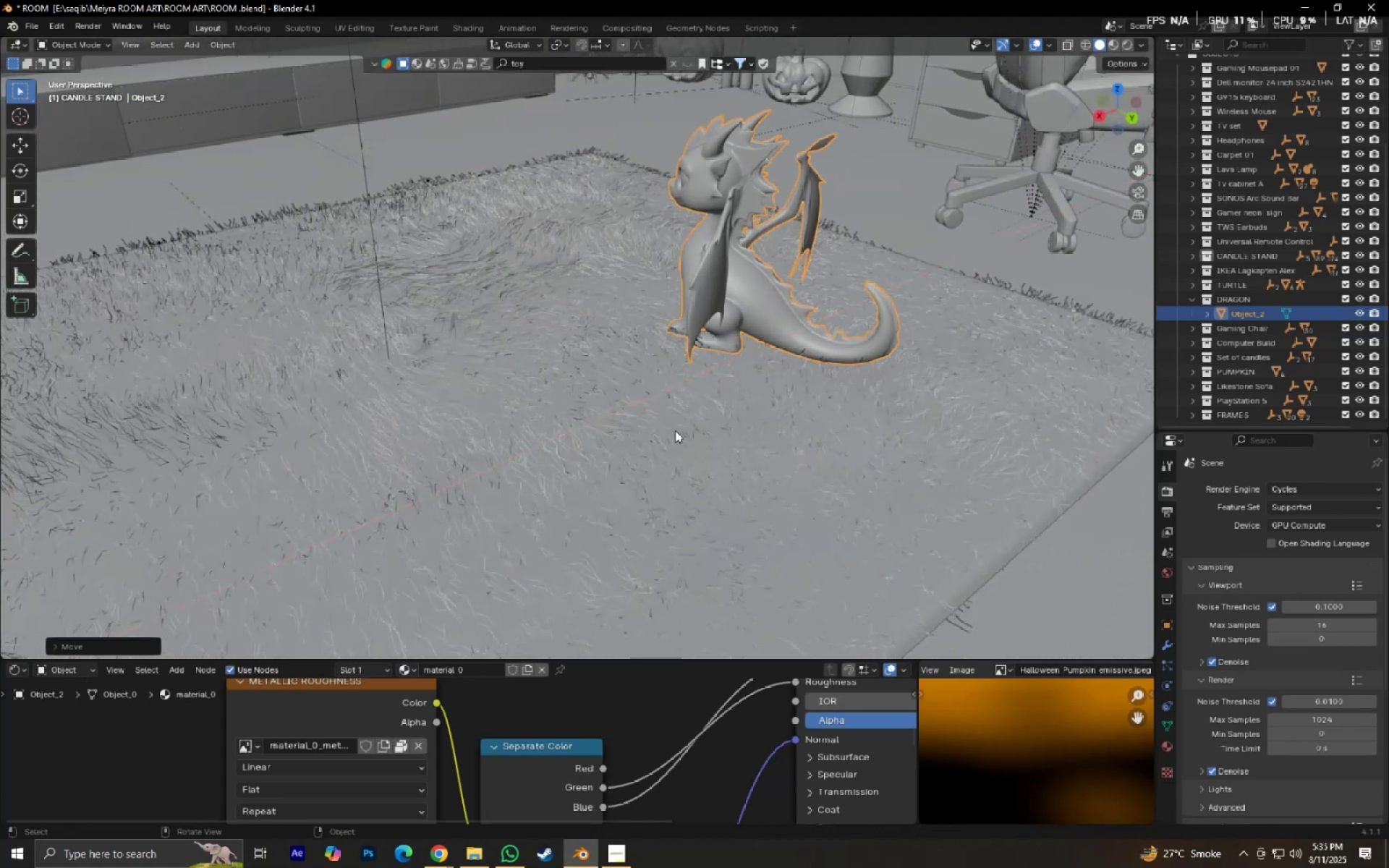 
type(rz90)
key(NumpadEnter)
 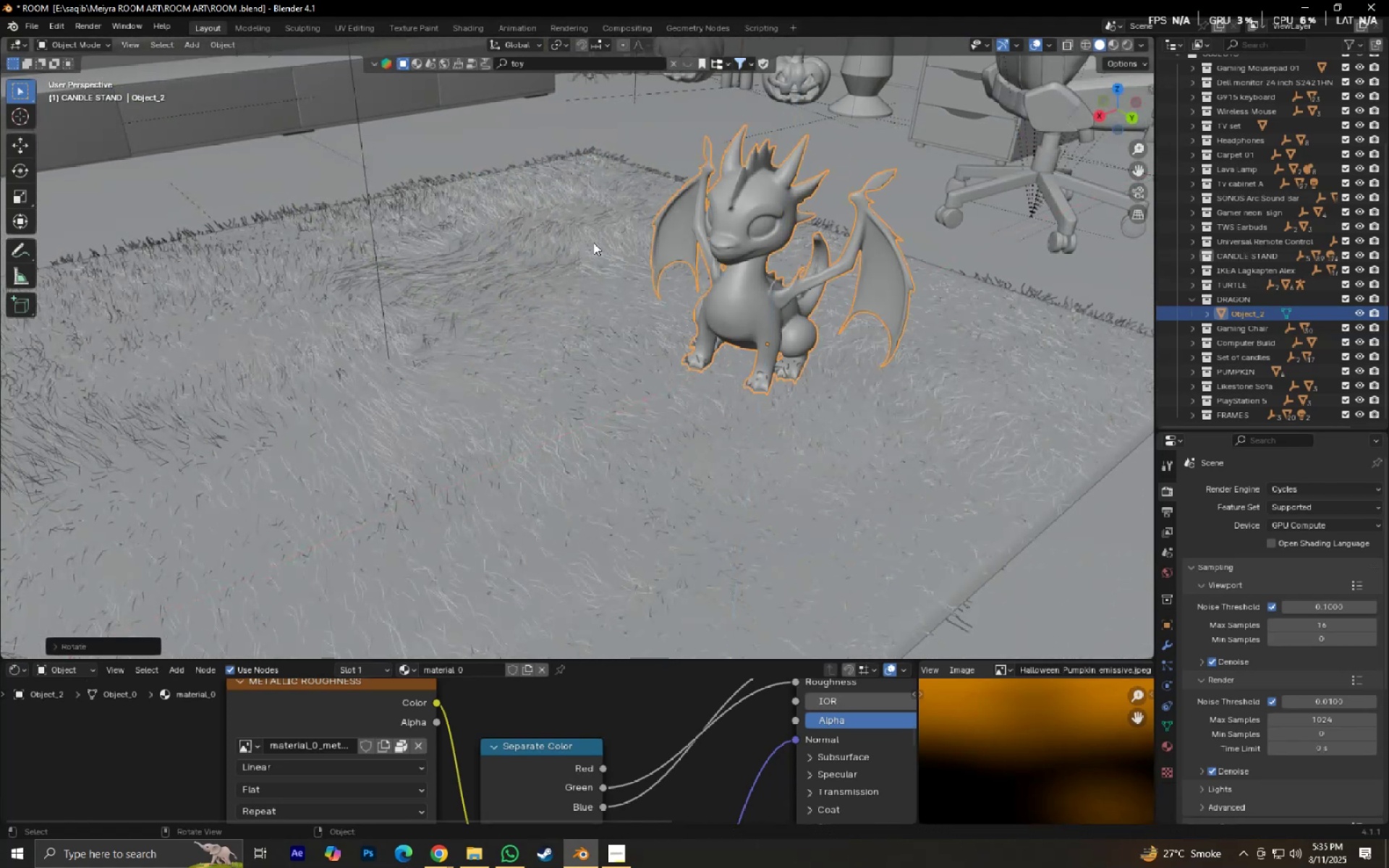 
key(Control+ControlLeft)
 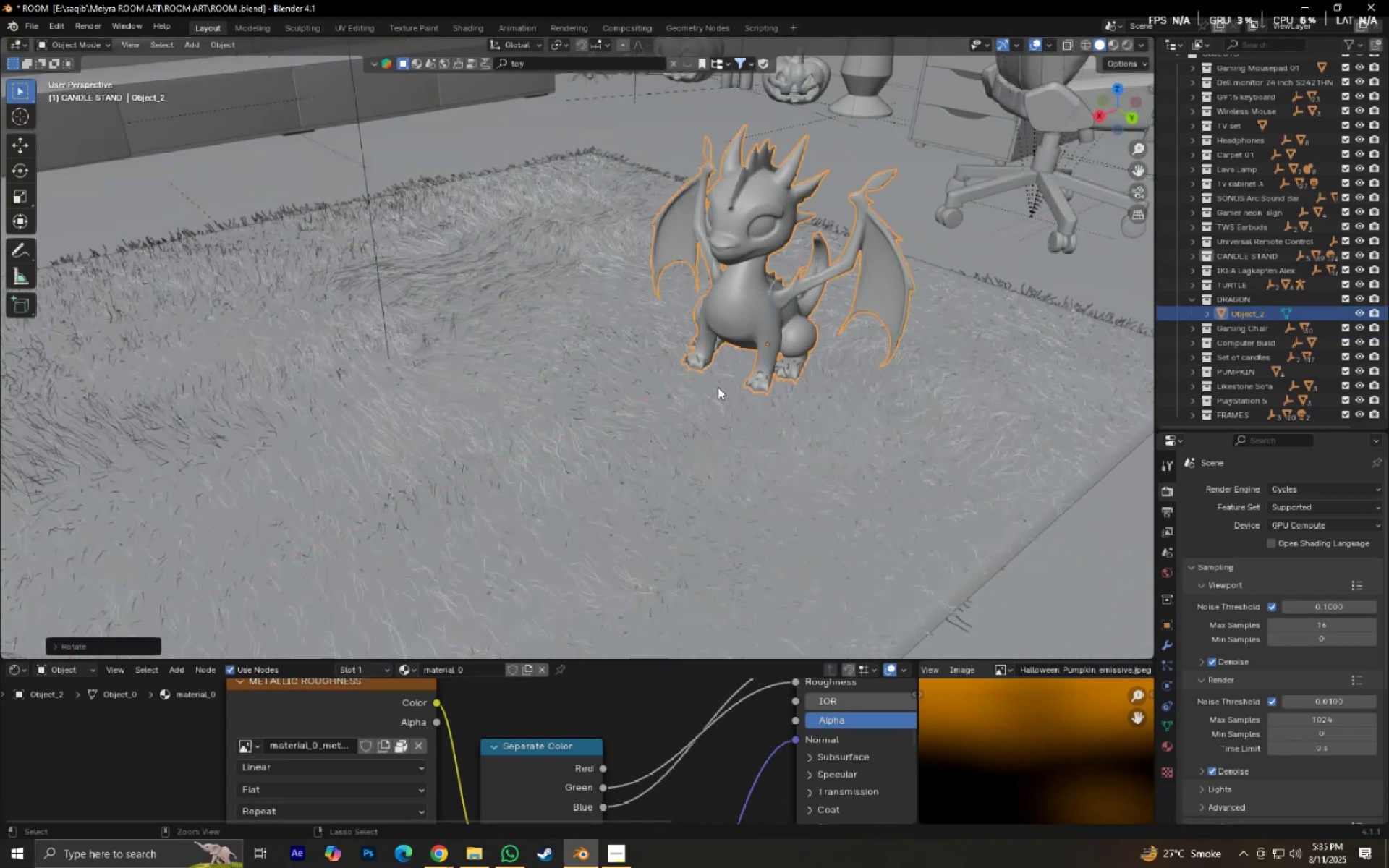 
key(Control+S)
 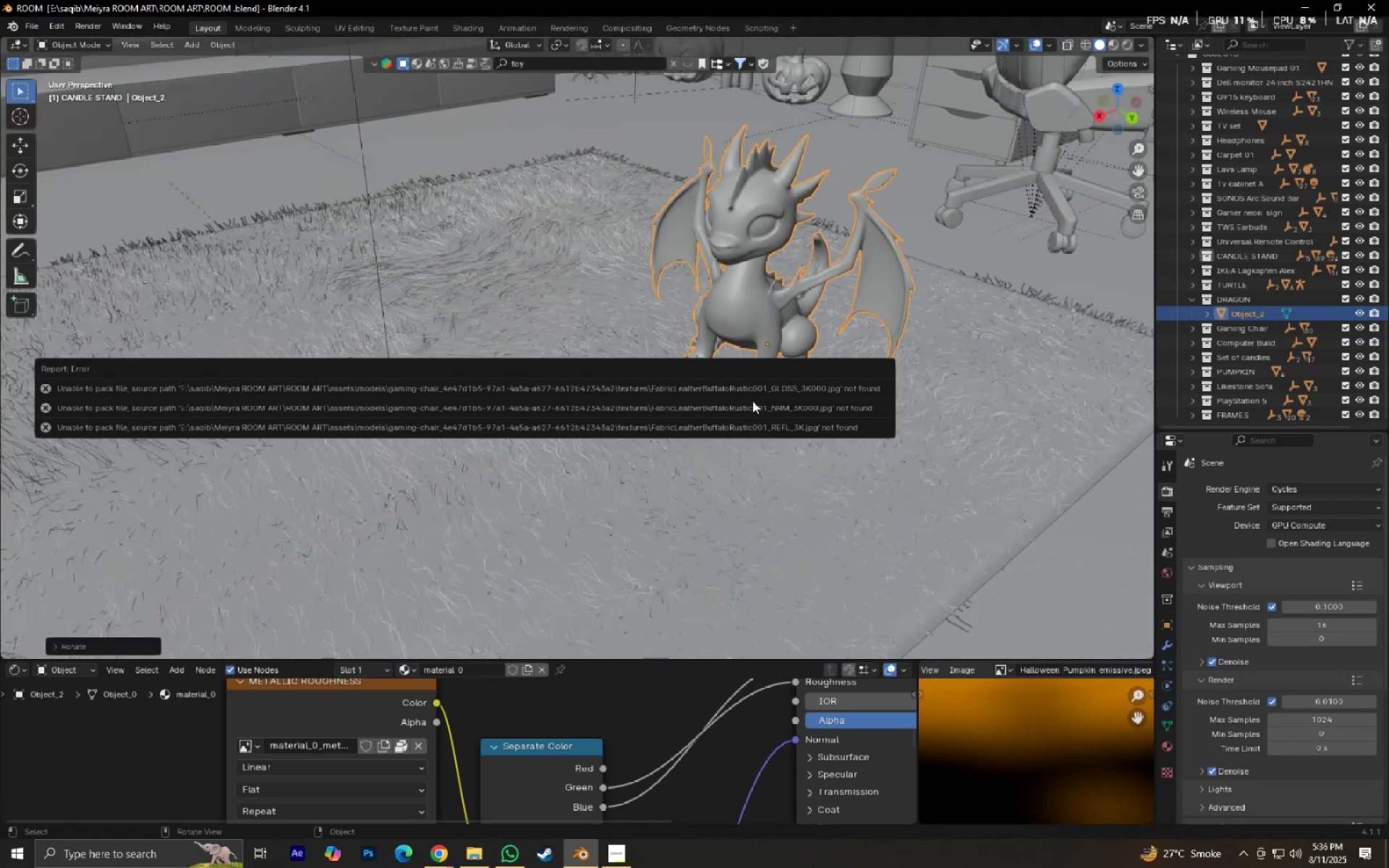 
scroll: coordinate [967, 349], scroll_direction: down, amount: 13.0
 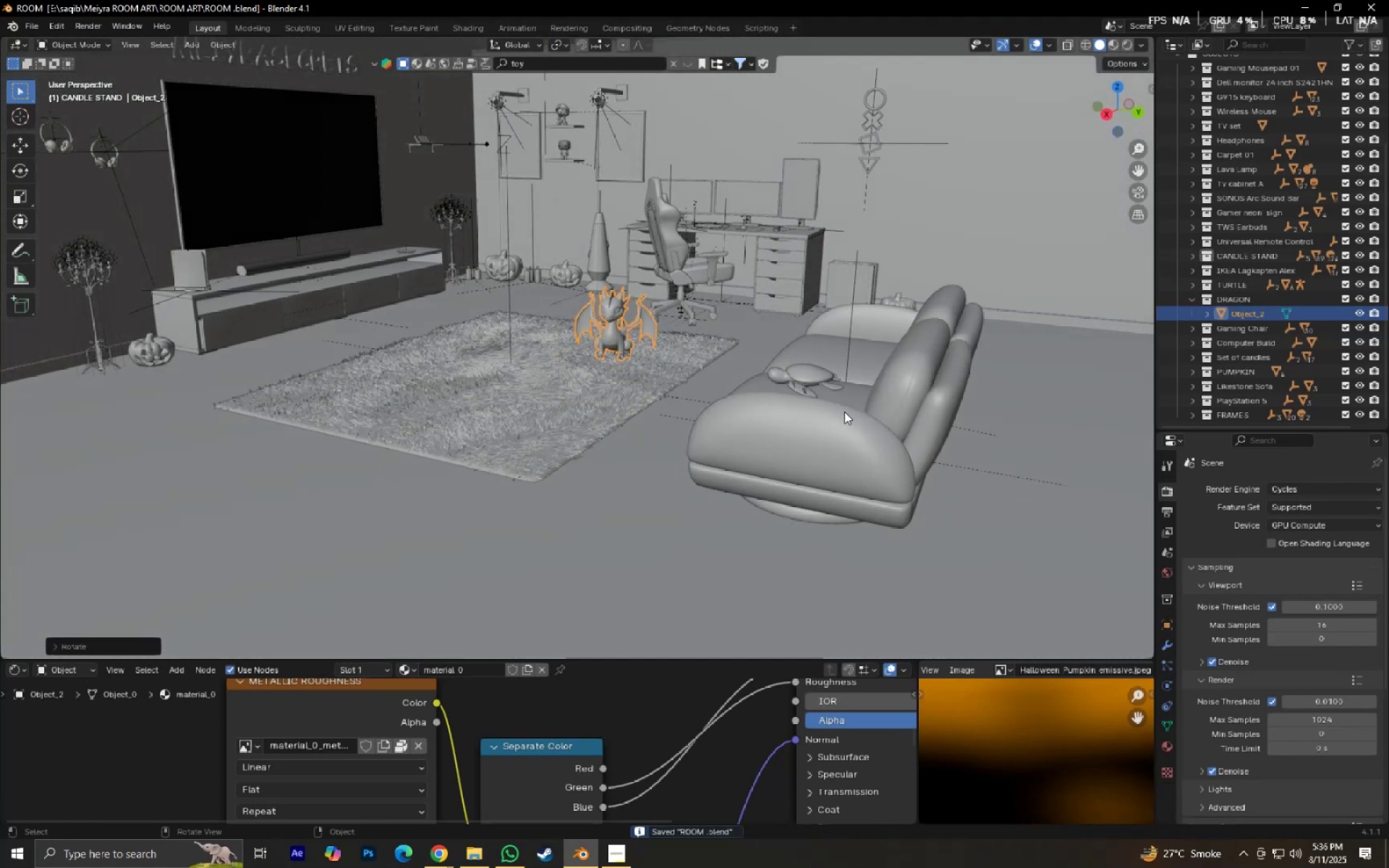 
left_click([815, 368])
 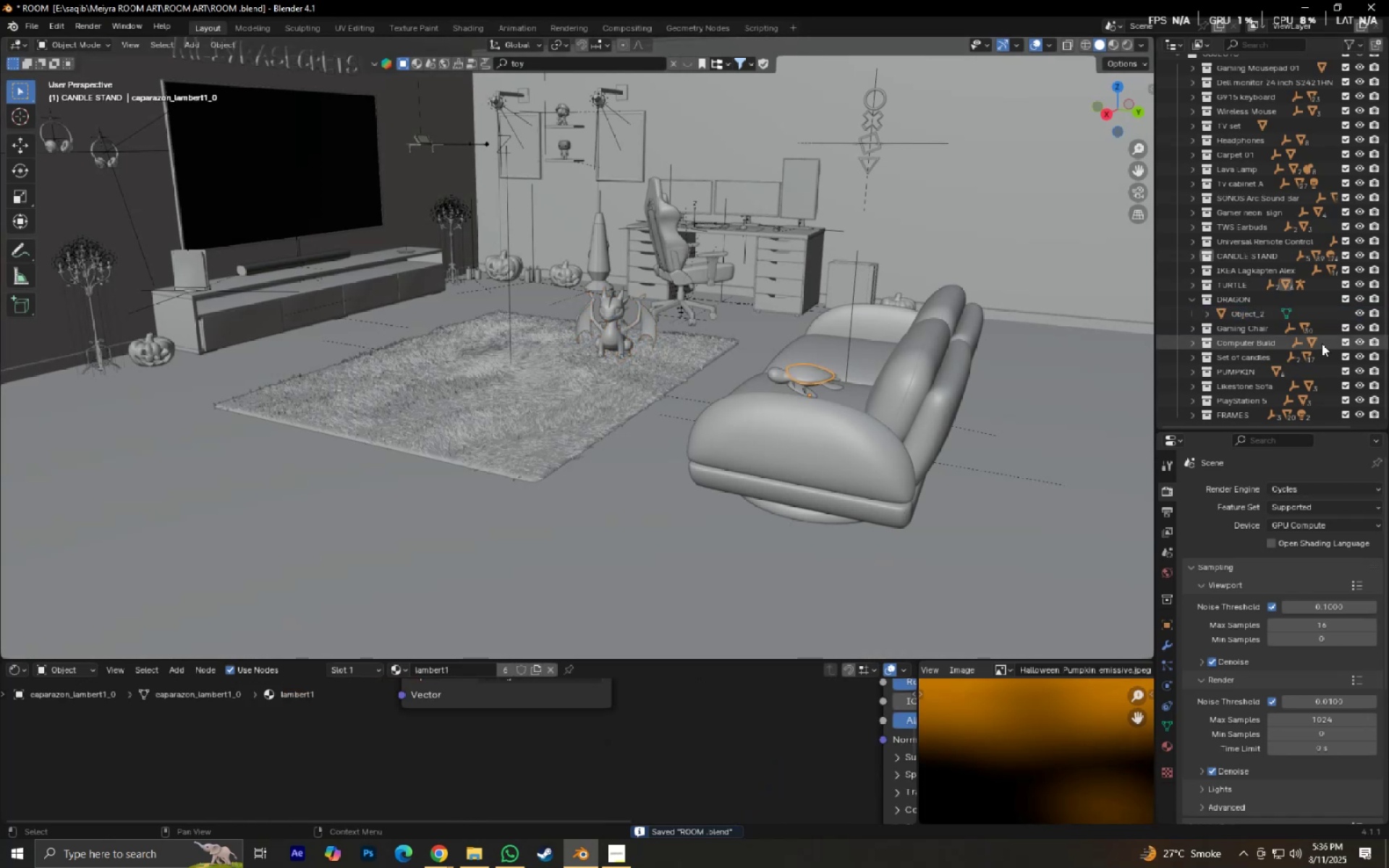 
key(NumpadDecimal)
 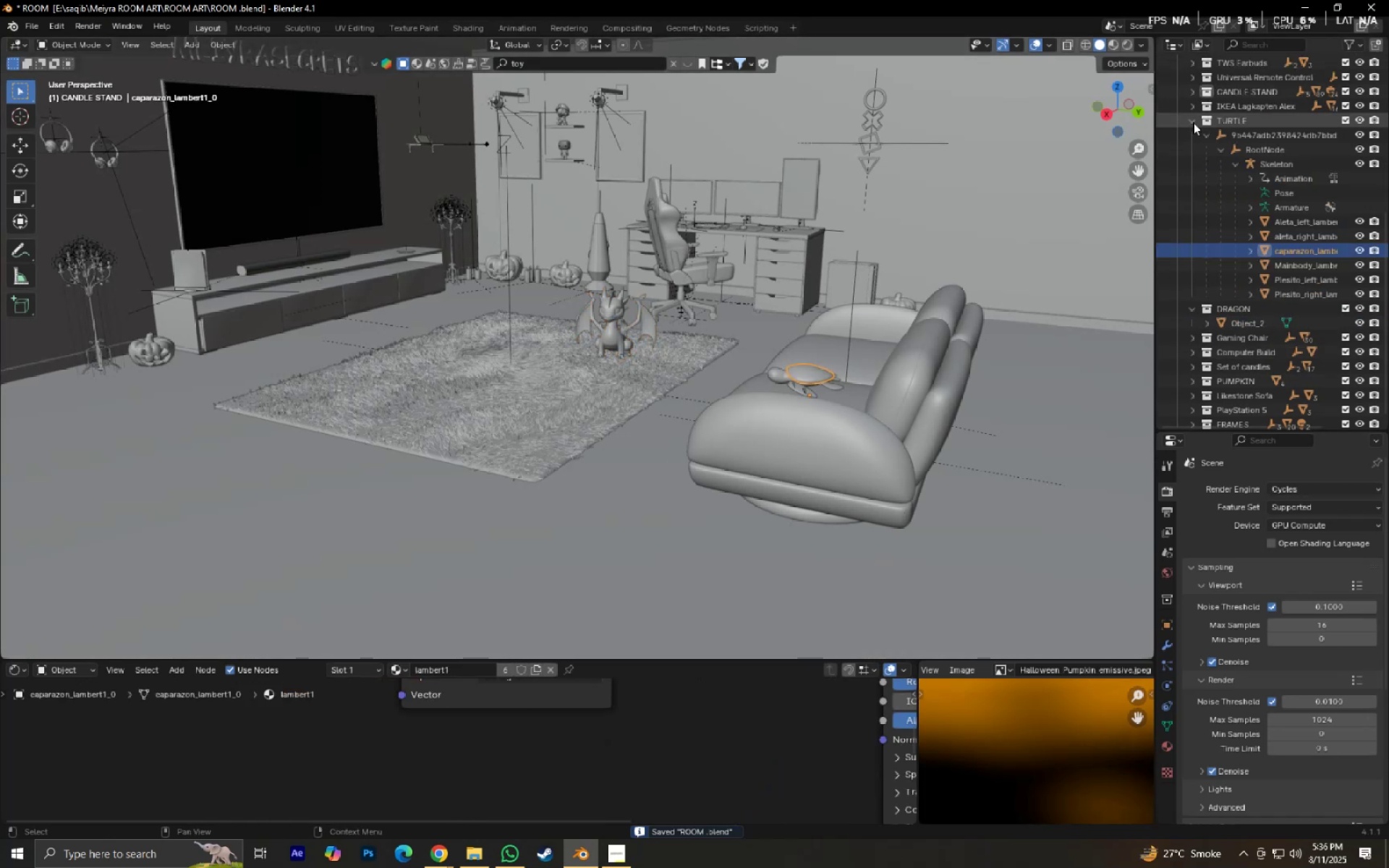 
left_click([1199, 129])
 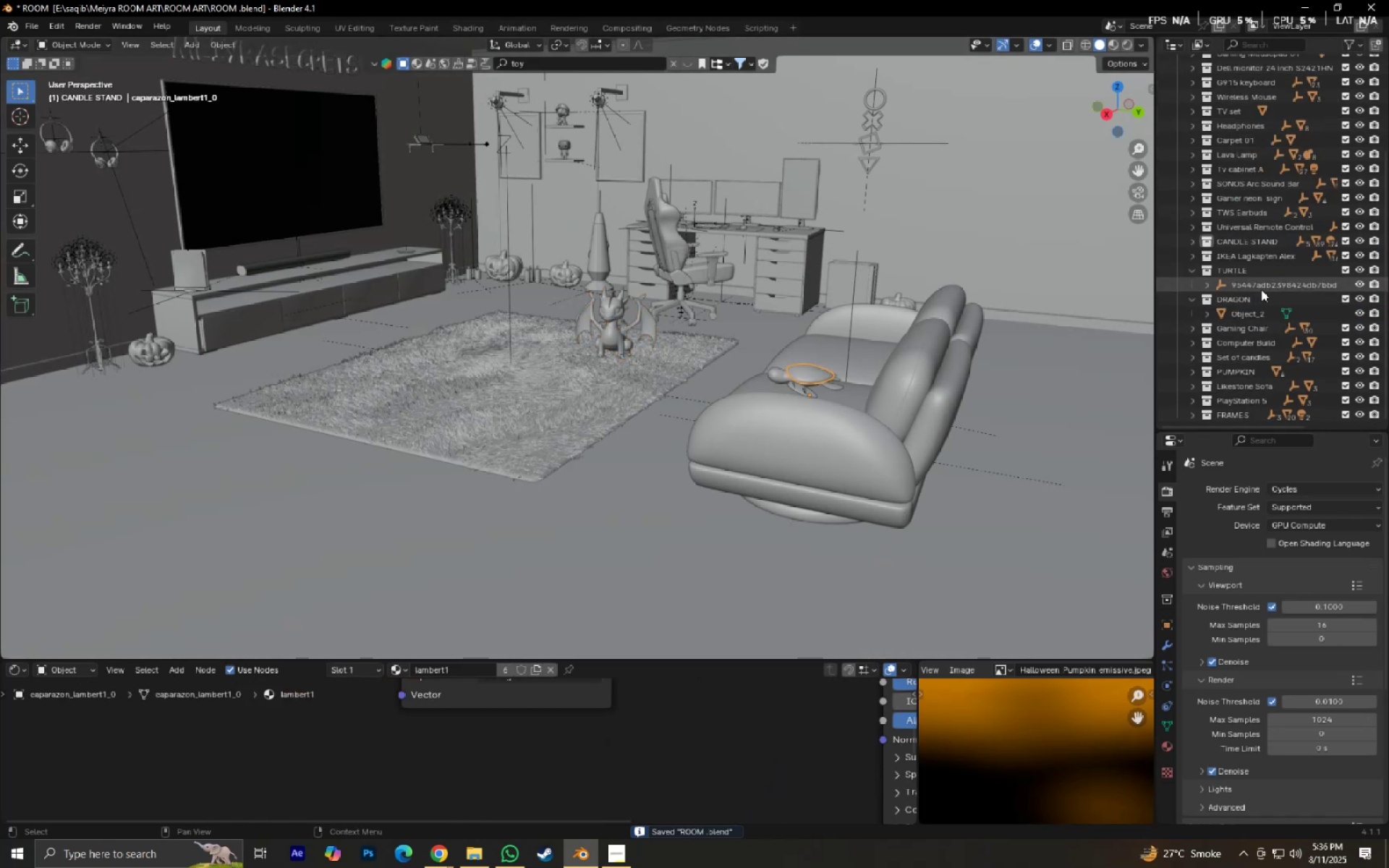 
left_click([1257, 284])
 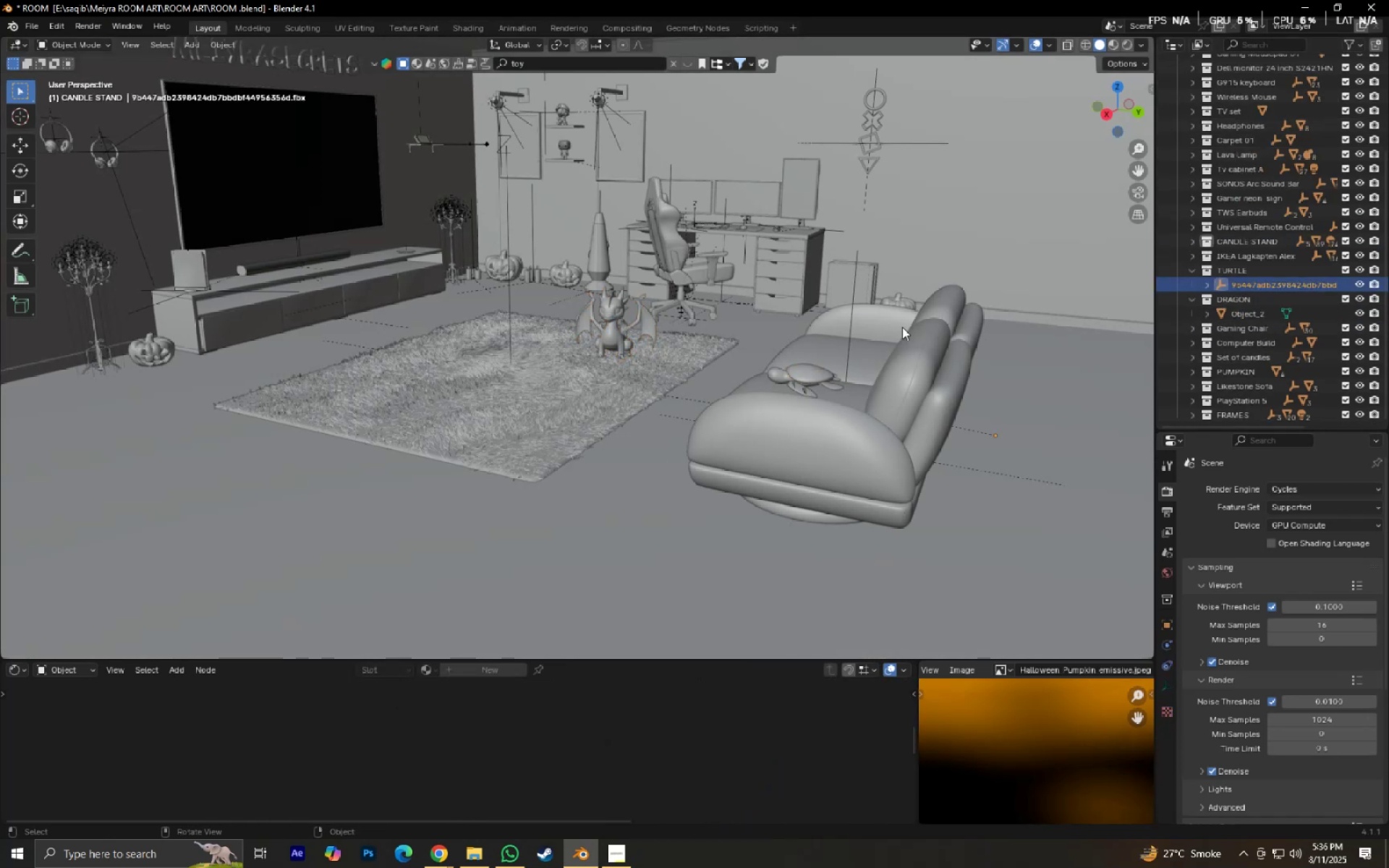 
type(gxy)
 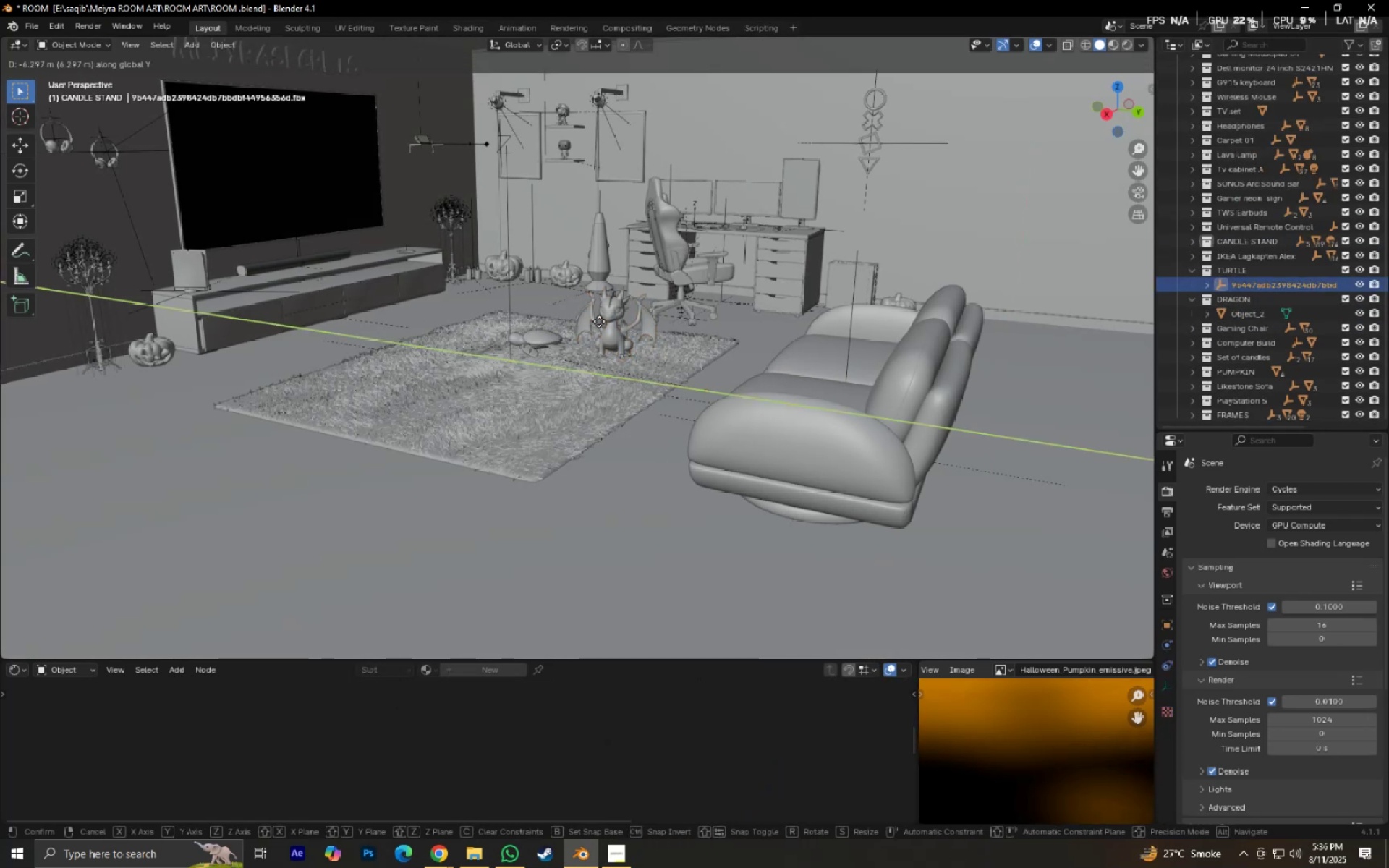 
left_click([599, 321])
 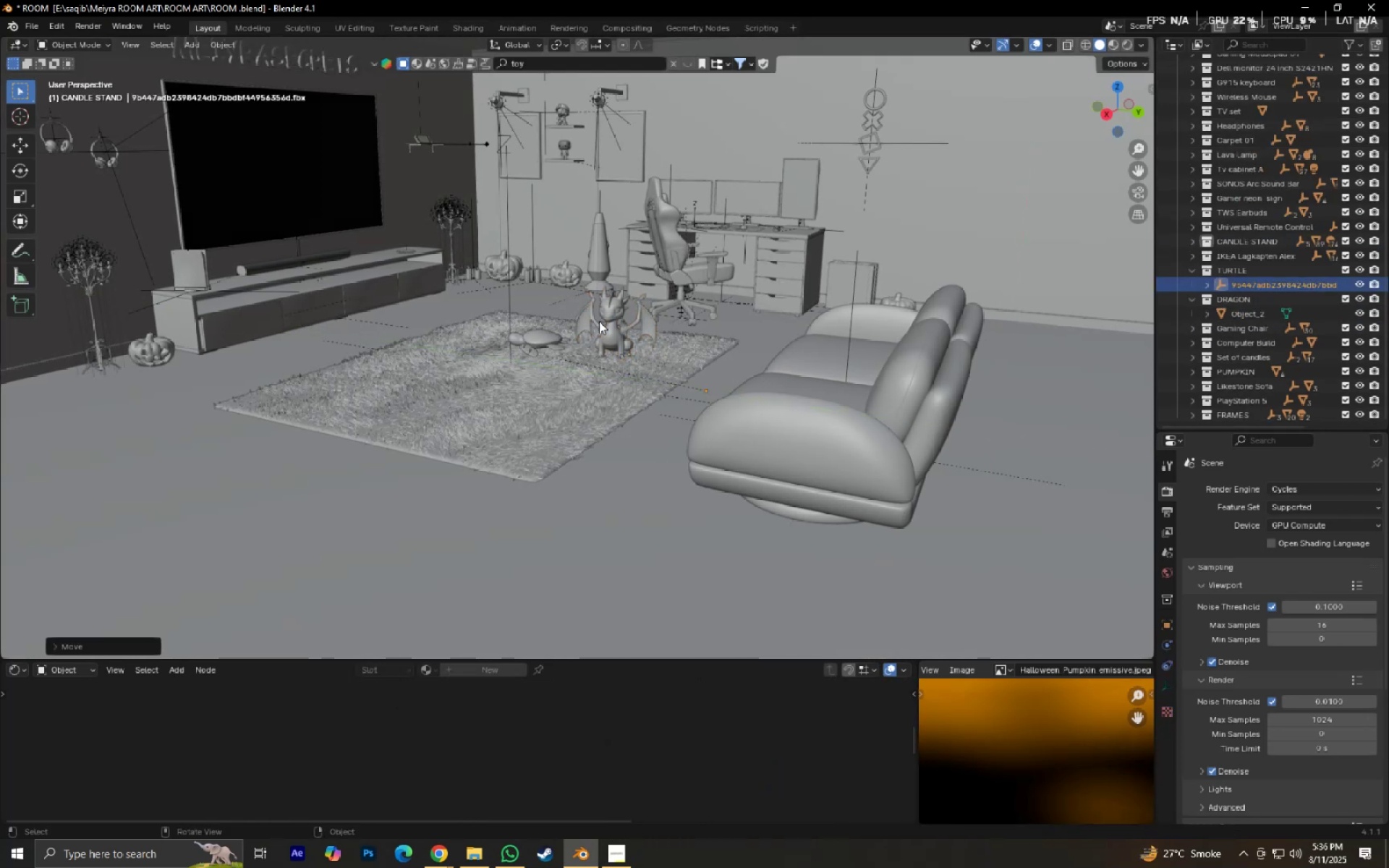 
type(gzg)
 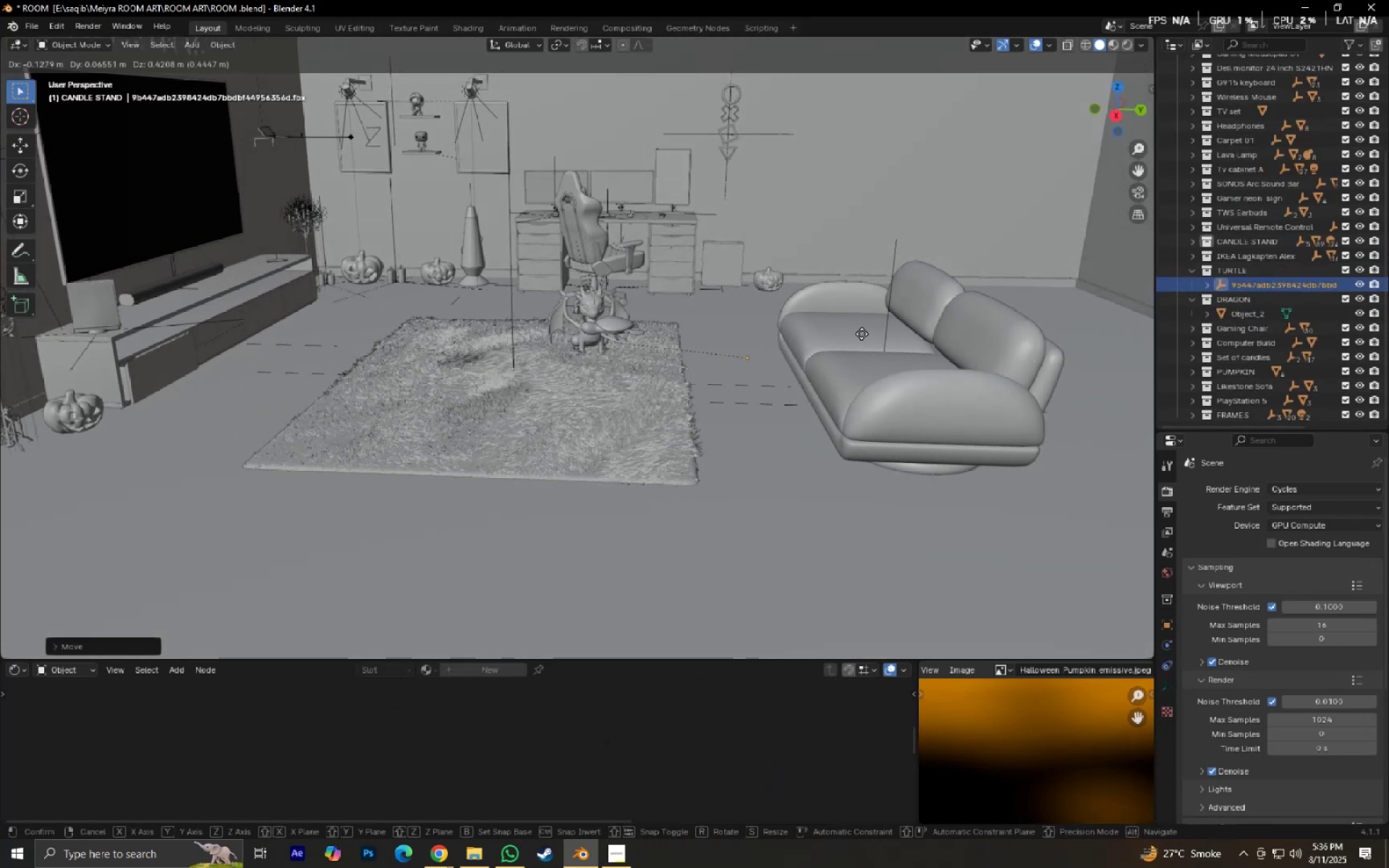 
right_click([859, 325])
 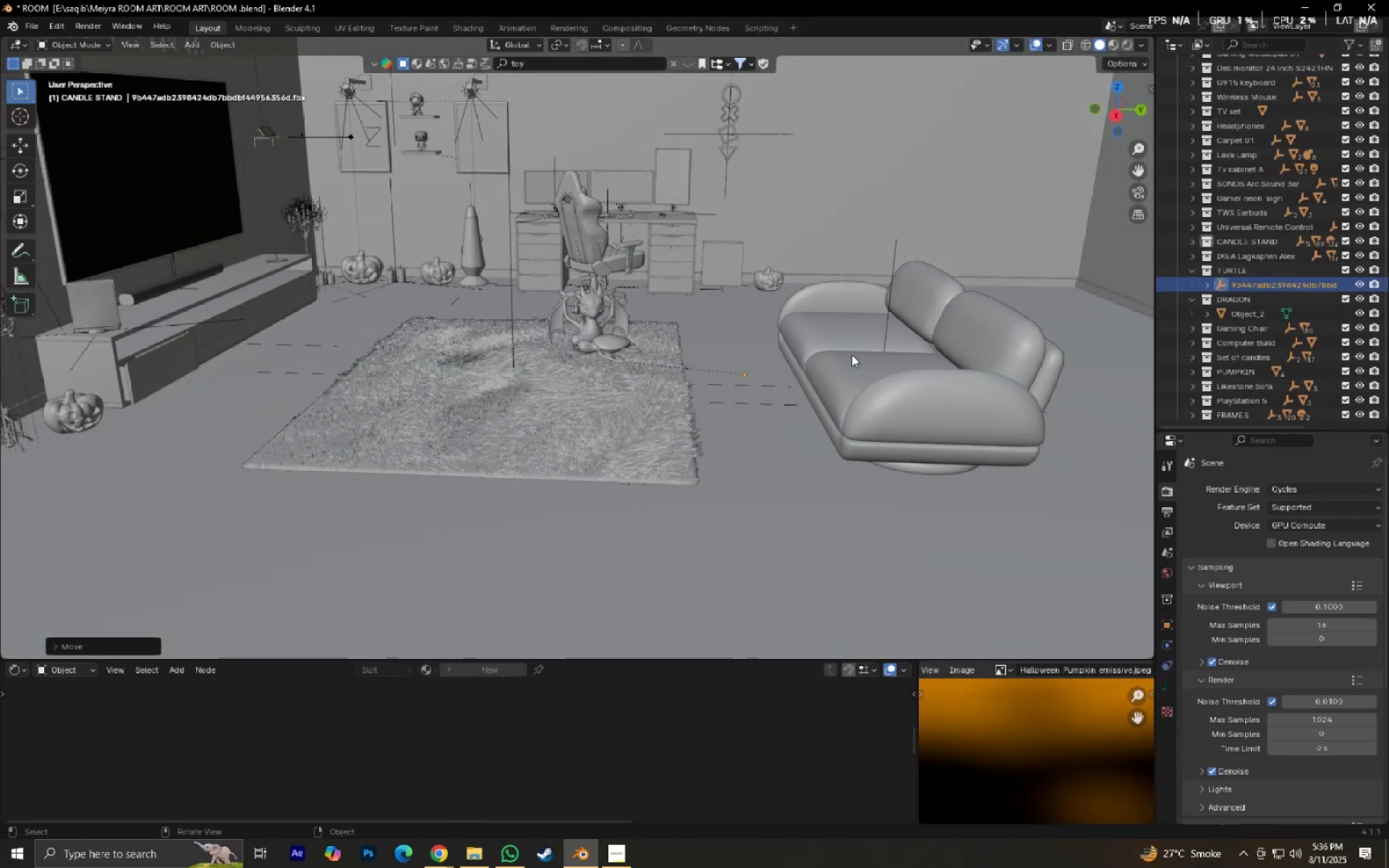 
scroll: coordinate [851, 356], scroll_direction: up, amount: 6.0
 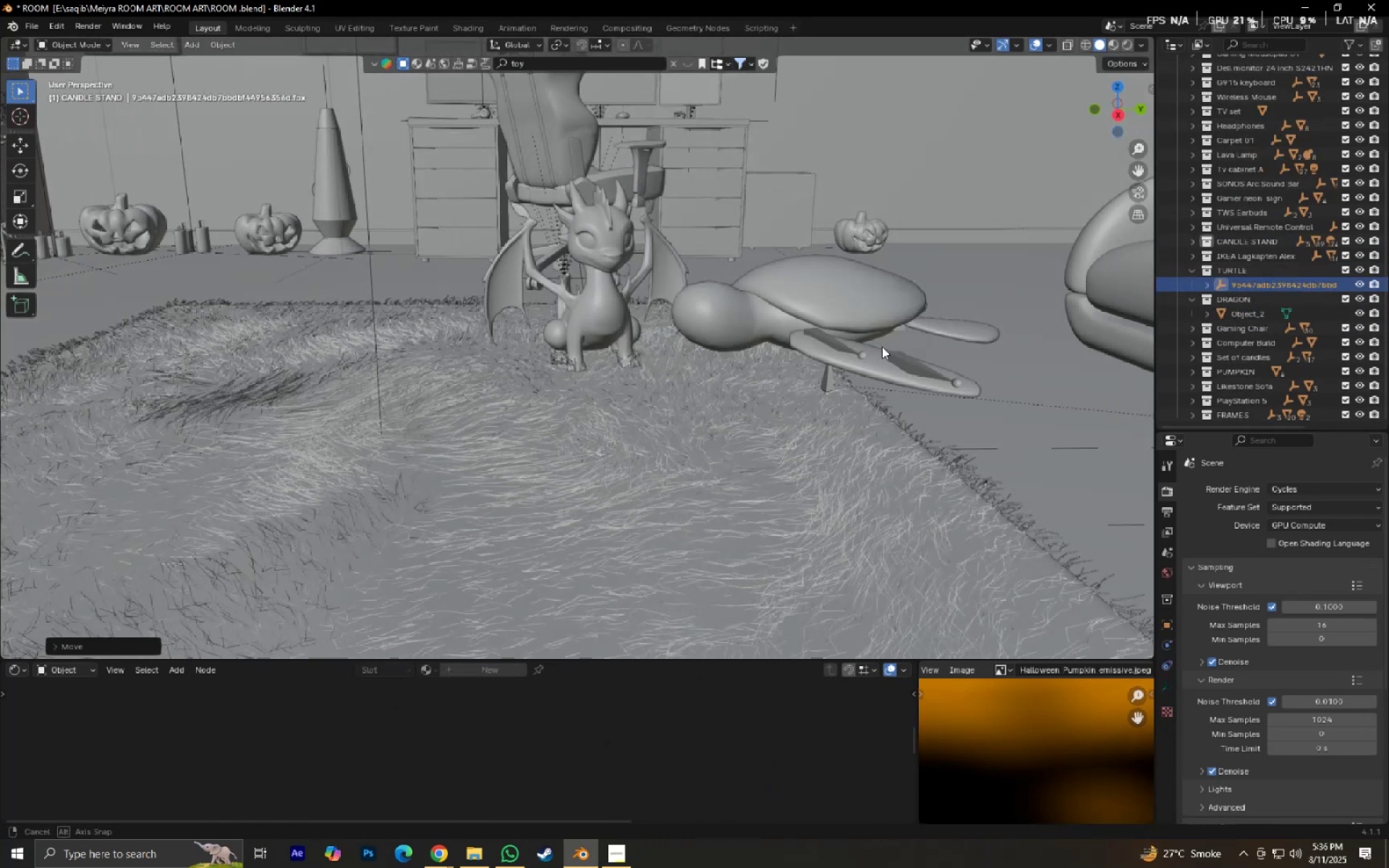 
type(gxgy)
 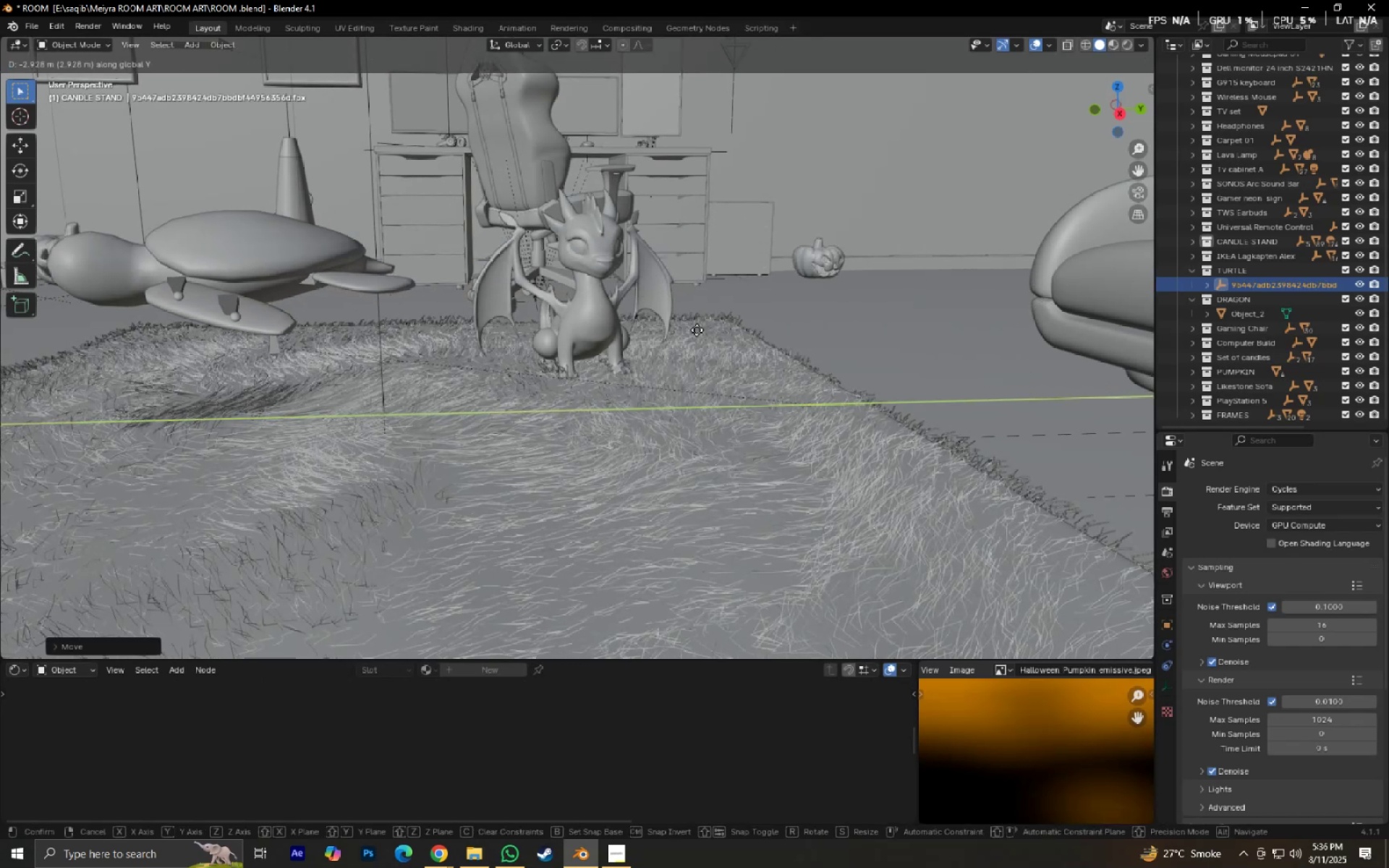 
left_click([745, 322])
 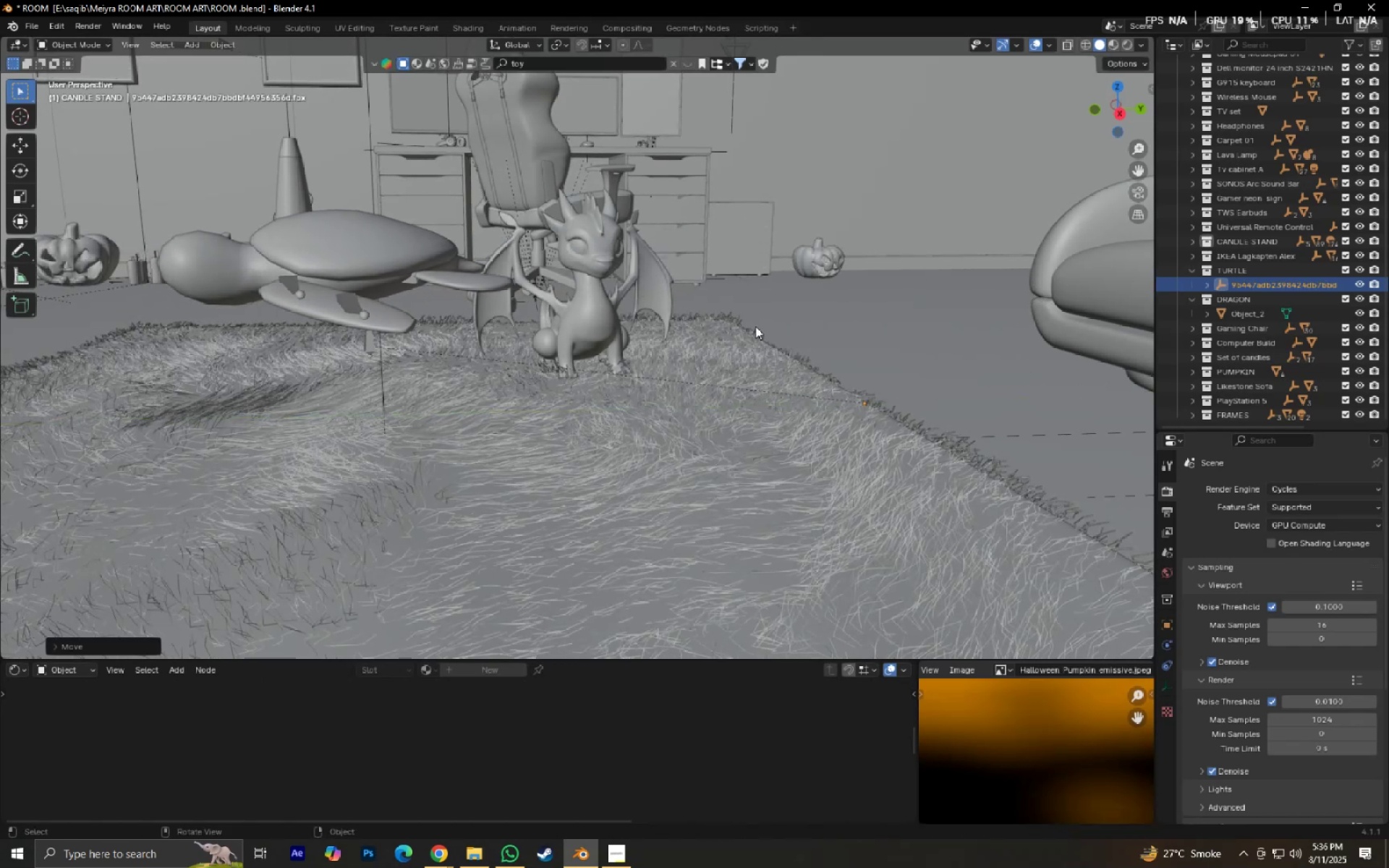 
scroll: coordinate [755, 326], scroll_direction: down, amount: 3.0
 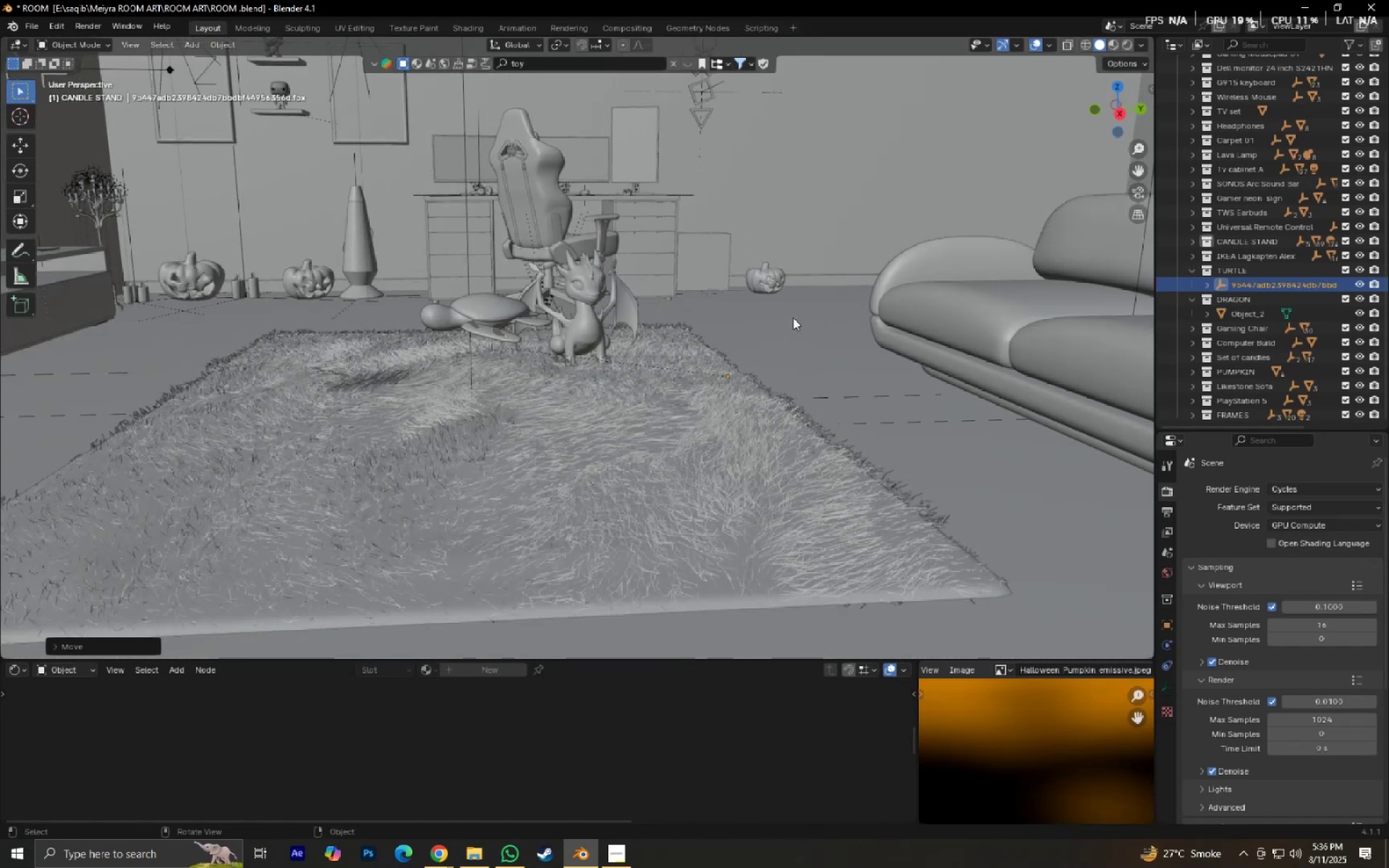 
type(gz)
 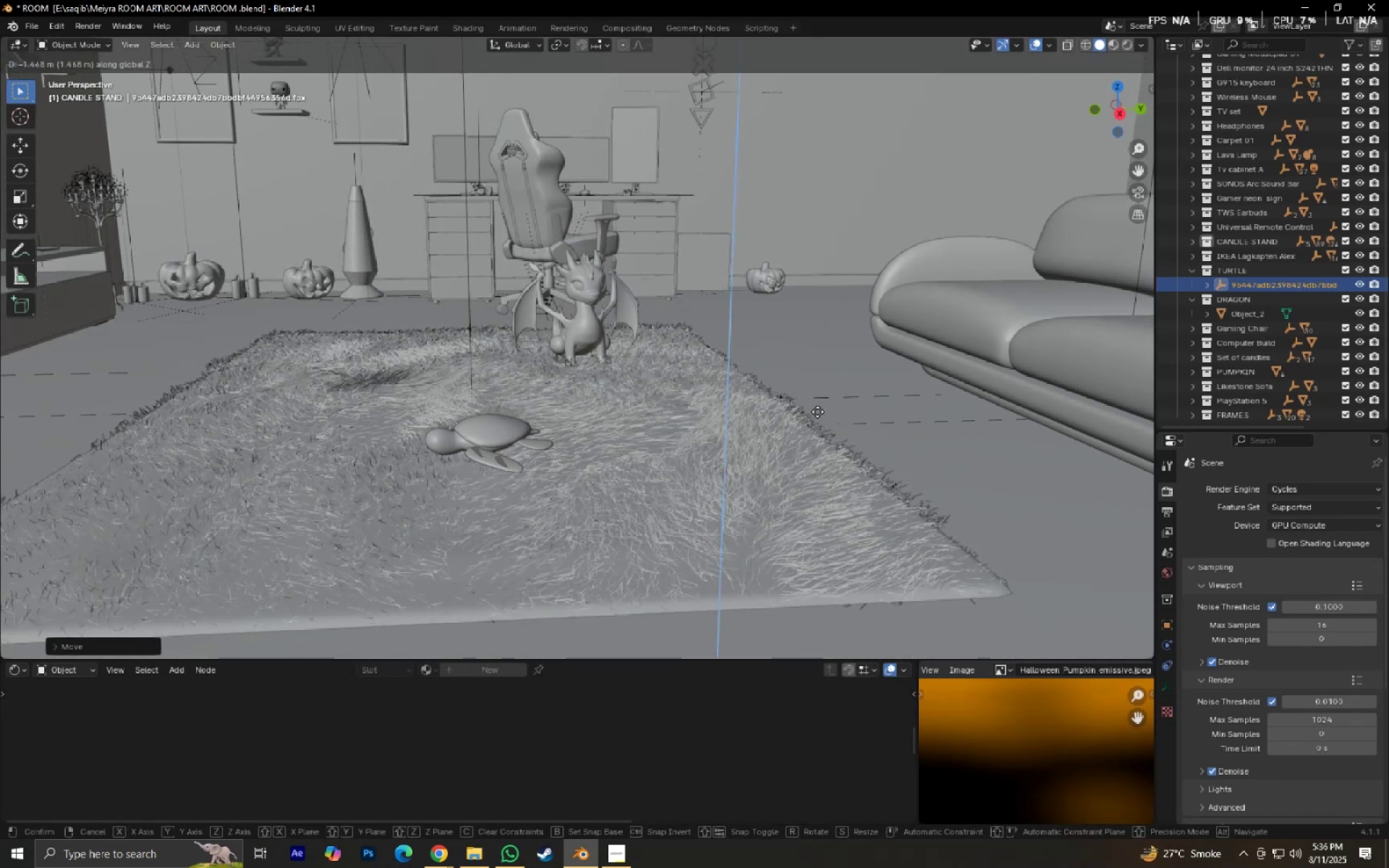 
left_click([817, 412])
 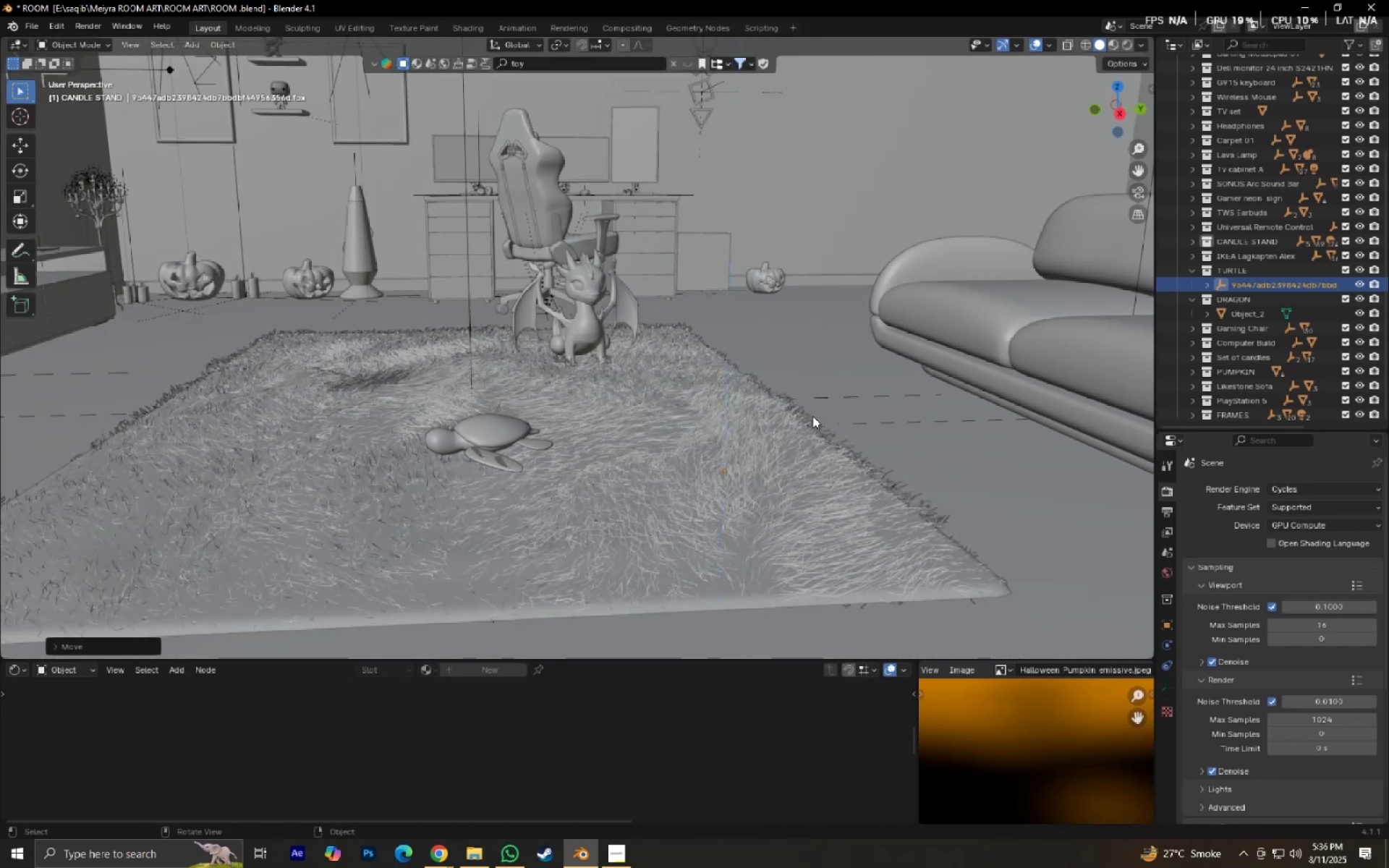 
scroll: coordinate [804, 427], scroll_direction: up, amount: 5.0
 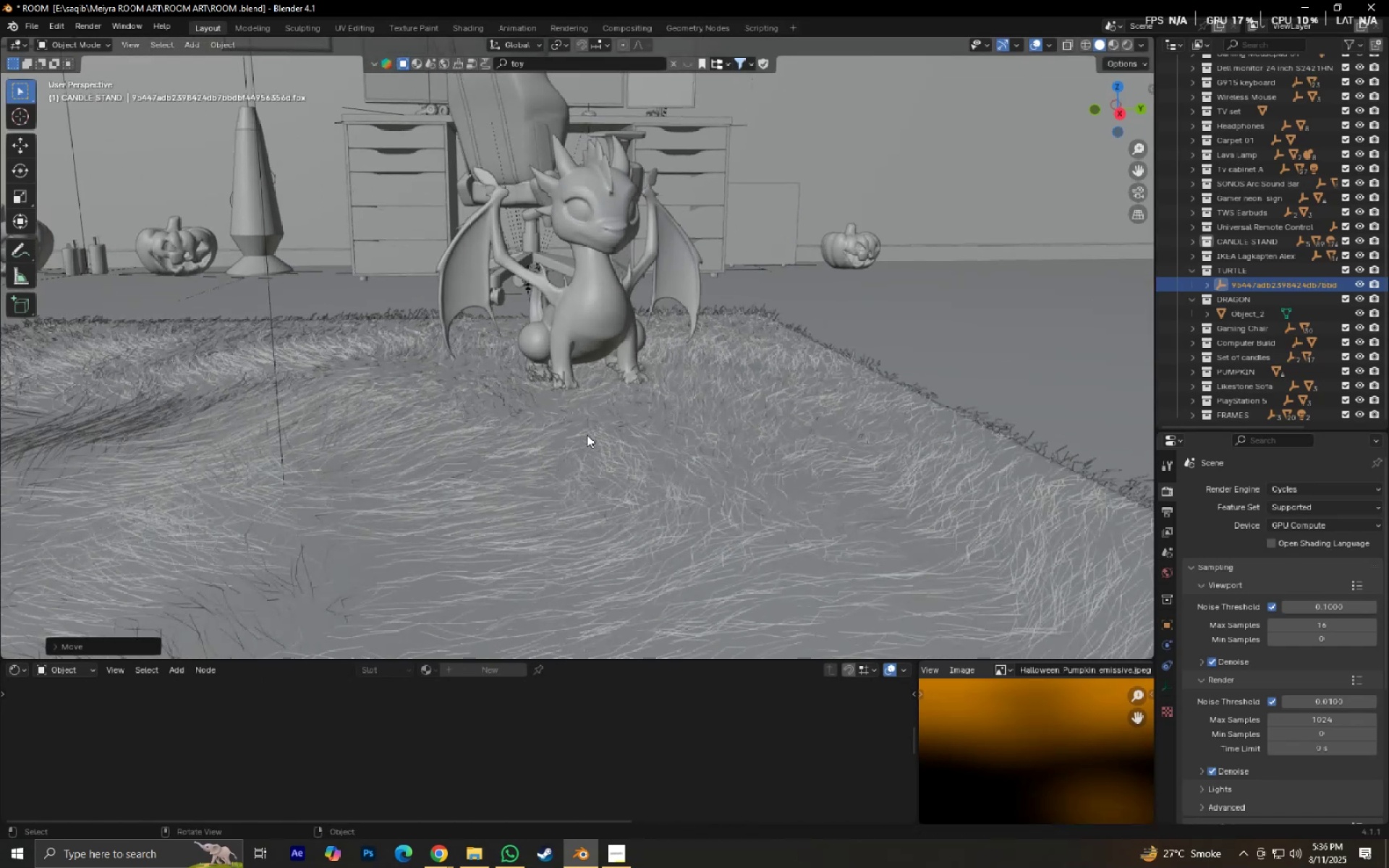 
type(gx)
 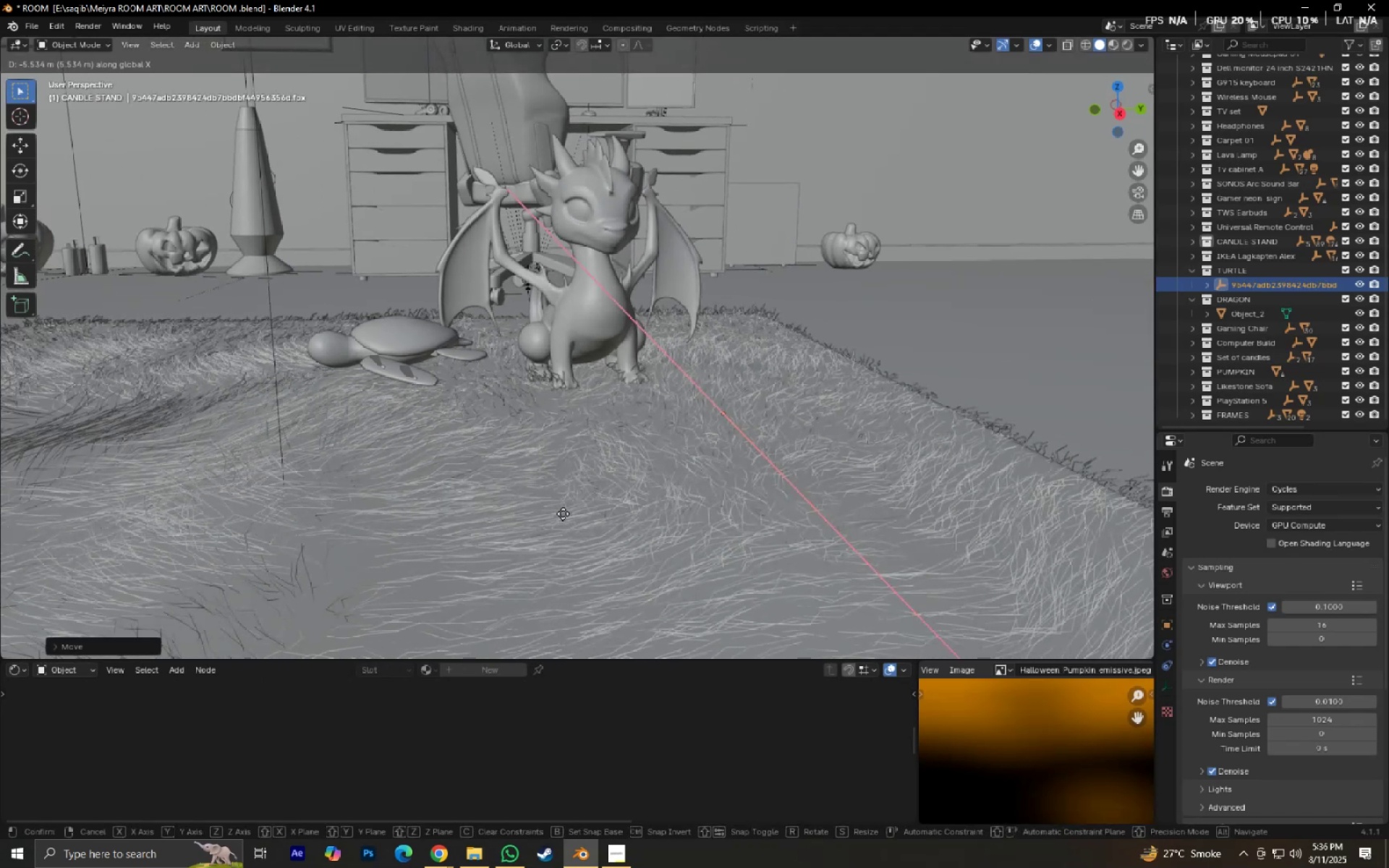 
left_click([557, 498])
 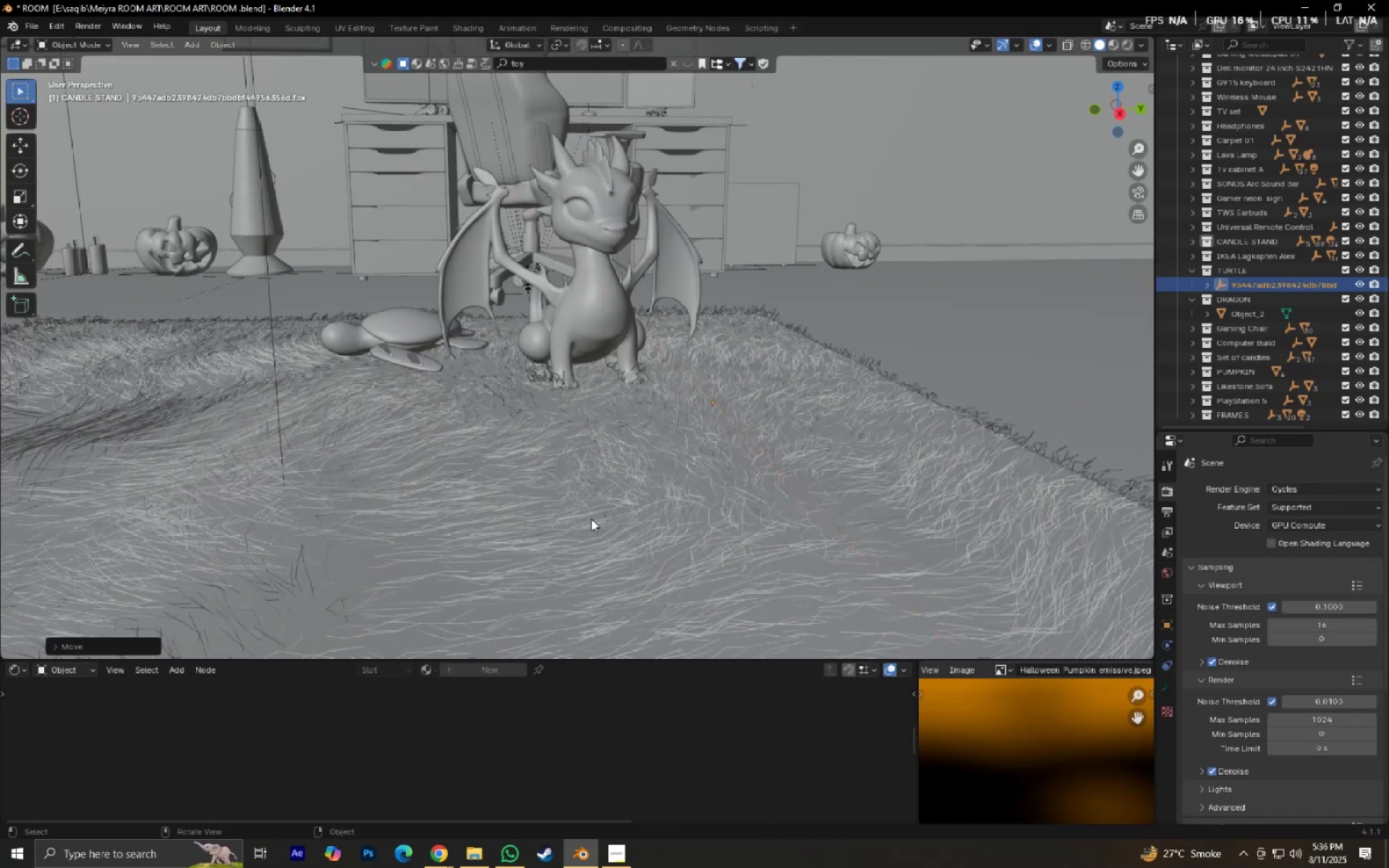 
type(rz)
 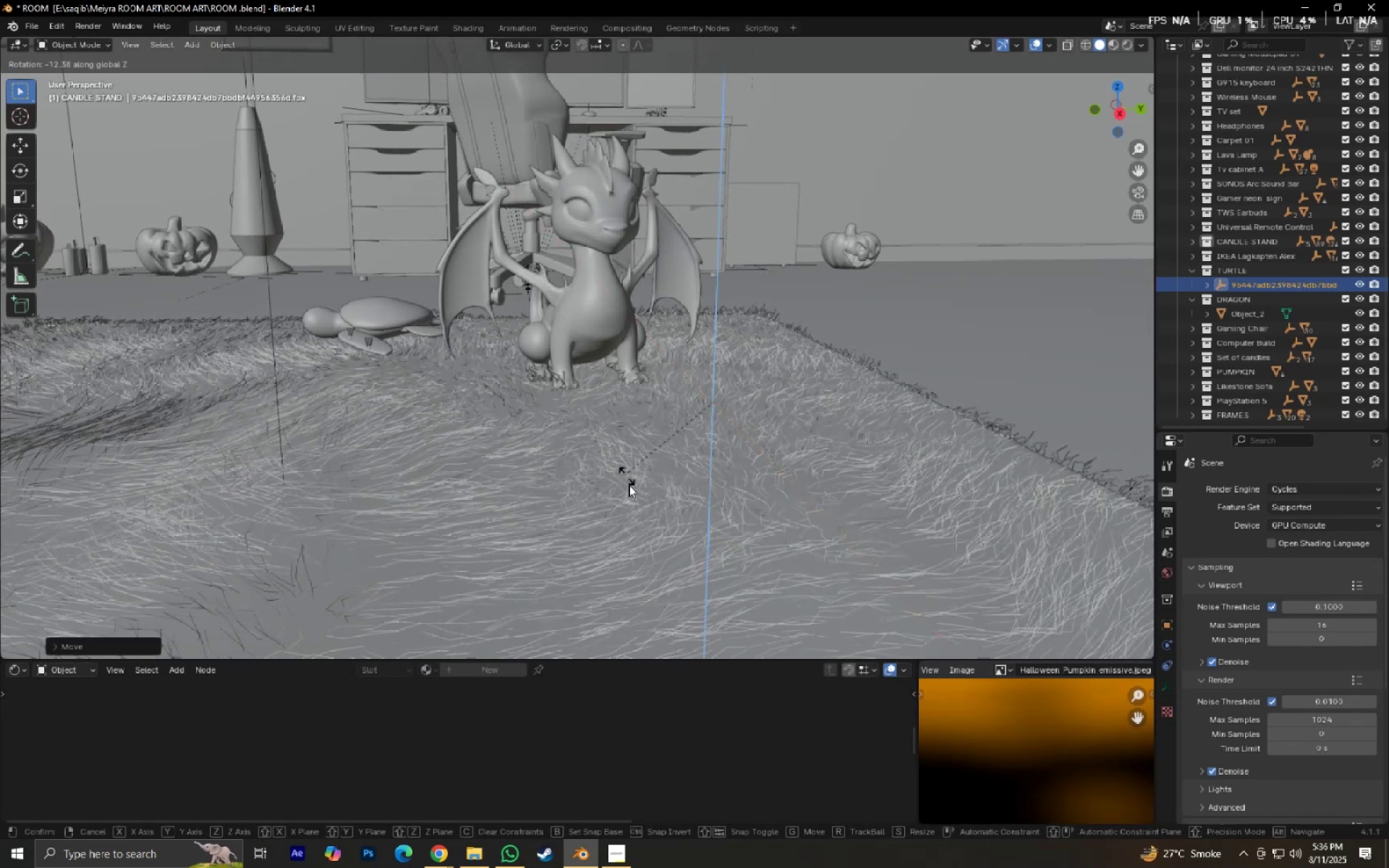 
right_click([640, 500])
 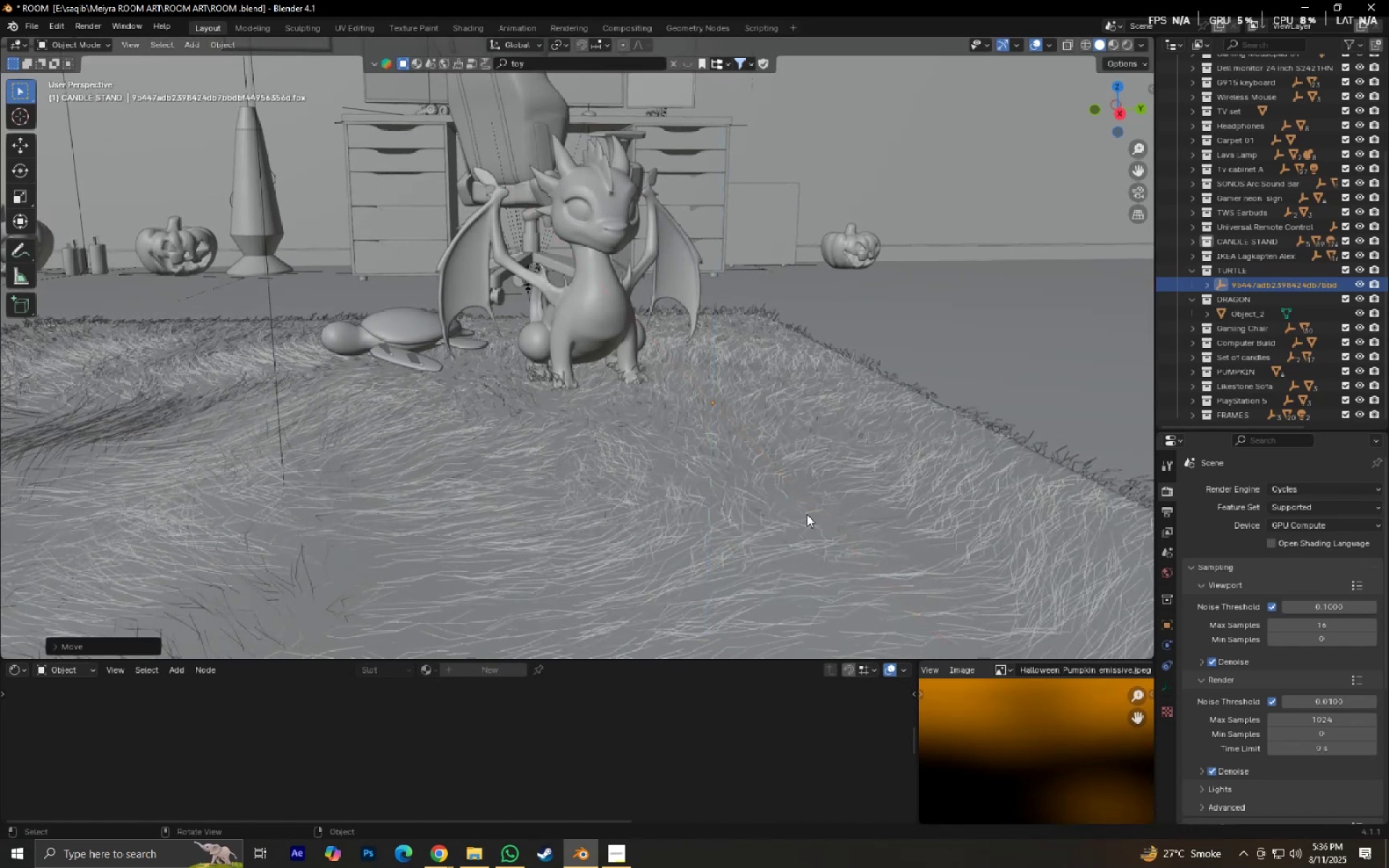 
type(rz)
 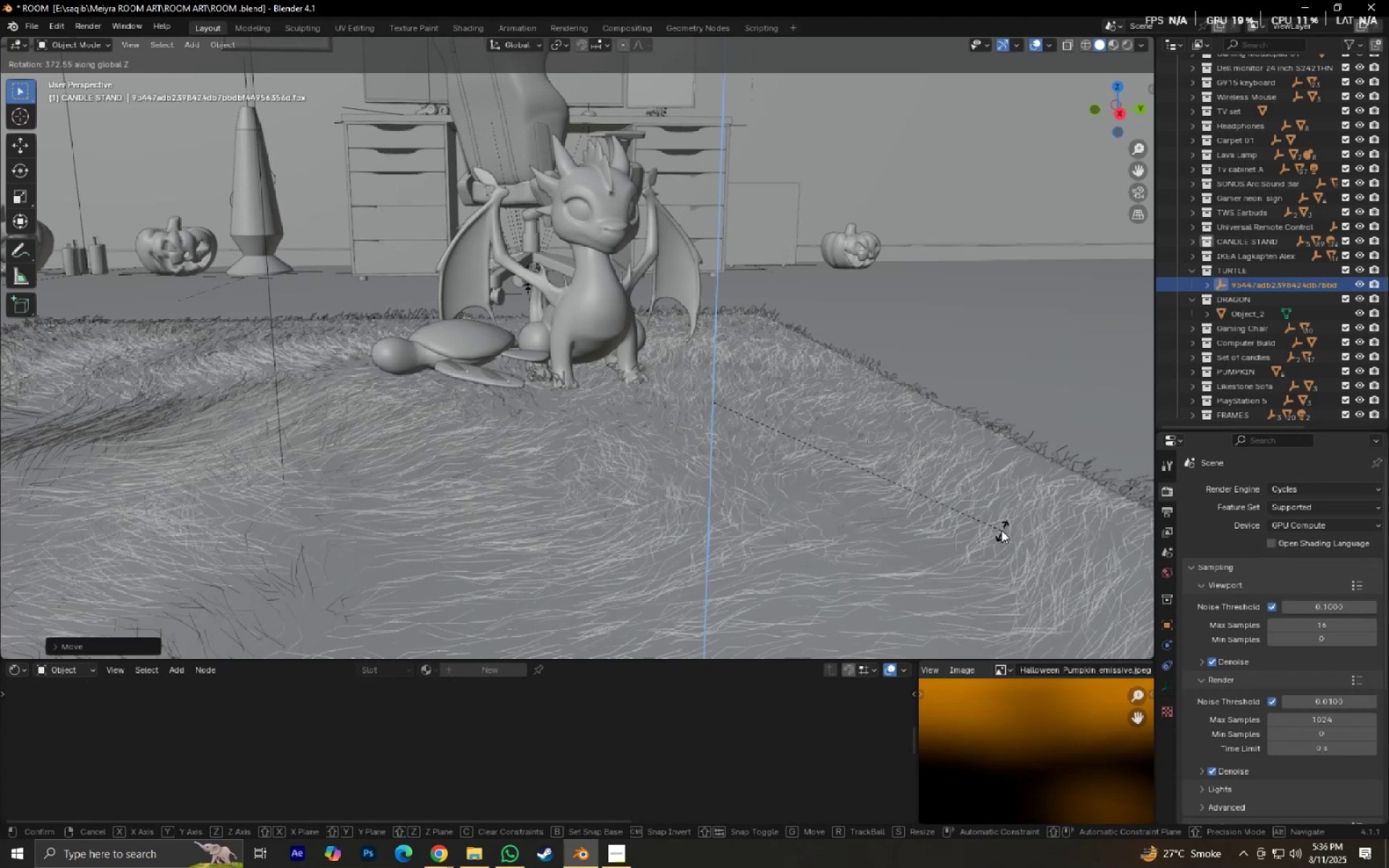 
left_click([956, 552])
 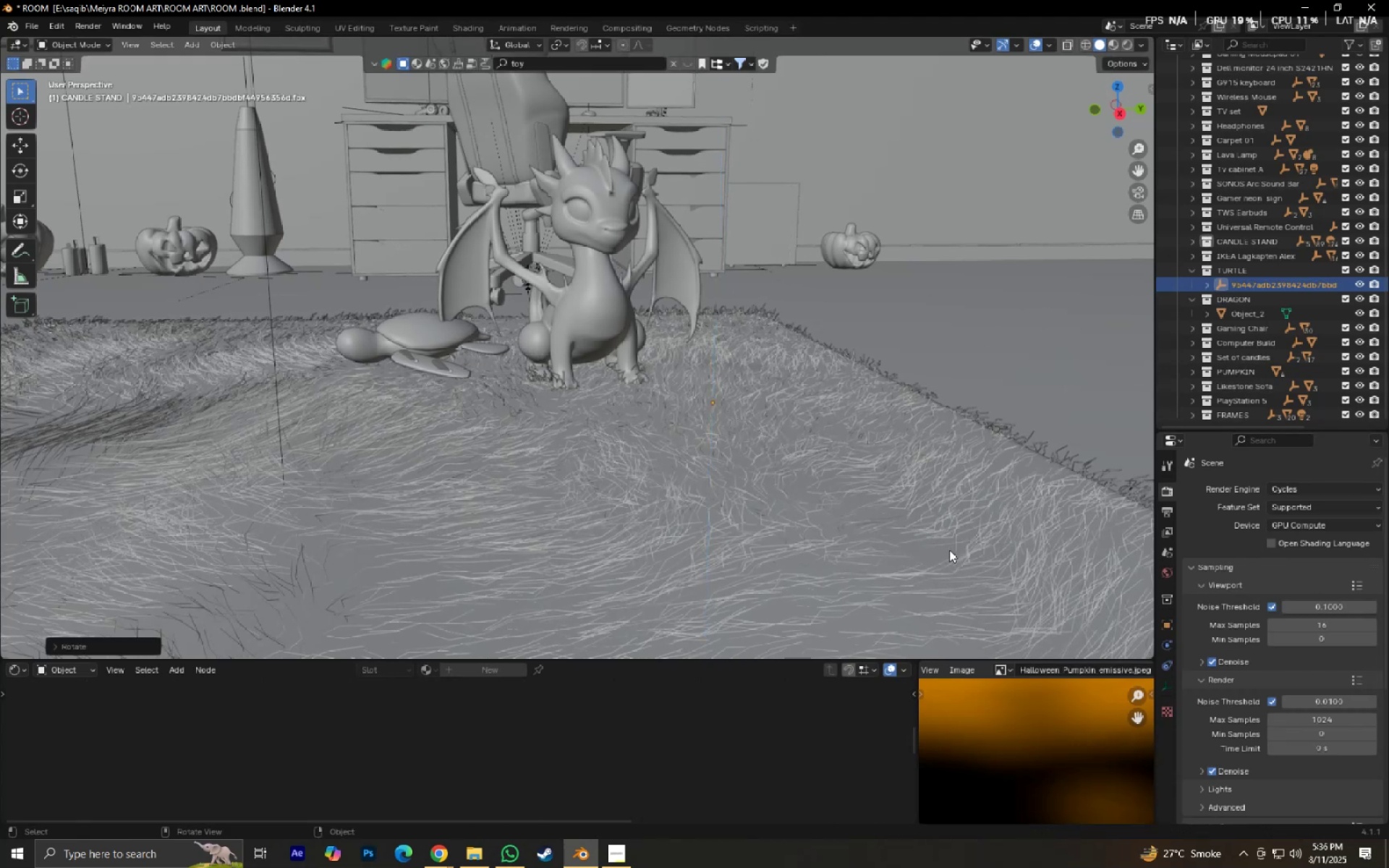 
key(Control+ControlLeft)
 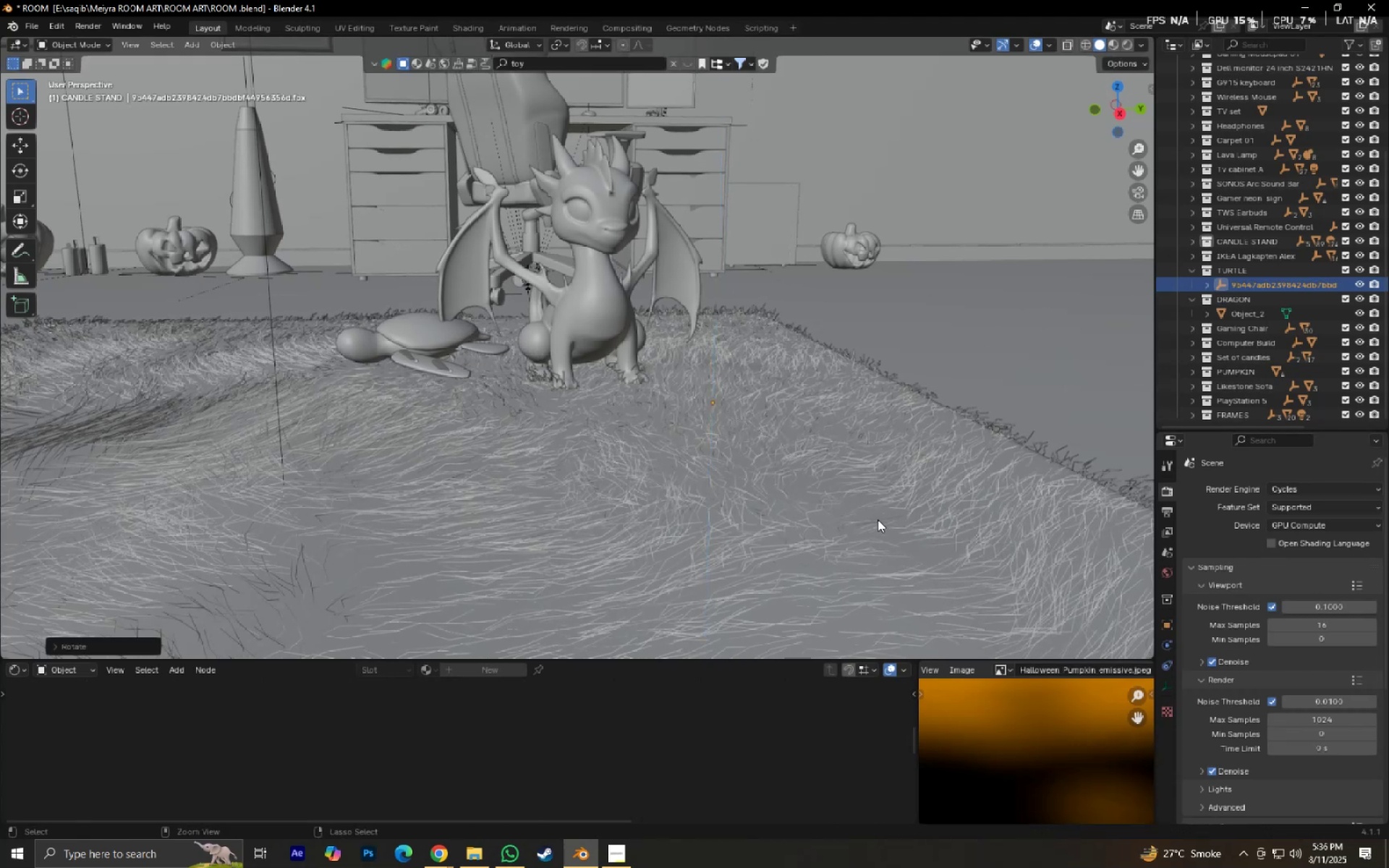 
key(Control+S)
 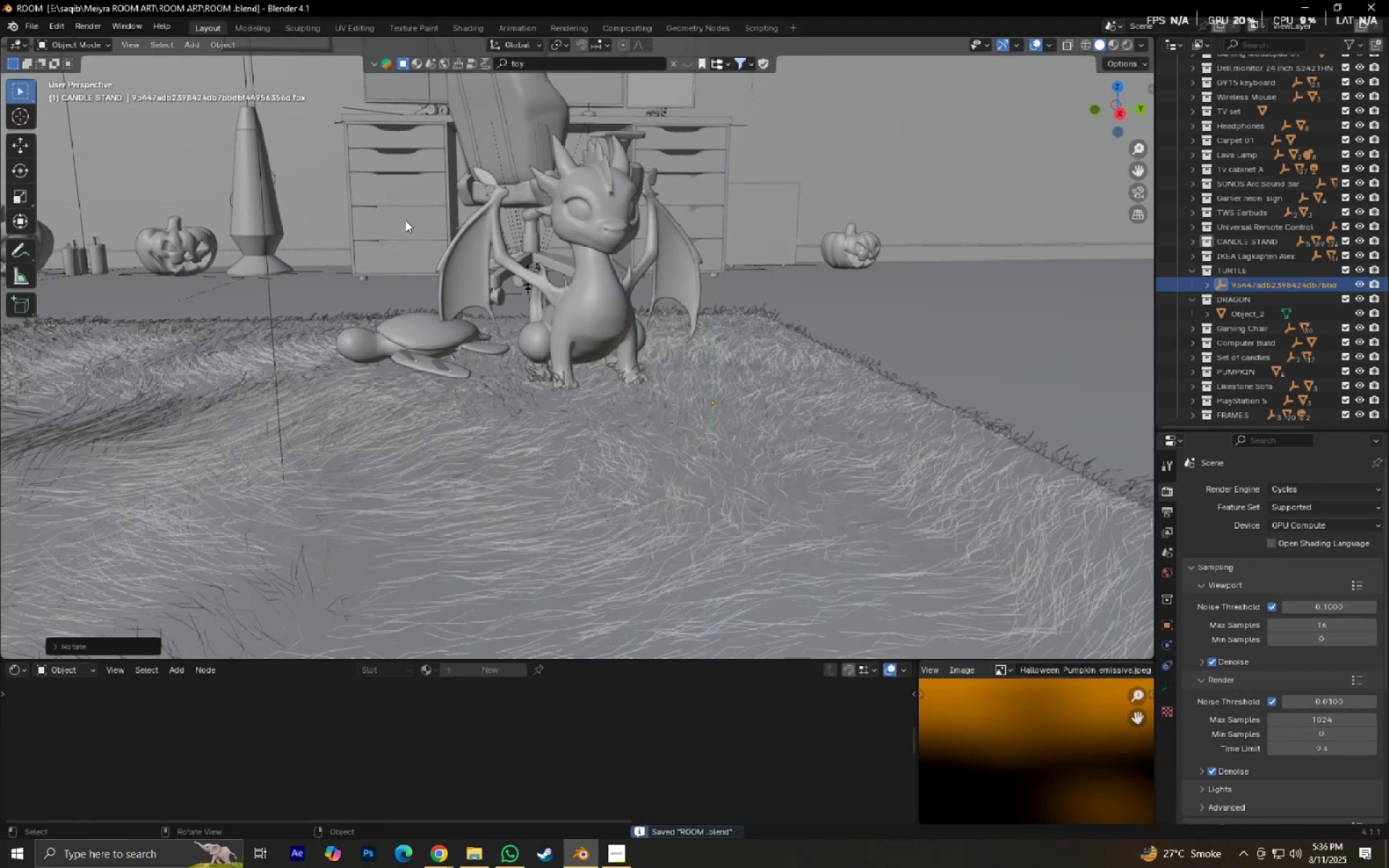 
hold_key(key=ShiftLeft, duration=0.35)
 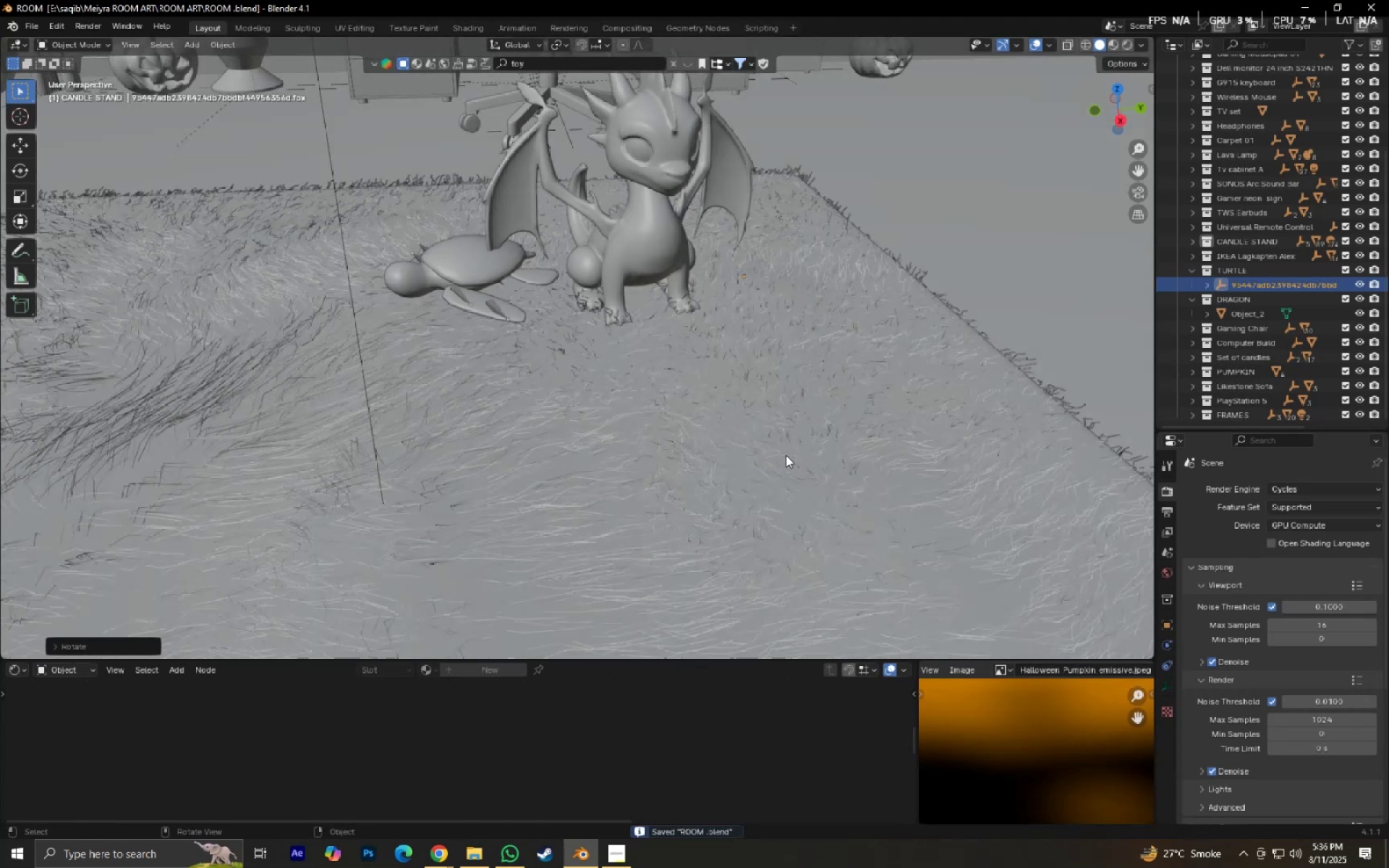 
scroll: coordinate [781, 454], scroll_direction: down, amount: 6.0
 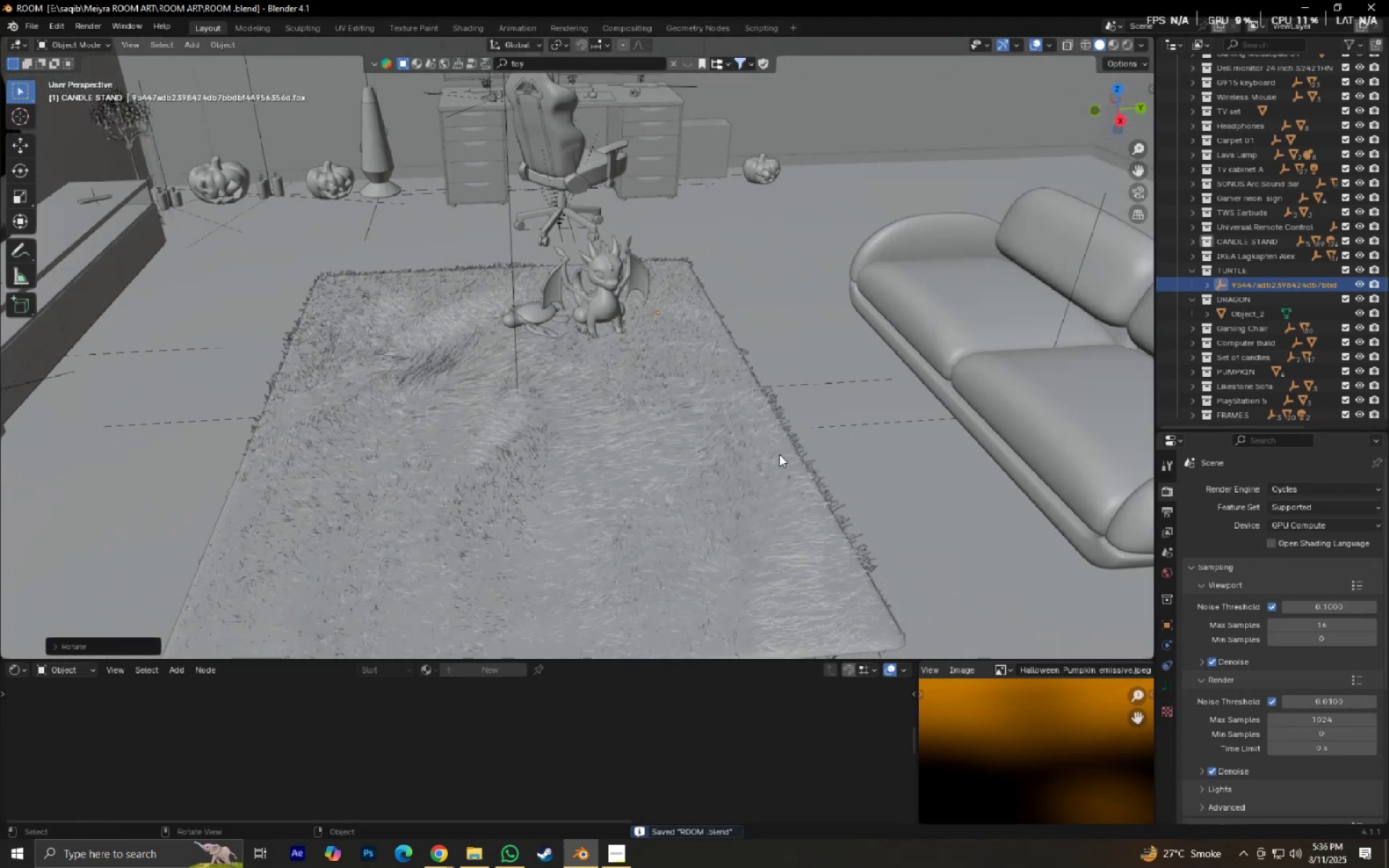 
key(Numpad0)
 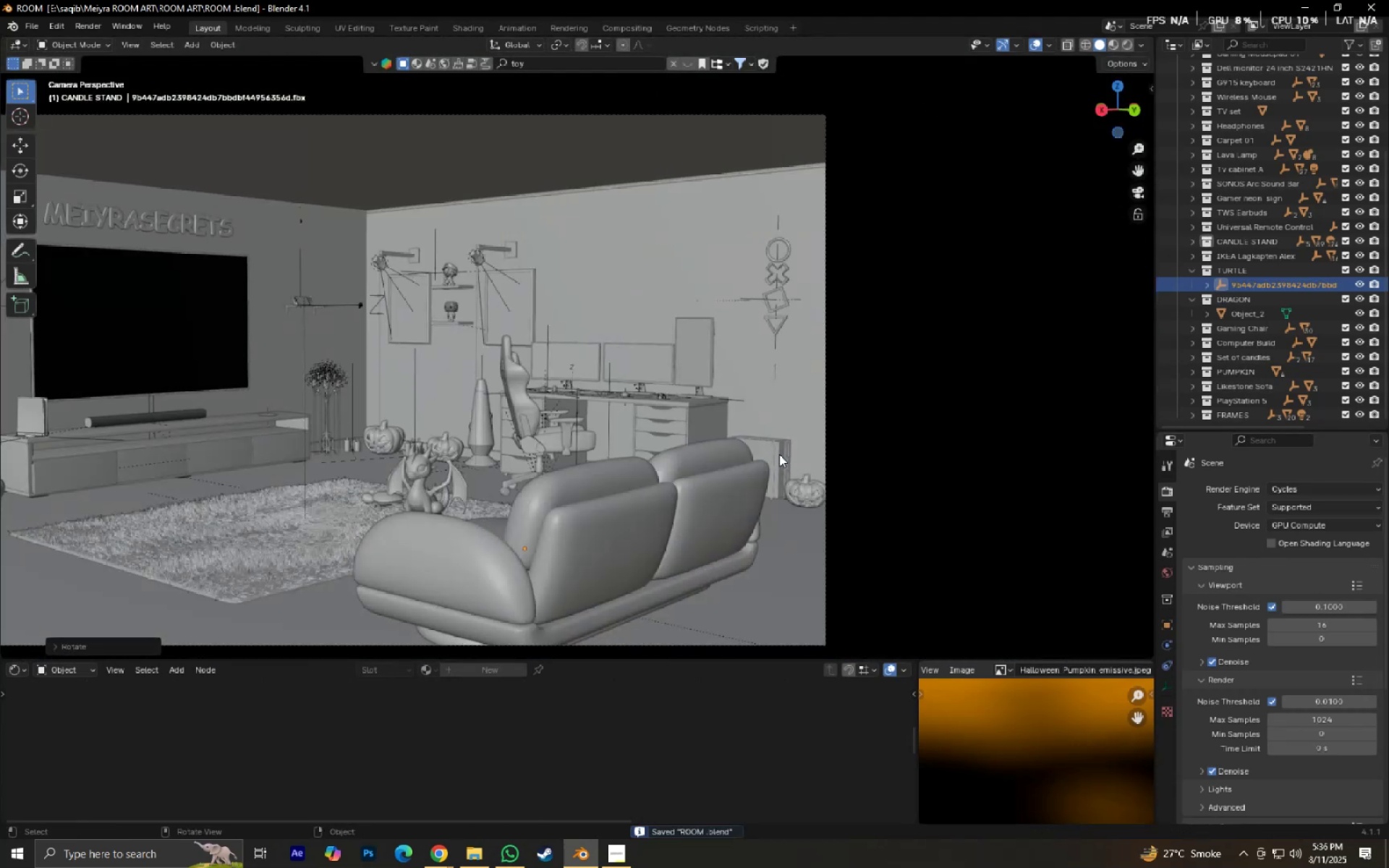 
scroll: coordinate [704, 402], scroll_direction: down, amount: 1.0
 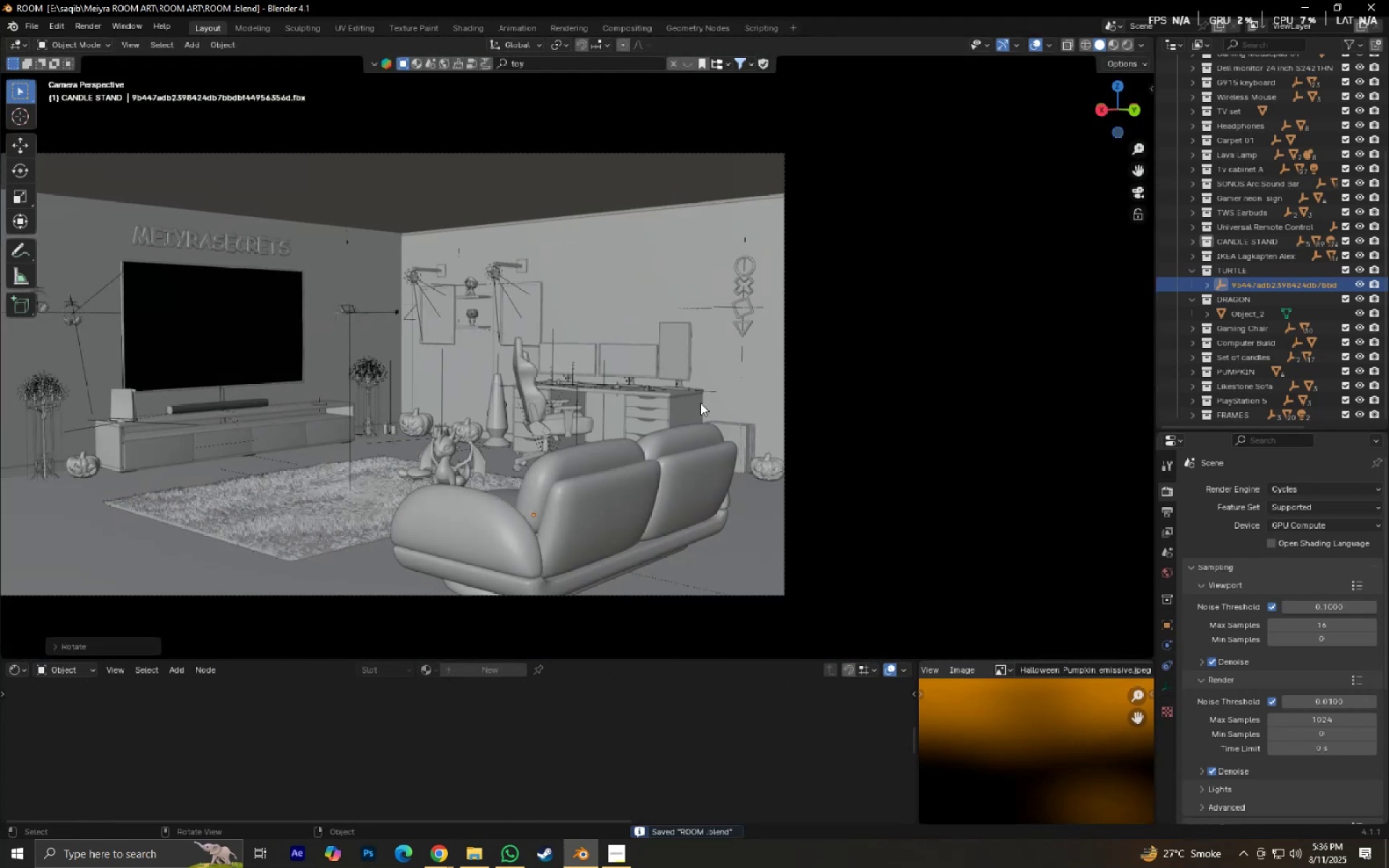 
hold_key(key=ShiftLeft, duration=0.53)
scroll: coordinate [785, 477], scroll_direction: down, amount: 1.0
 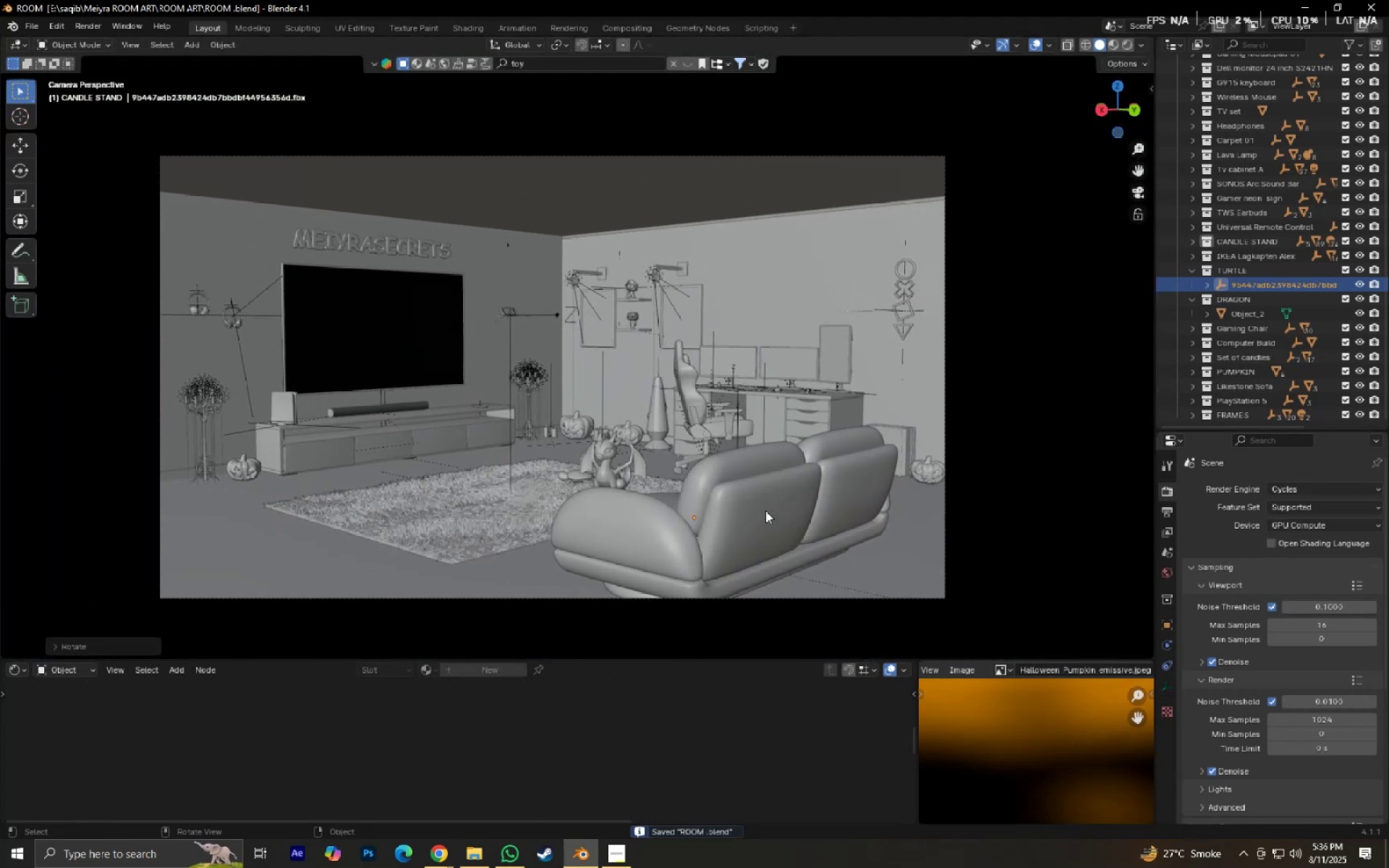 
hold_key(key=ShiftLeft, duration=0.4)
 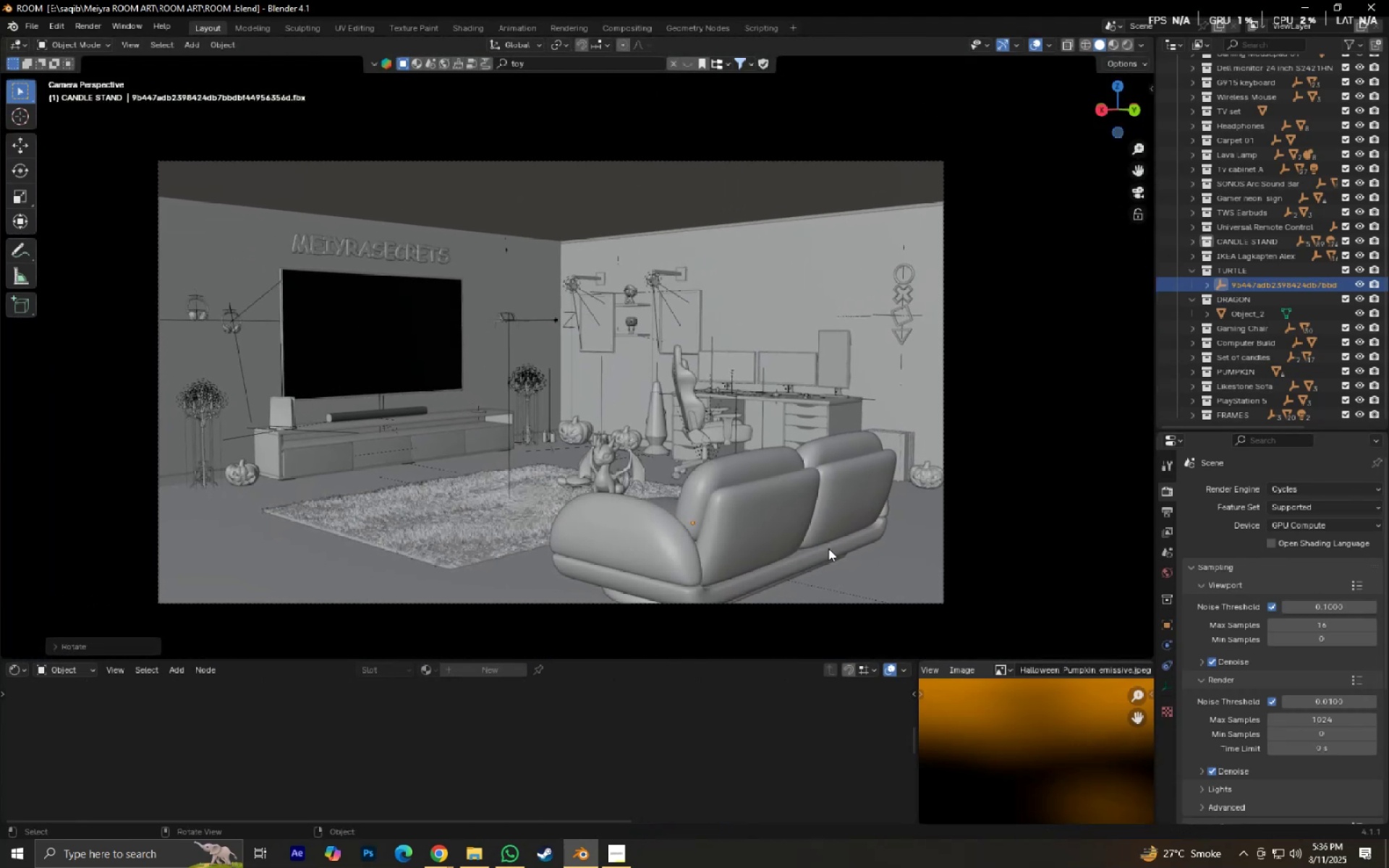 
left_click([734, 436])
 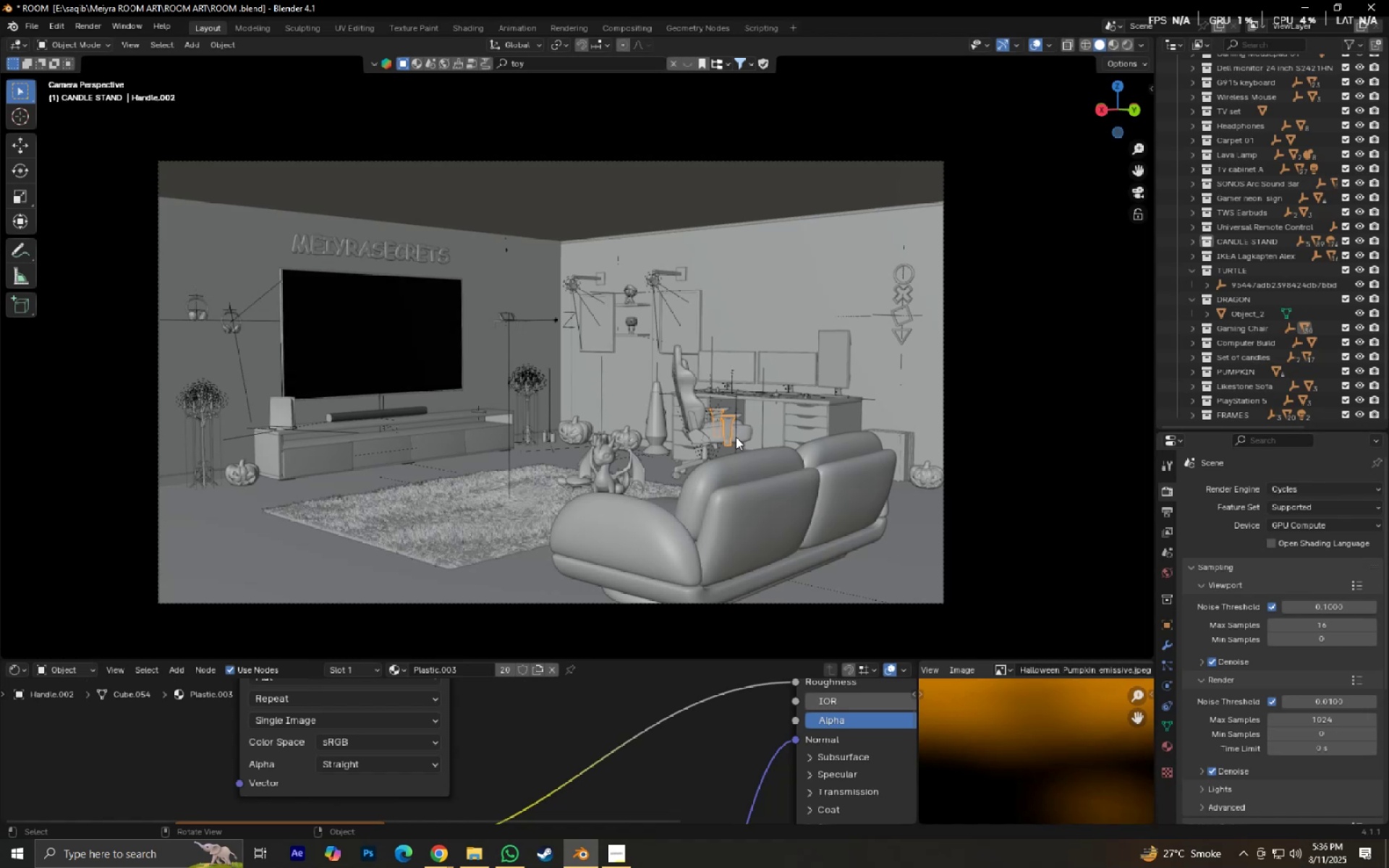 
left_click([736, 437])
 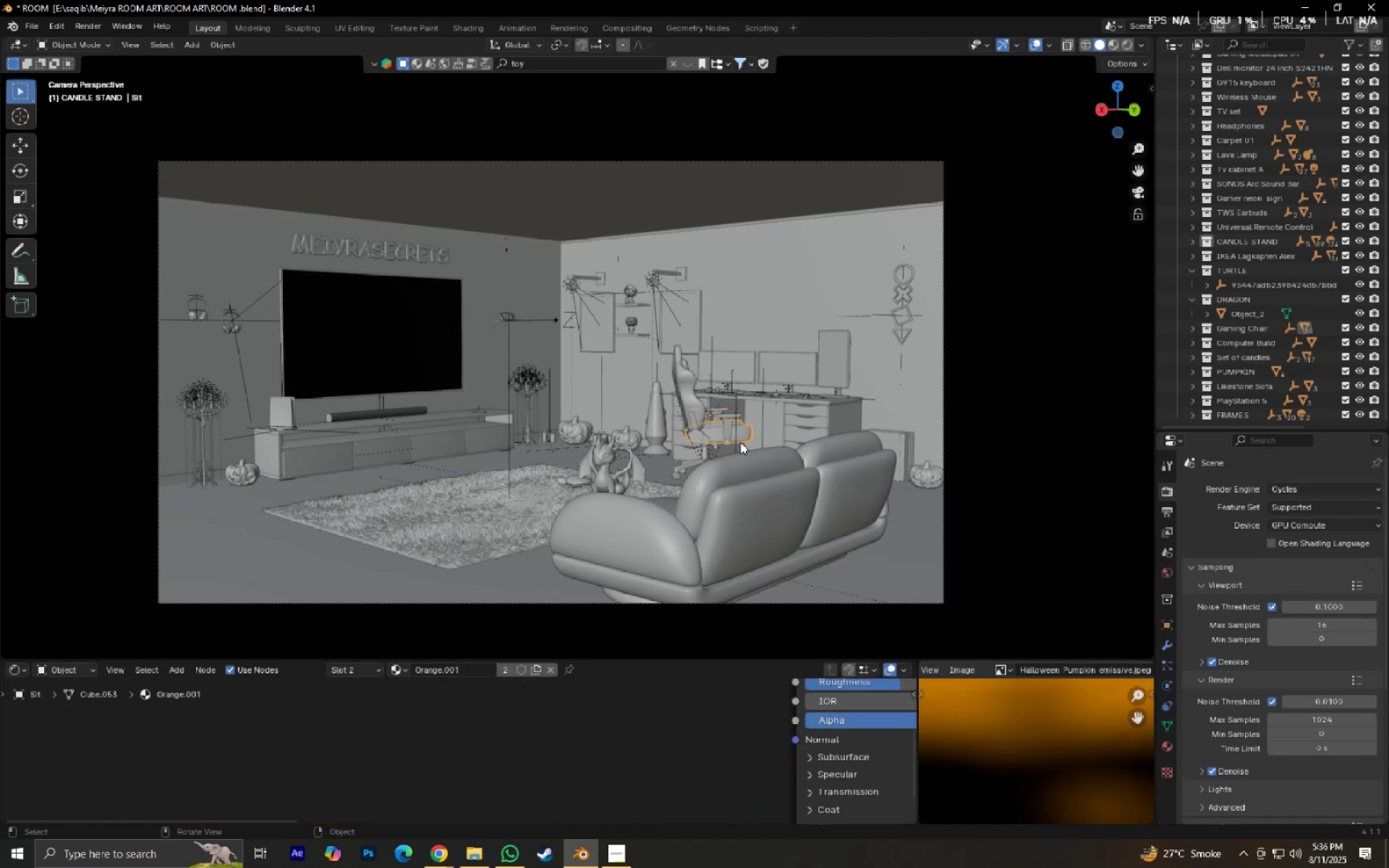 
left_click([740, 442])
 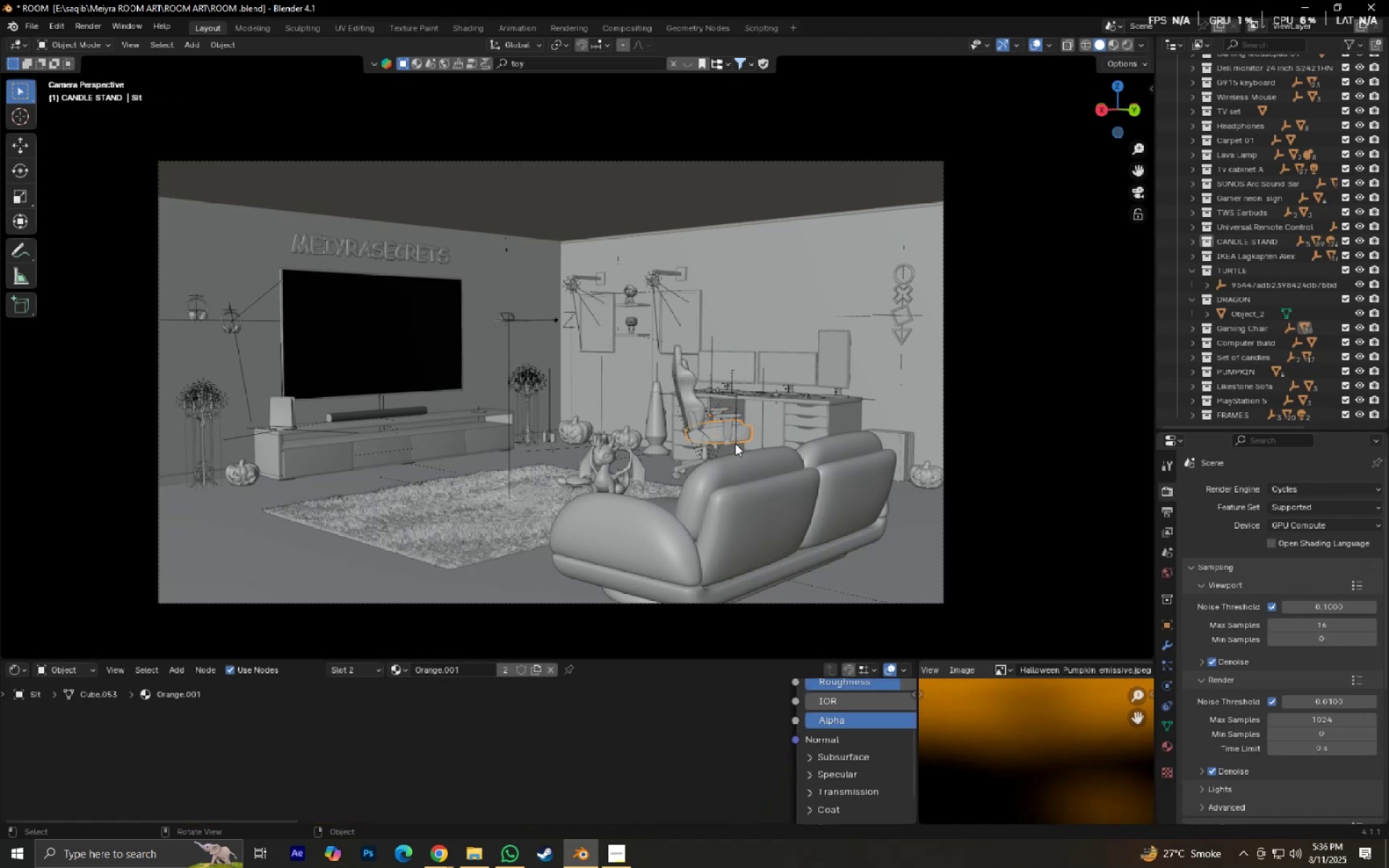 
left_click([735, 443])
 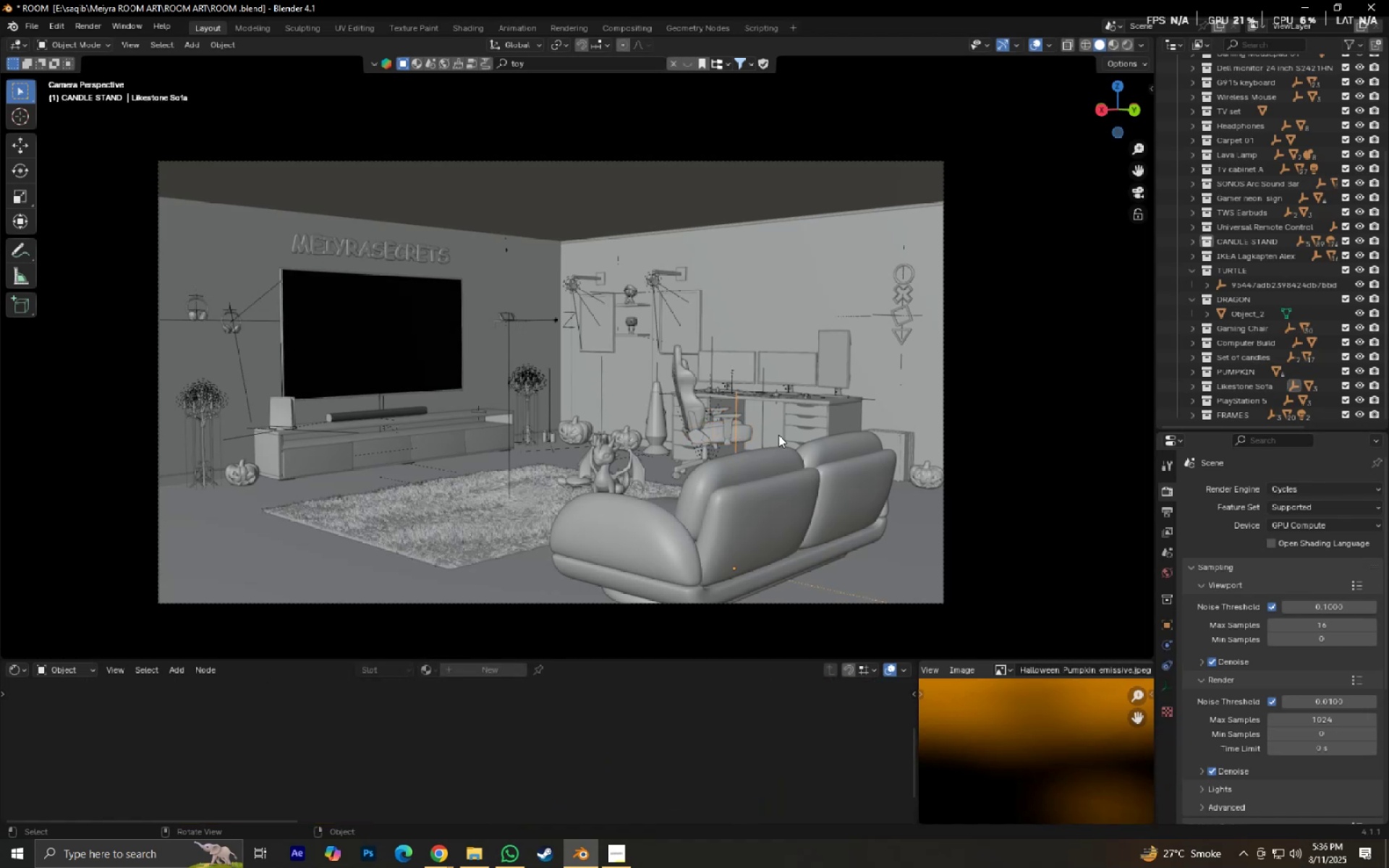 
type(gxy)
 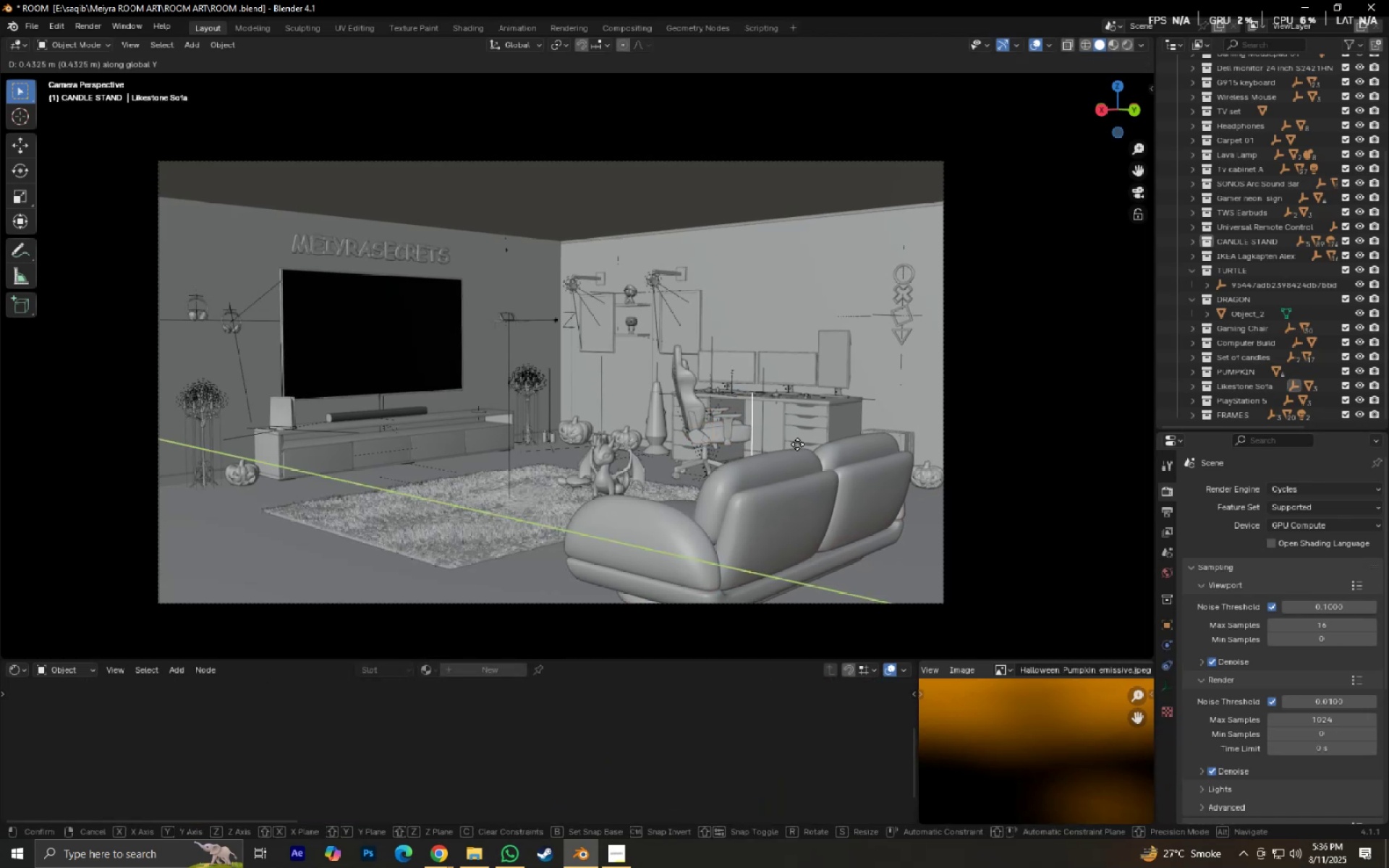 
left_click([797, 444])
 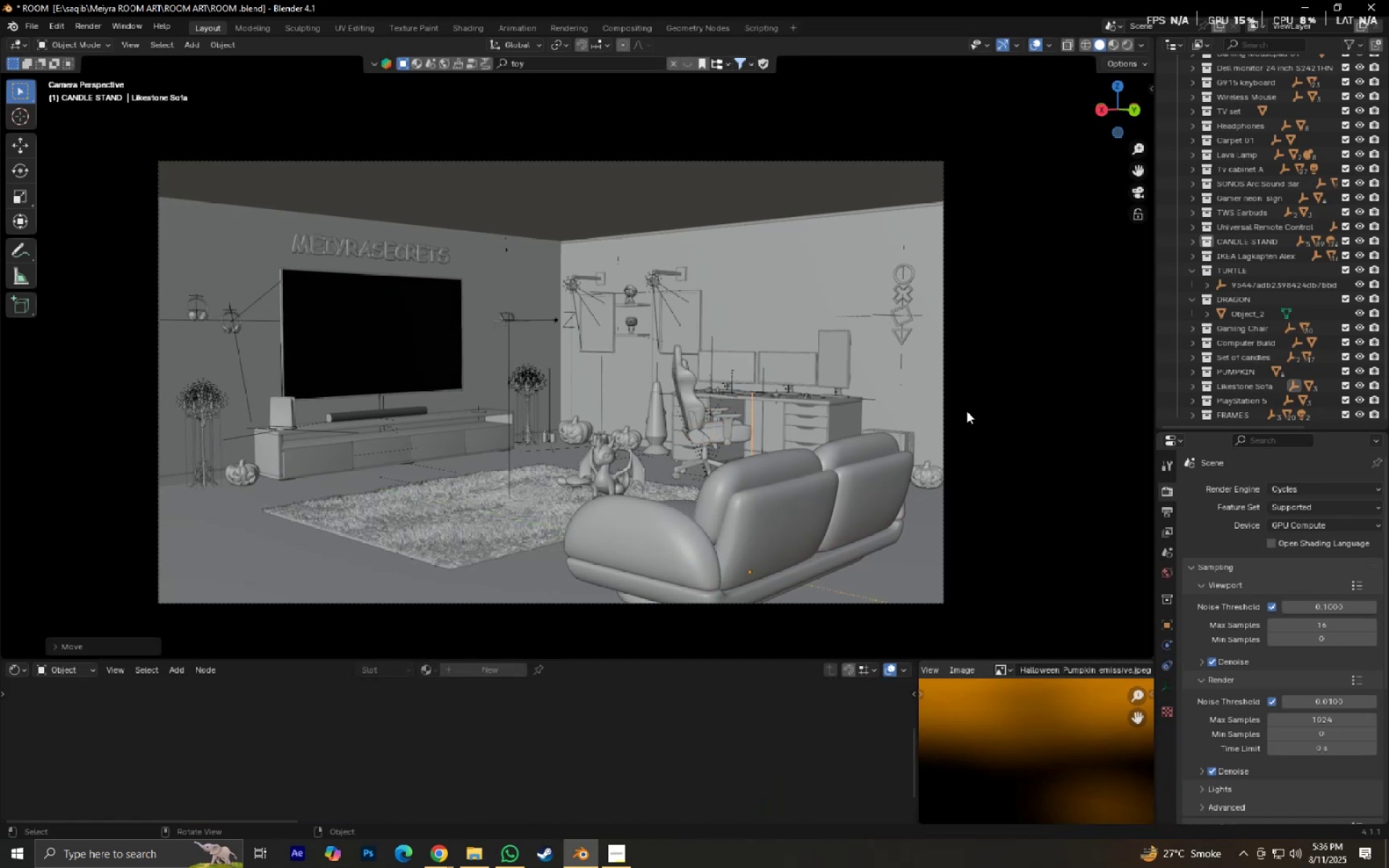 
key(Control+Z)
 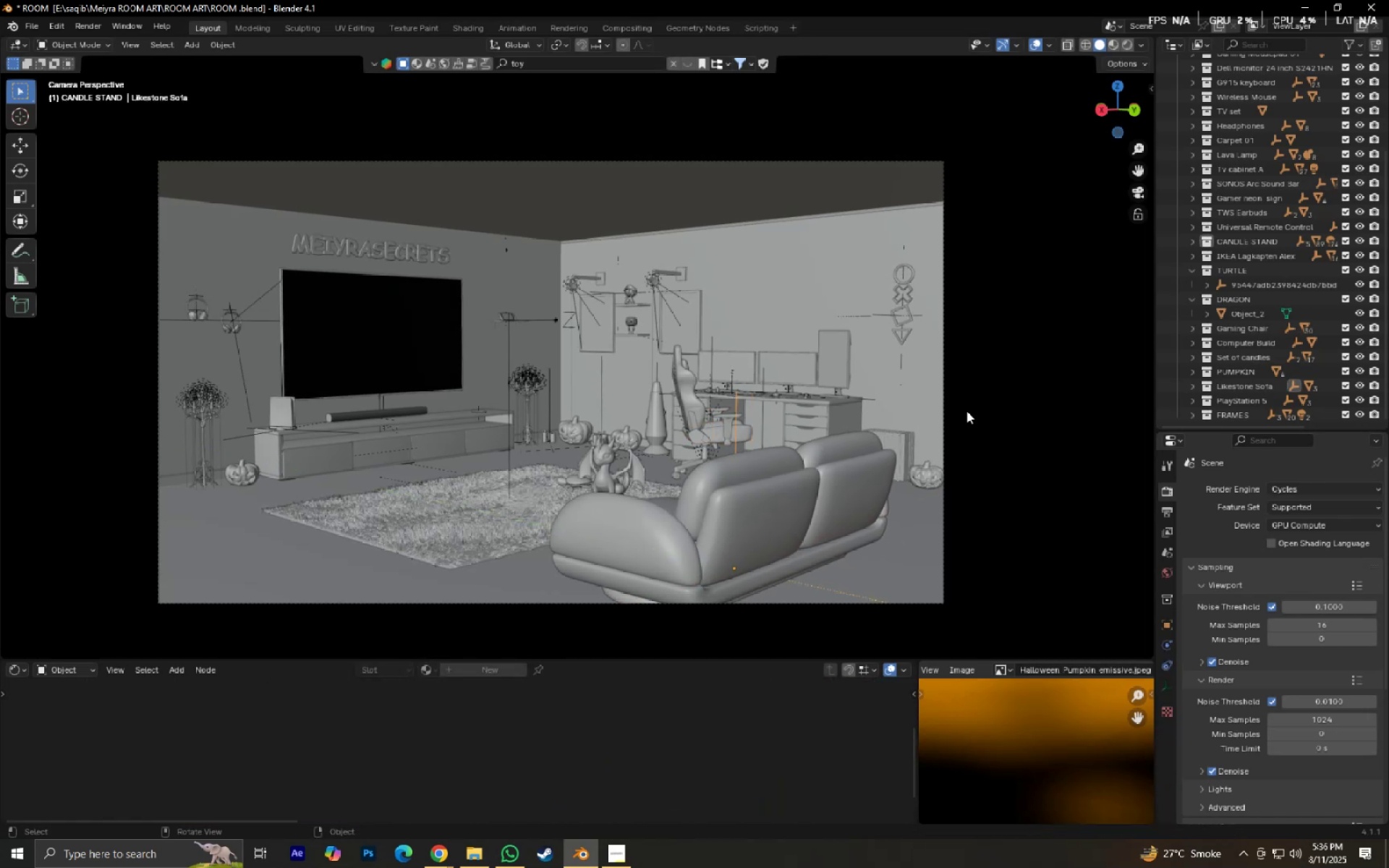 
type(gx)
 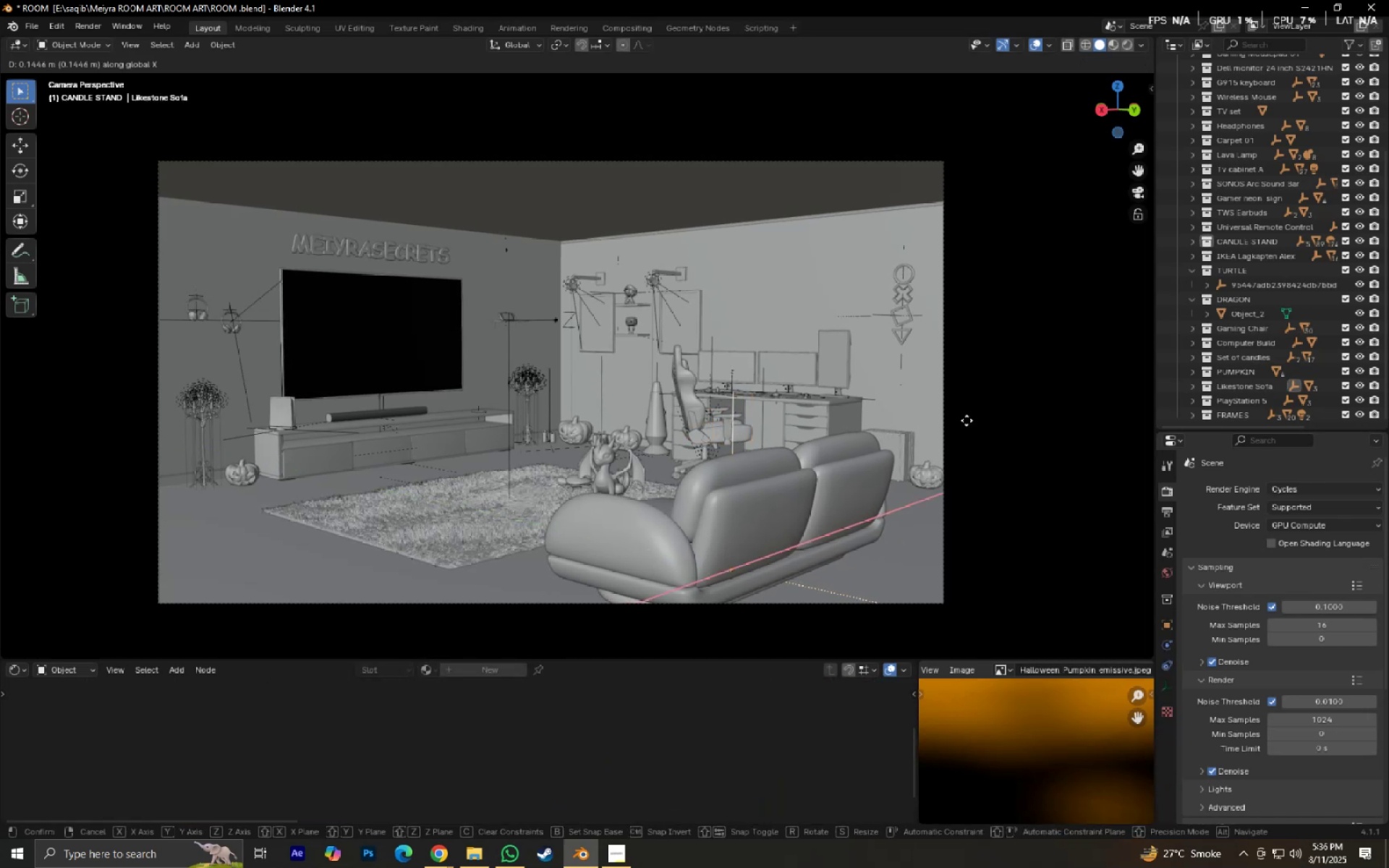 
left_click([967, 420])
 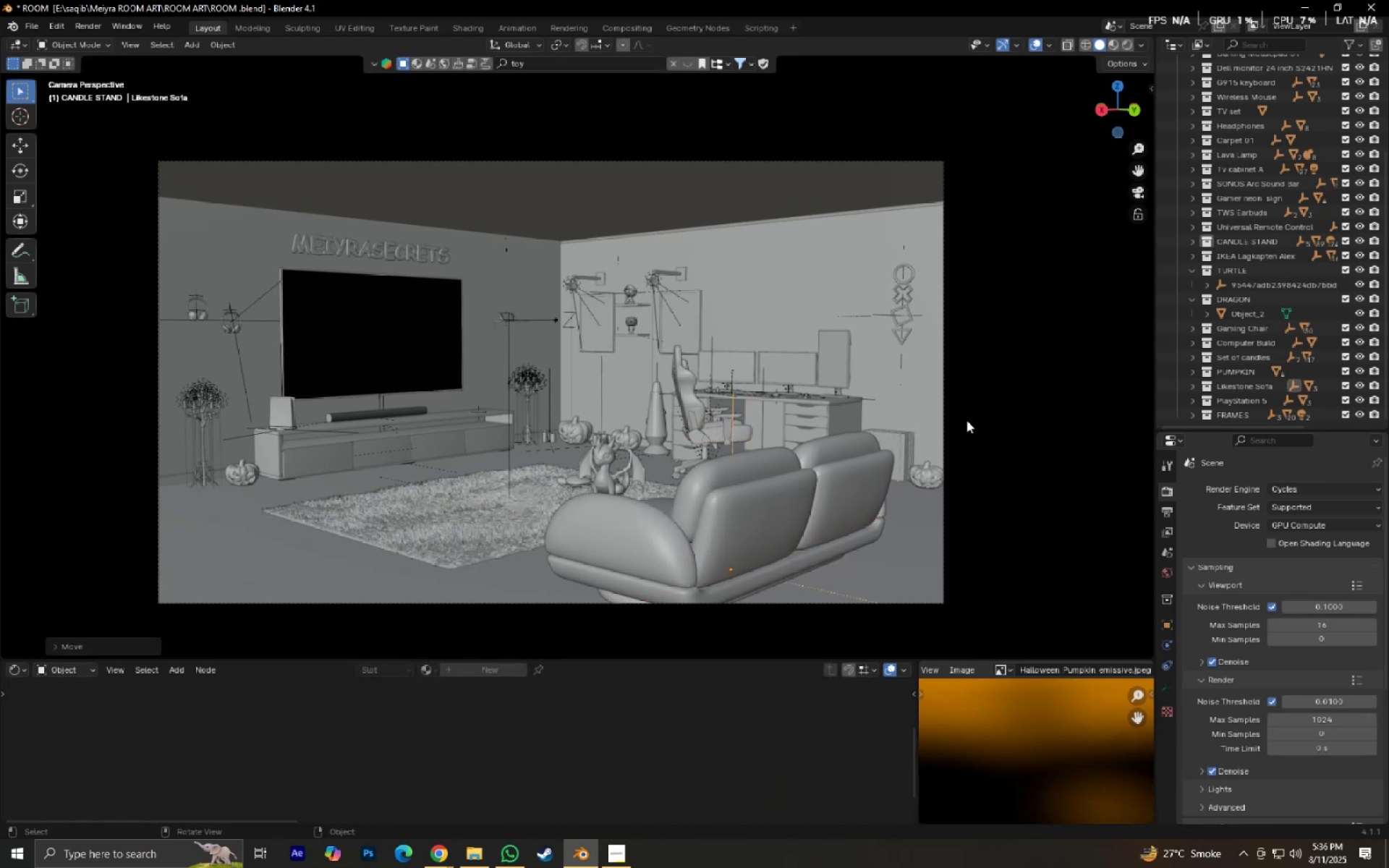 
type(gy)
 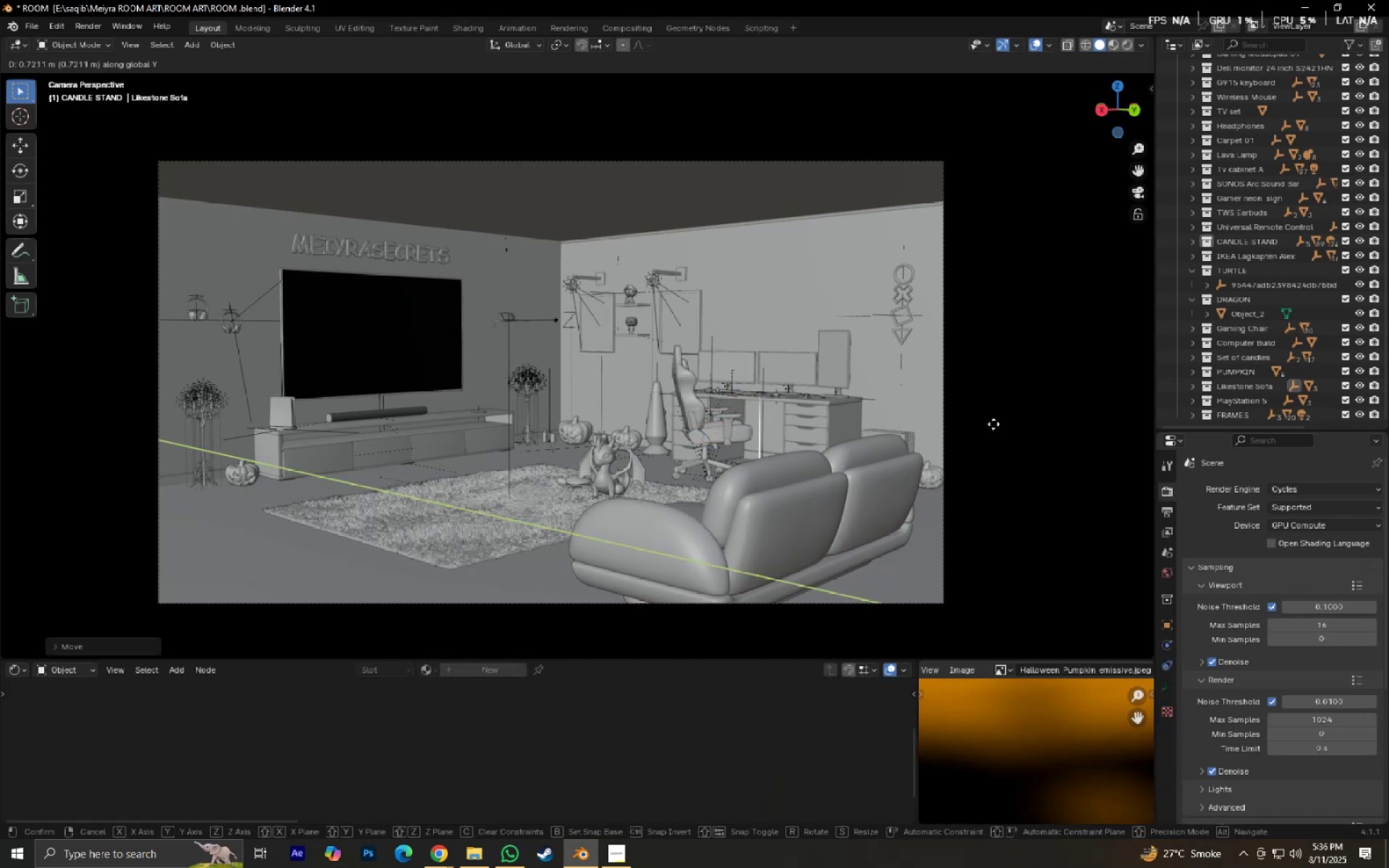 
right_click([993, 424])
 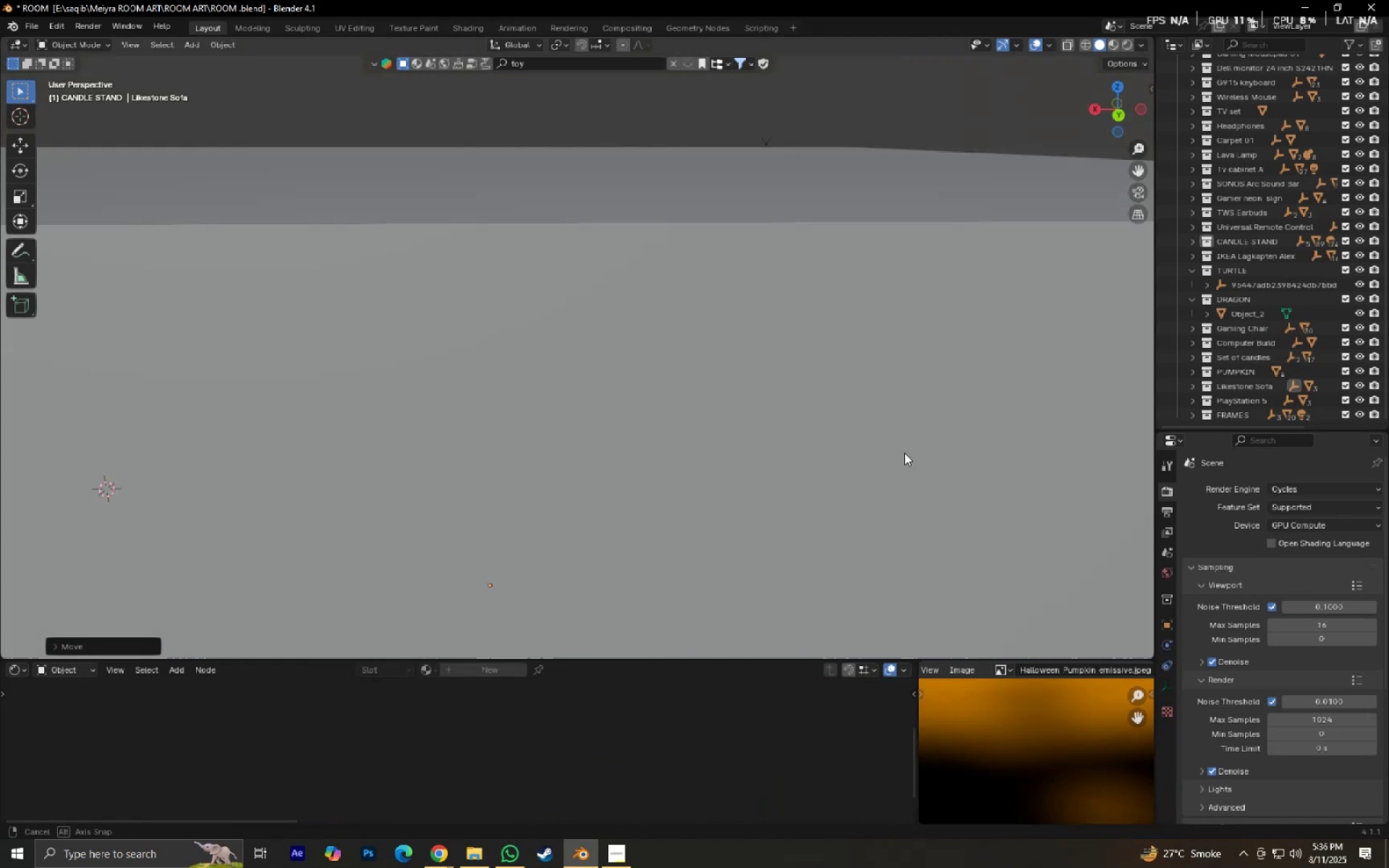 
scroll: coordinate [899, 445], scroll_direction: up, amount: 2.0
 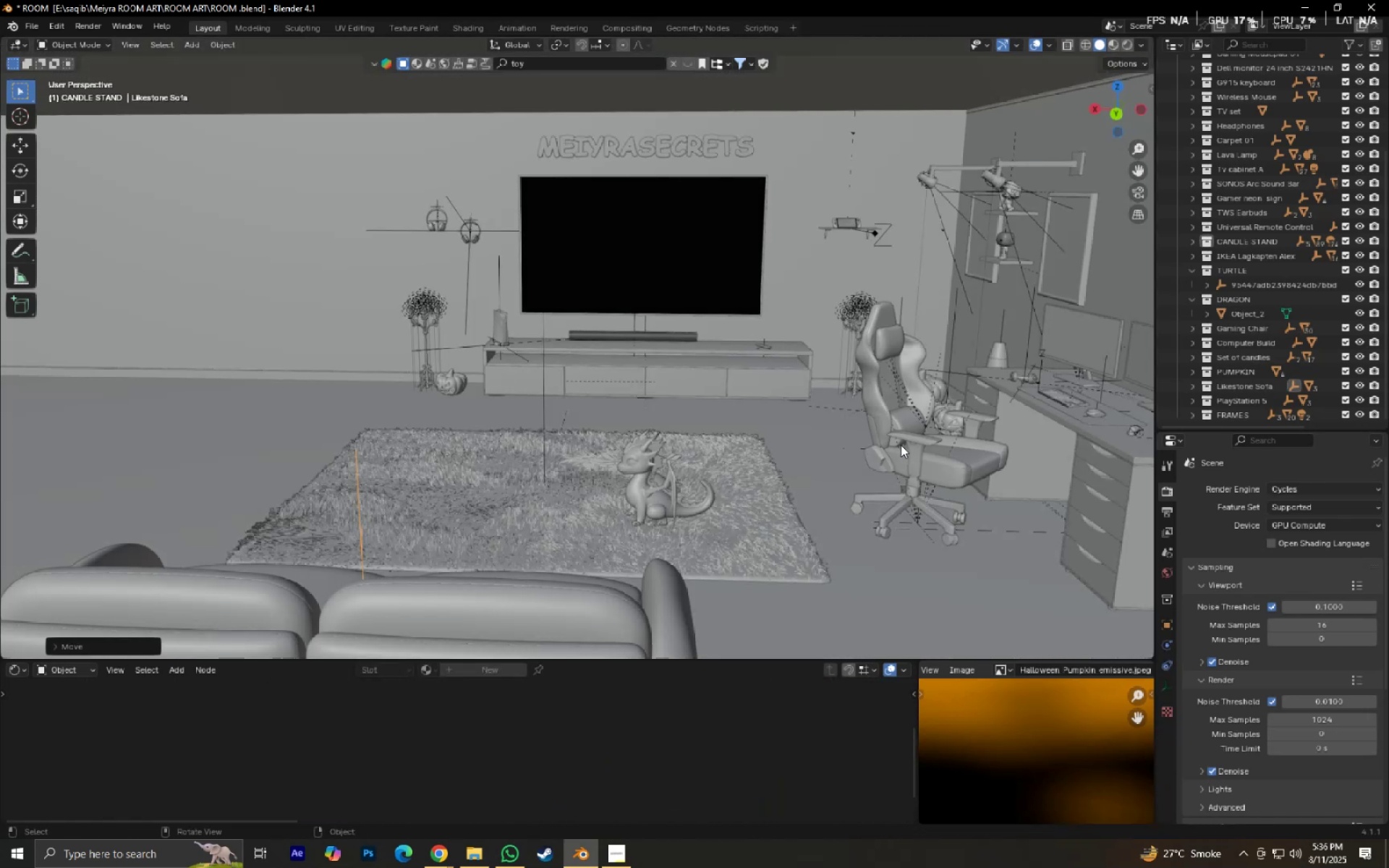 
type(gx)
 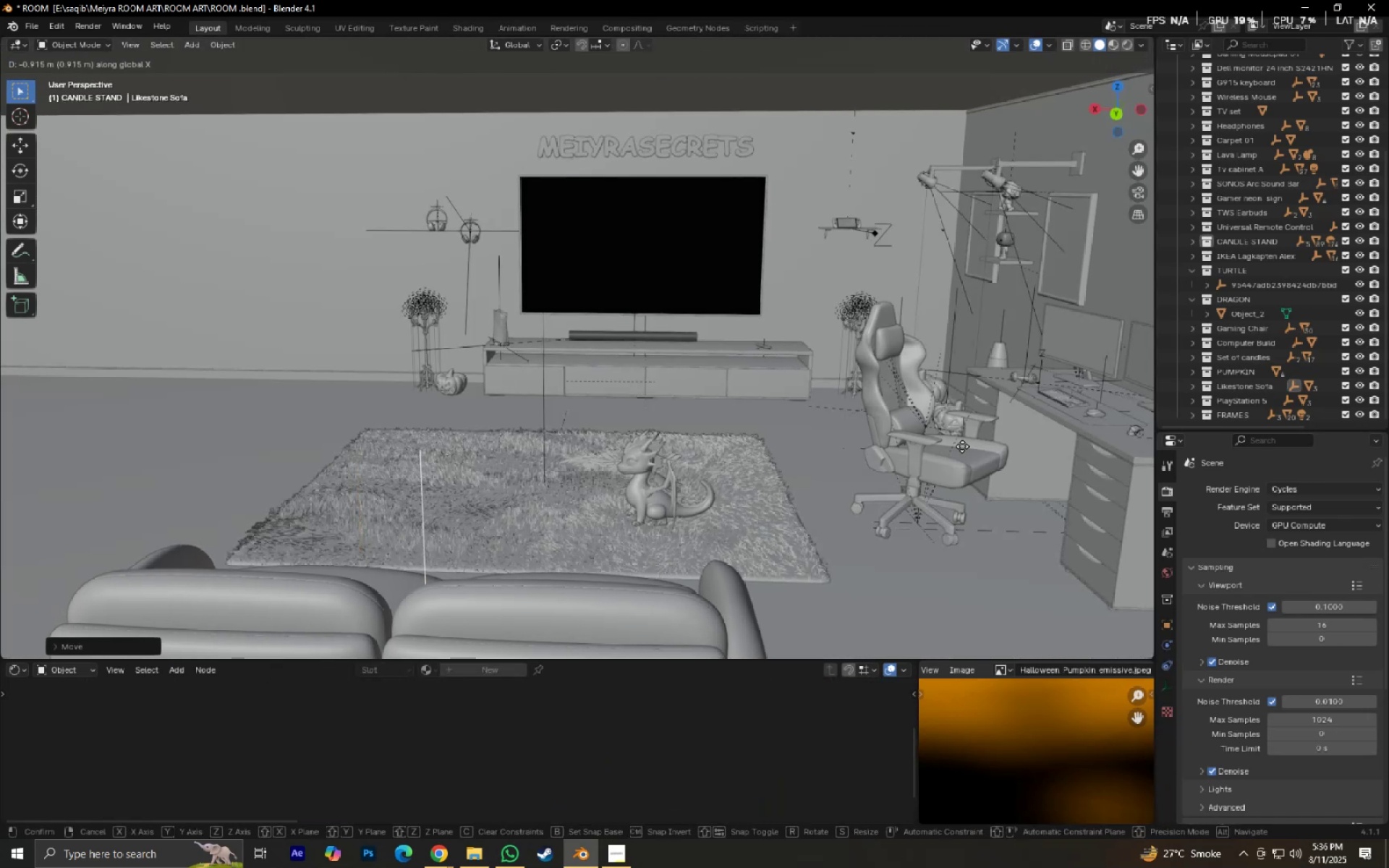 
left_click([969, 446])
 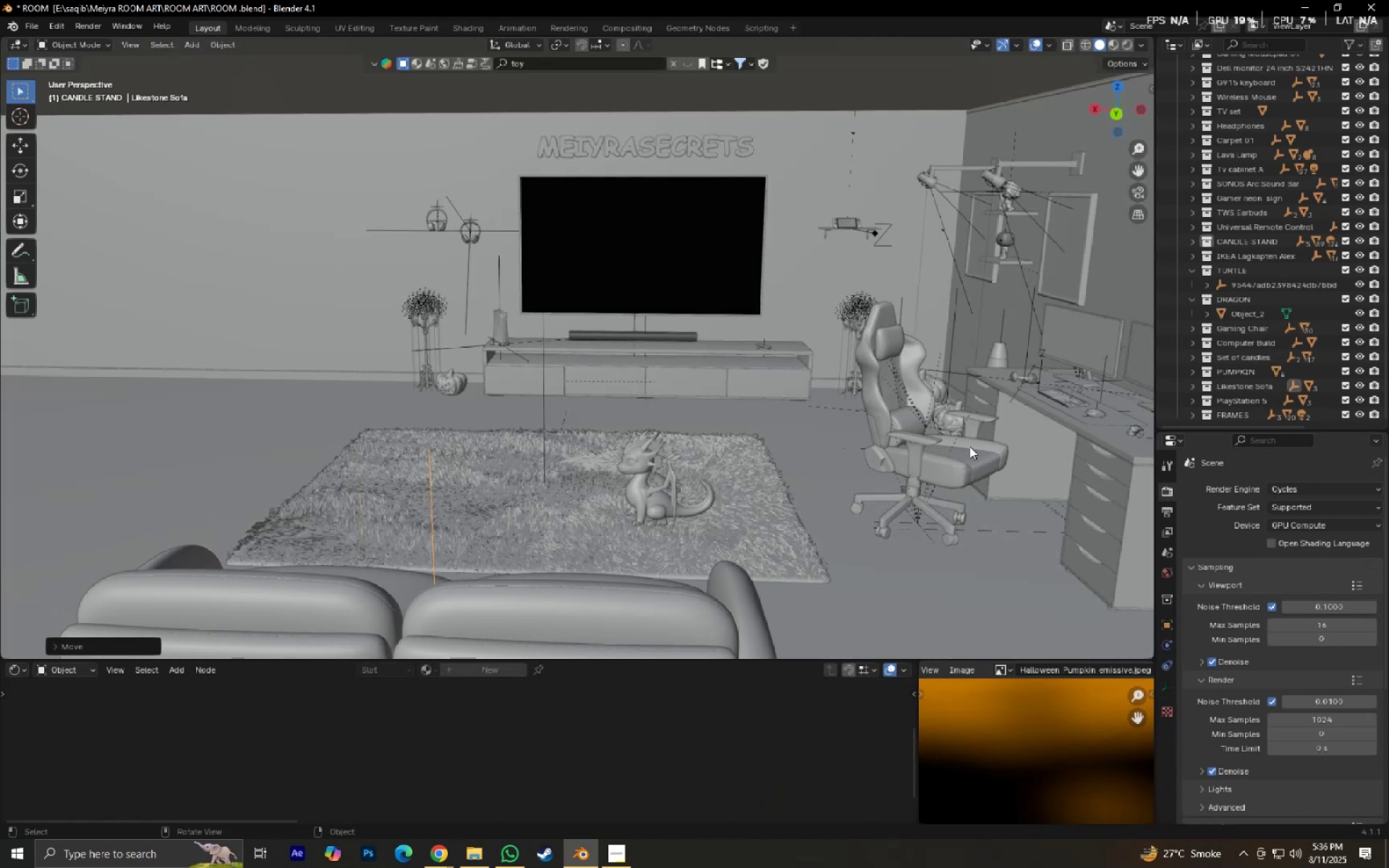 
key(Numpad0)
 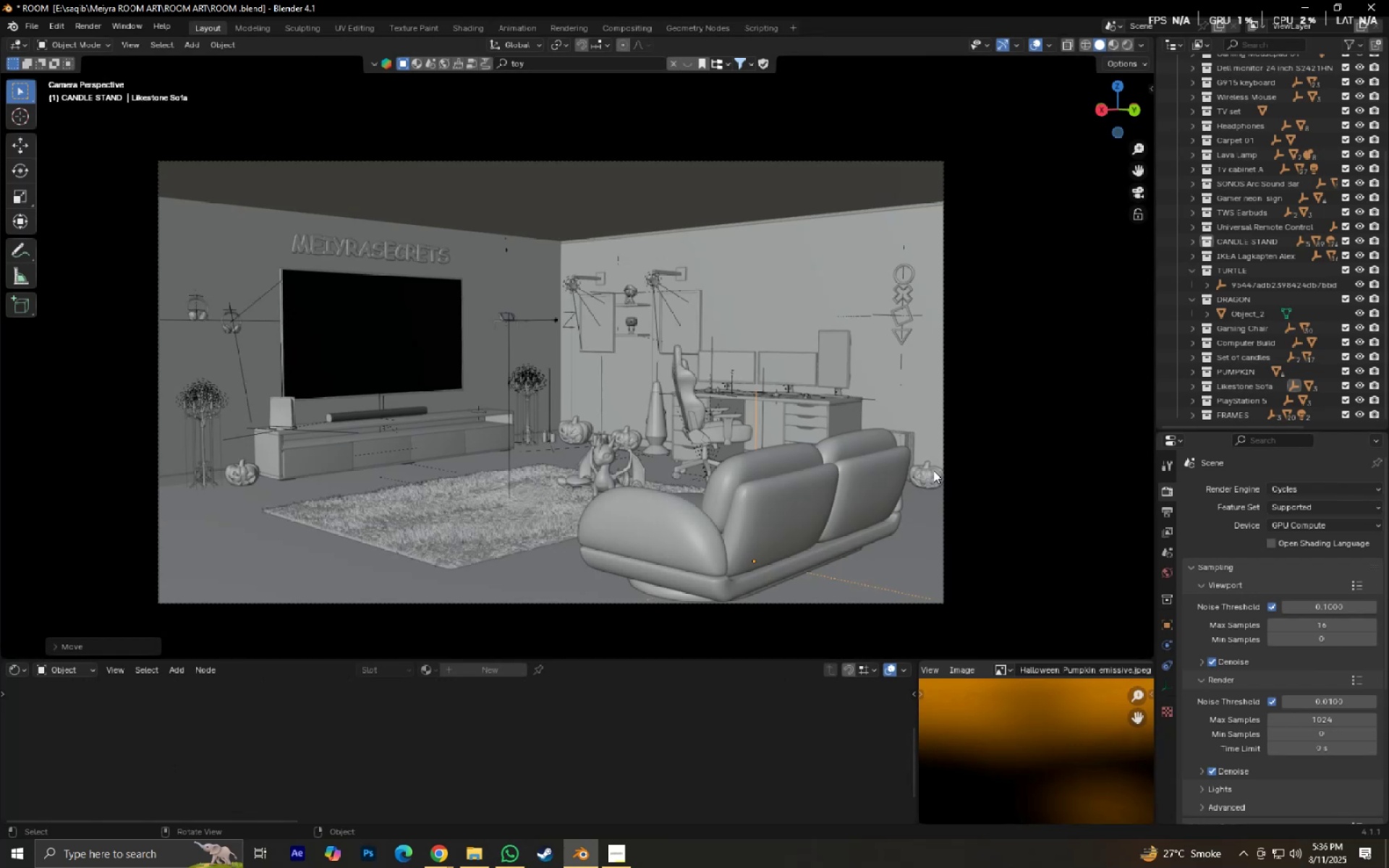 
scroll: coordinate [938, 556], scroll_direction: up, amount: 1.0
 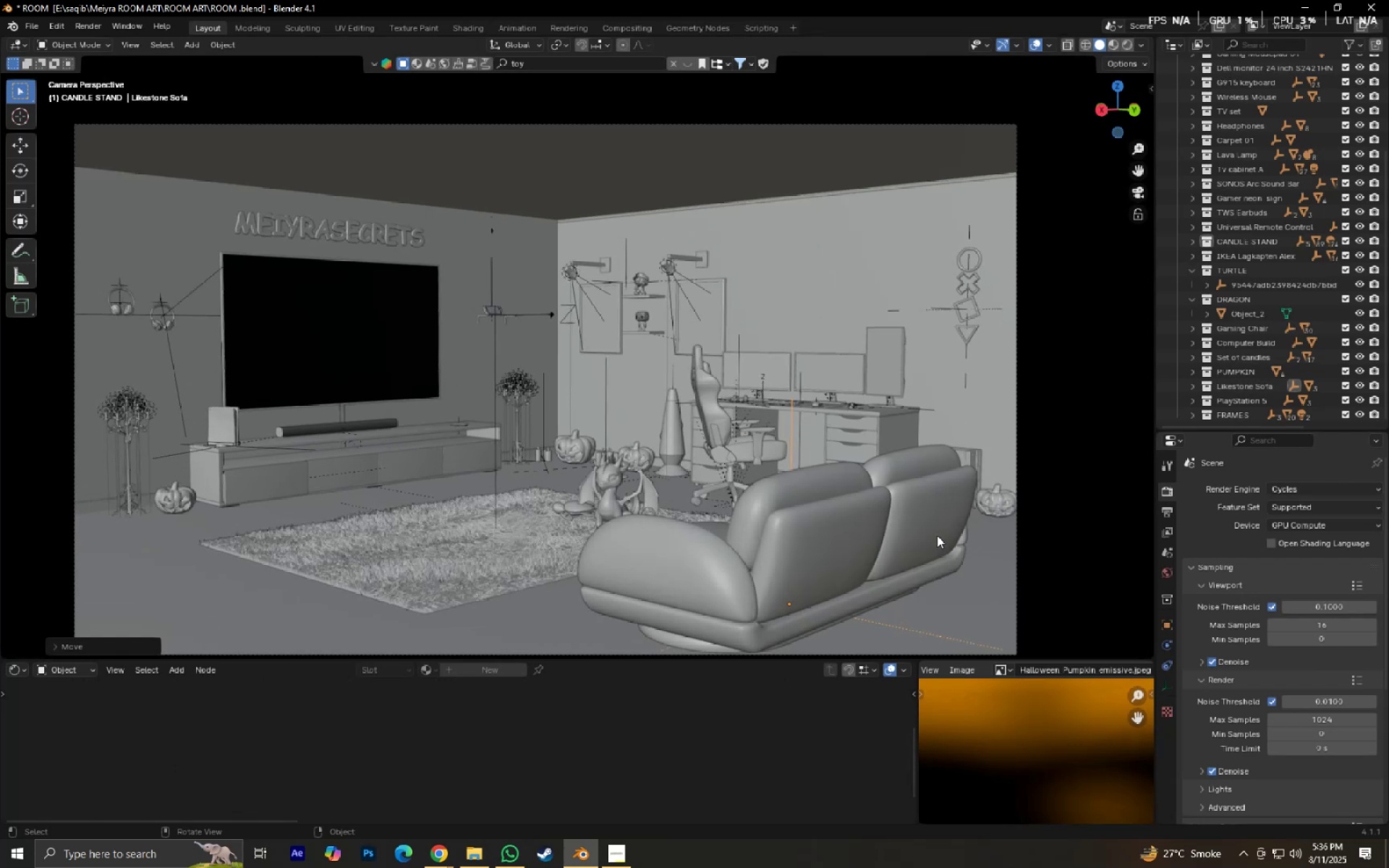 
key(Control+Z)
 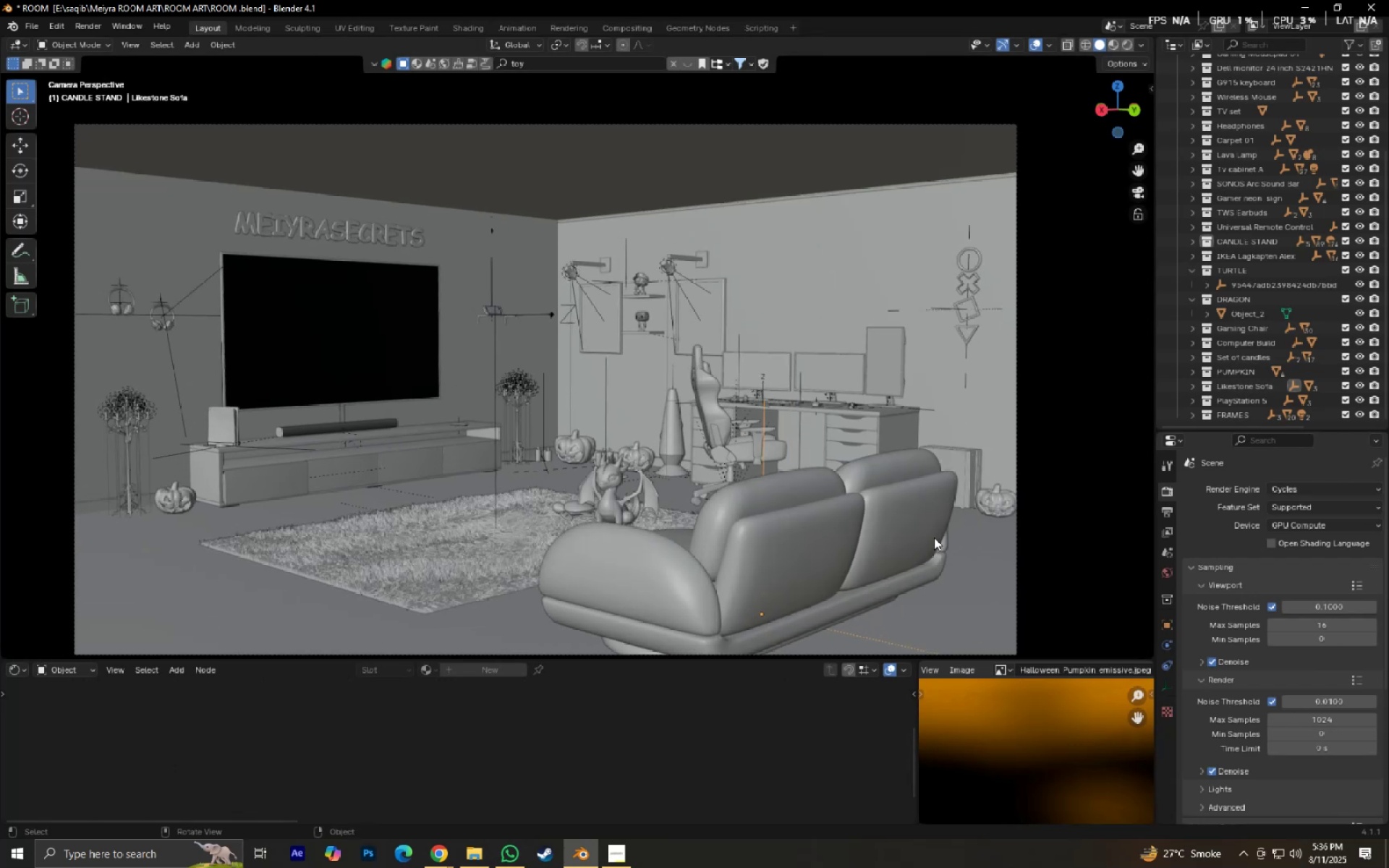 
scroll: coordinate [919, 518], scroll_direction: down, amount: 2.0
 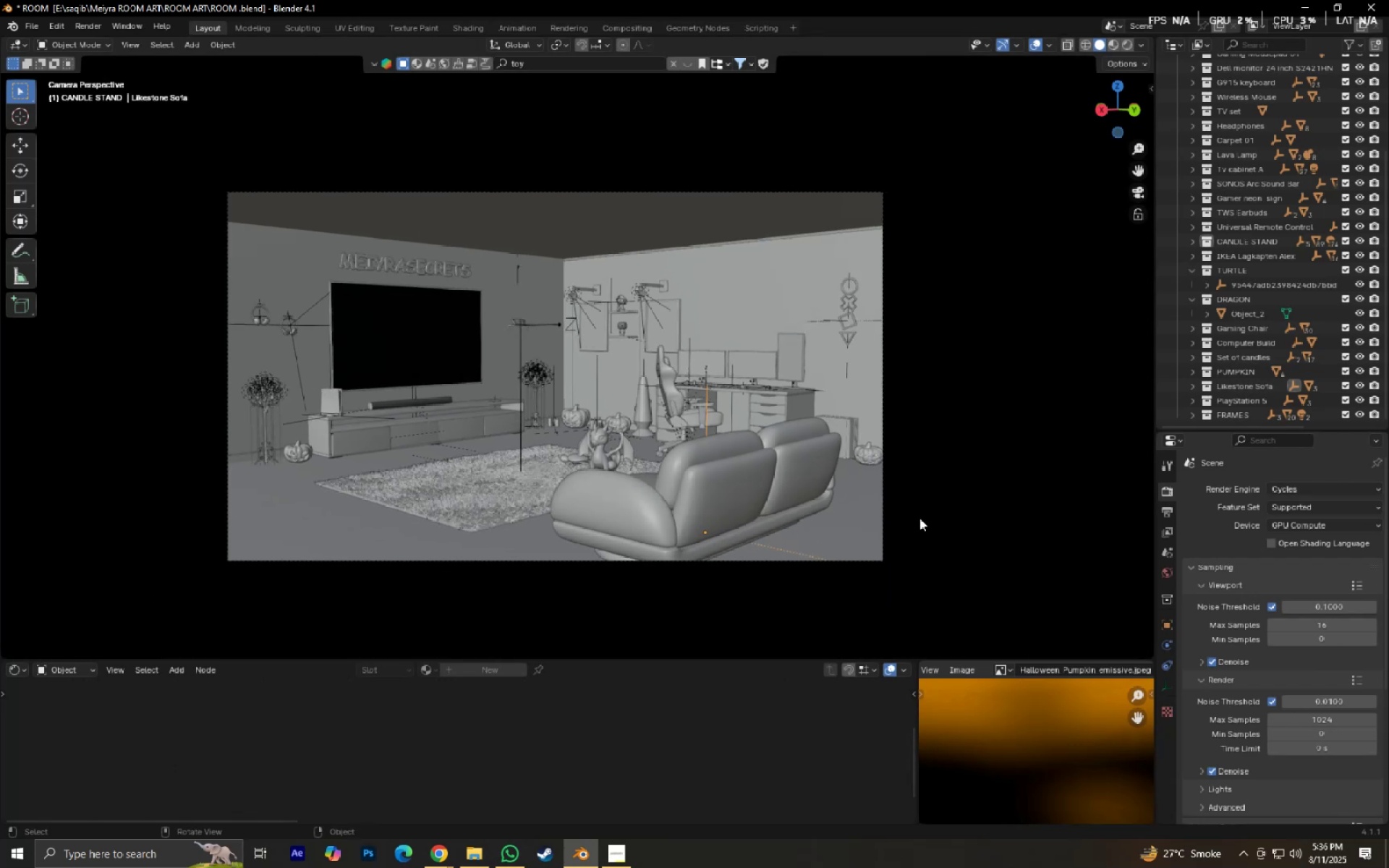 
hold_key(key=ShiftLeft, duration=0.4)
 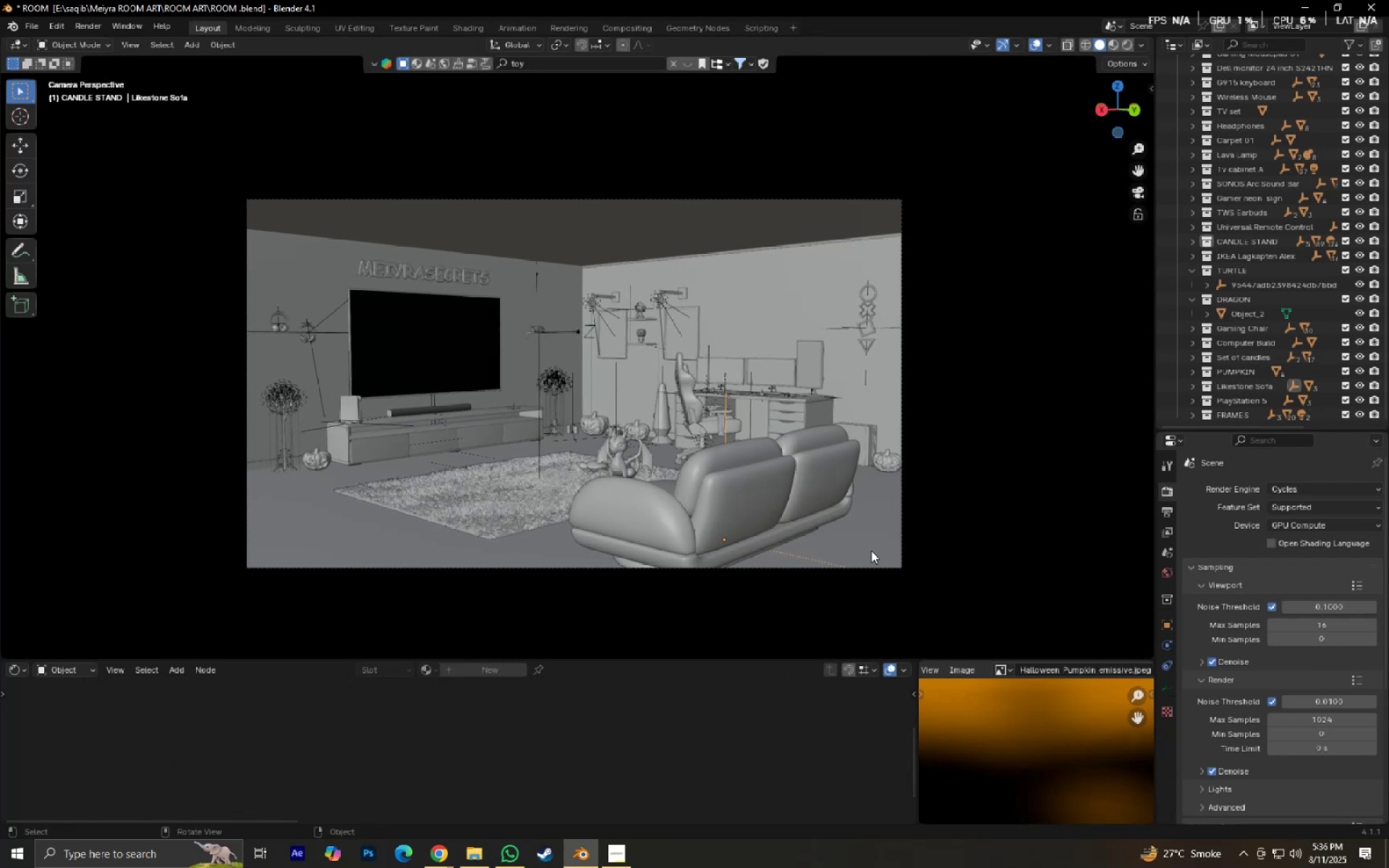 
scroll: coordinate [875, 555], scroll_direction: up, amount: 1.0
 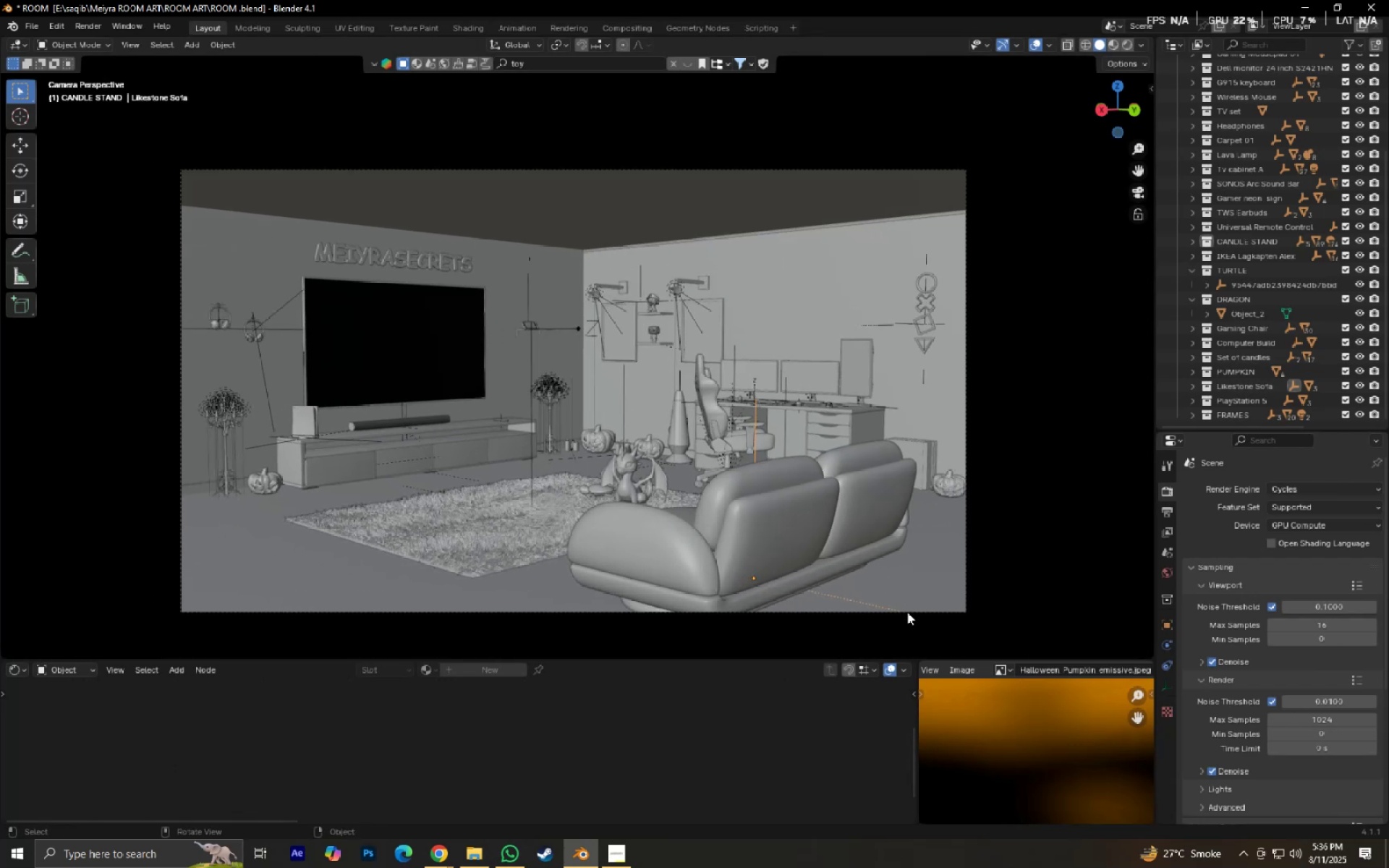 
left_click([906, 610])
 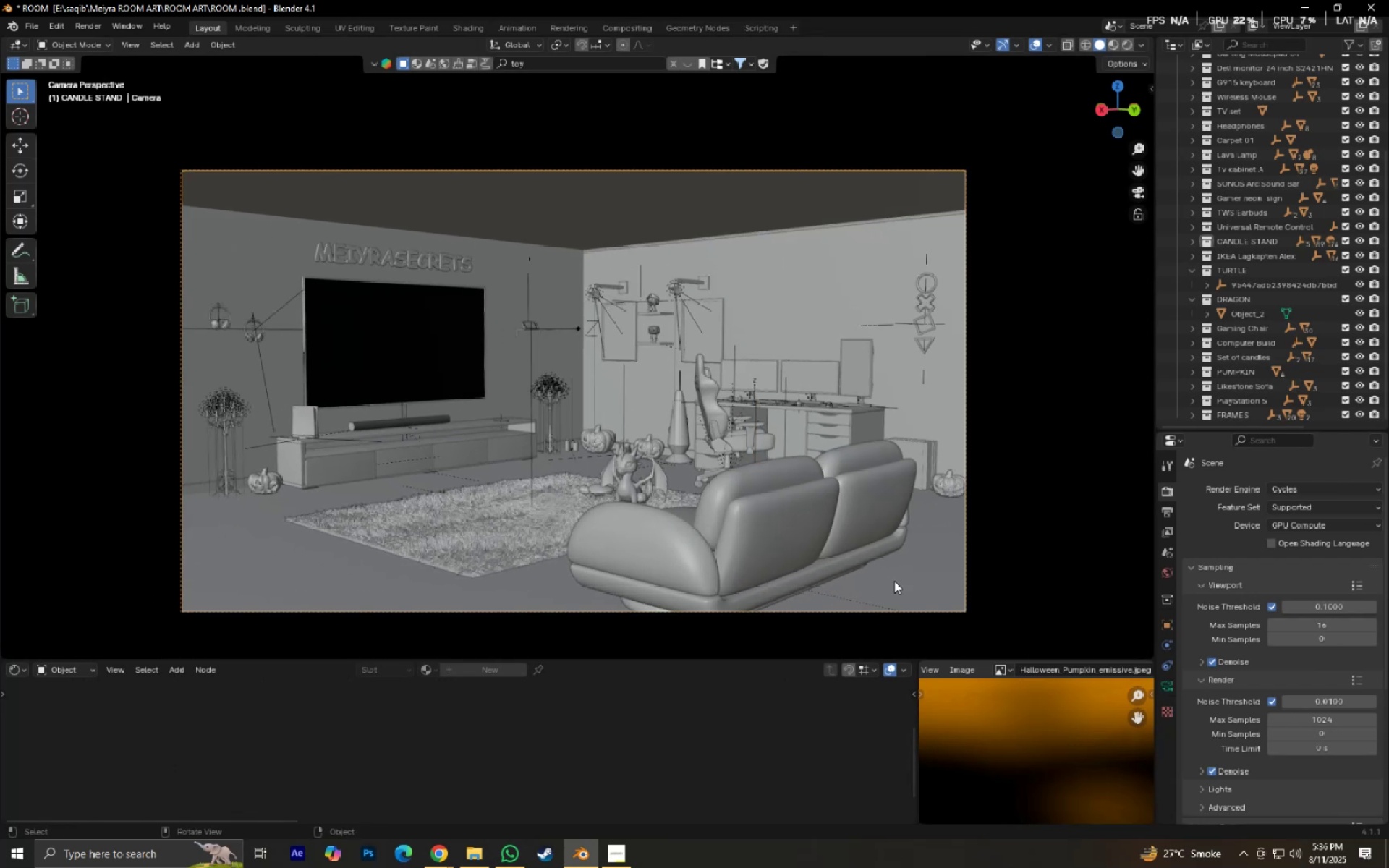 
type(Fsswwddwwdwdddsswaeeddwwwww)
 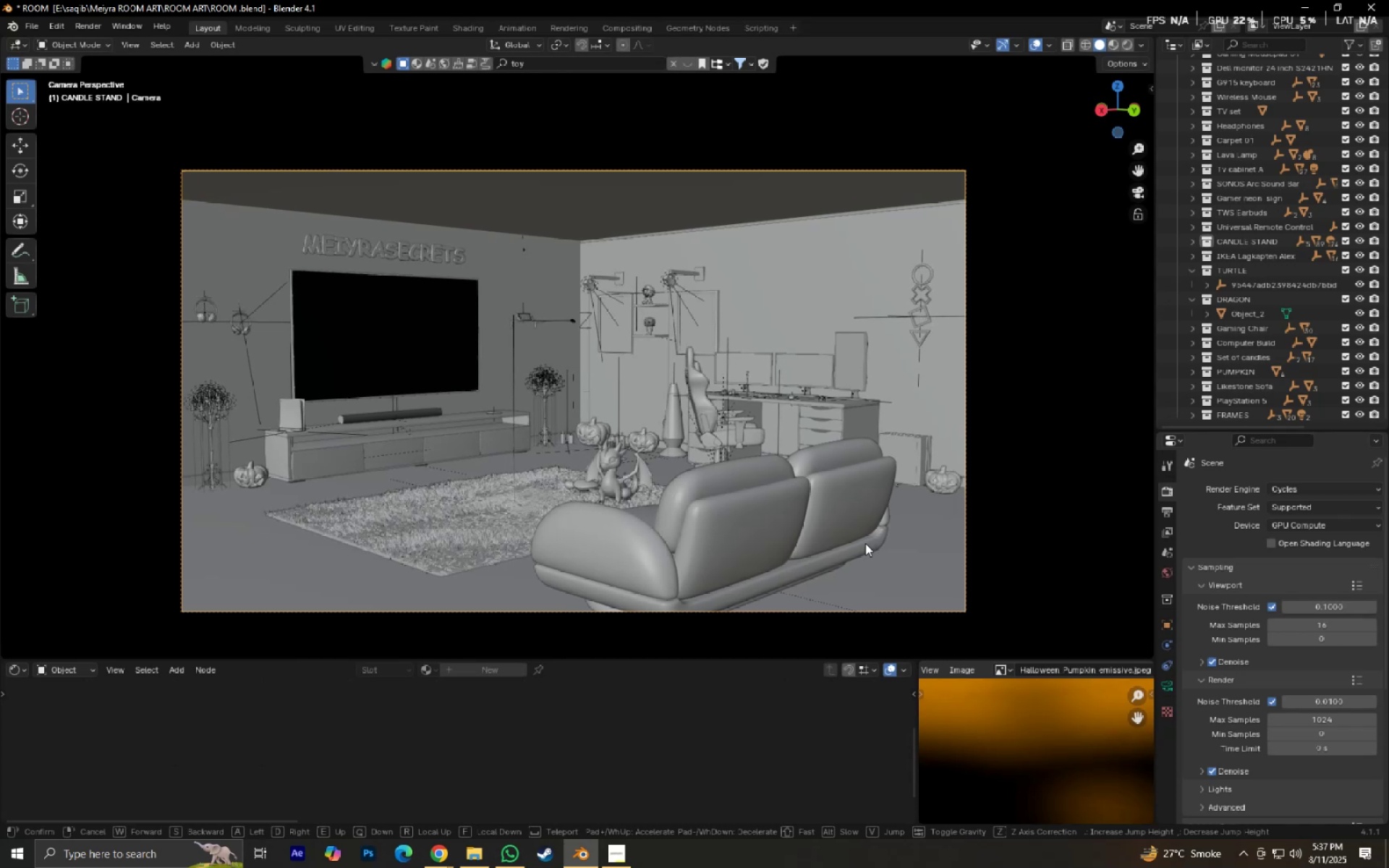 
scroll: coordinate [865, 543], scroll_direction: down, amount: 20.0
 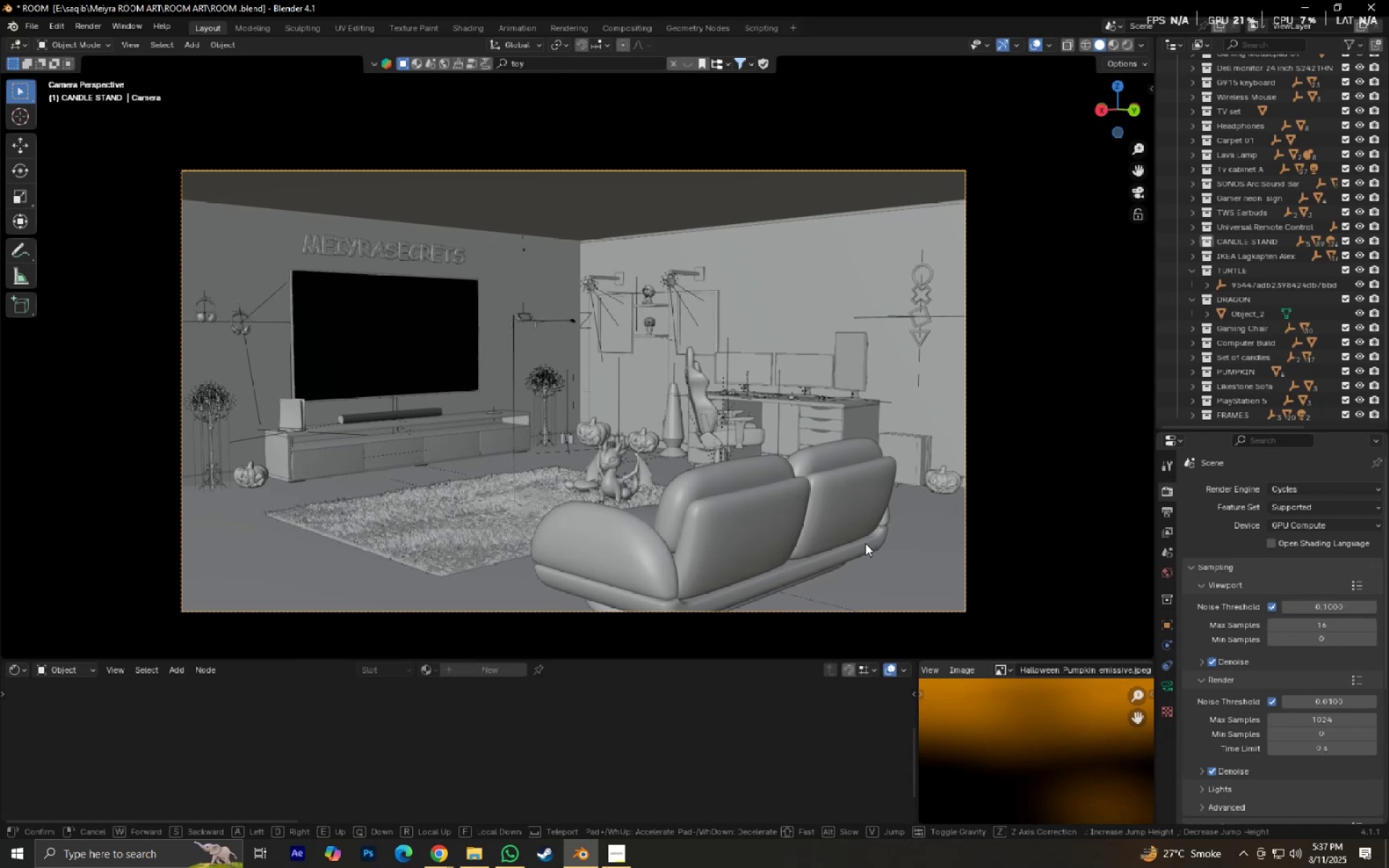 
type(ad)
 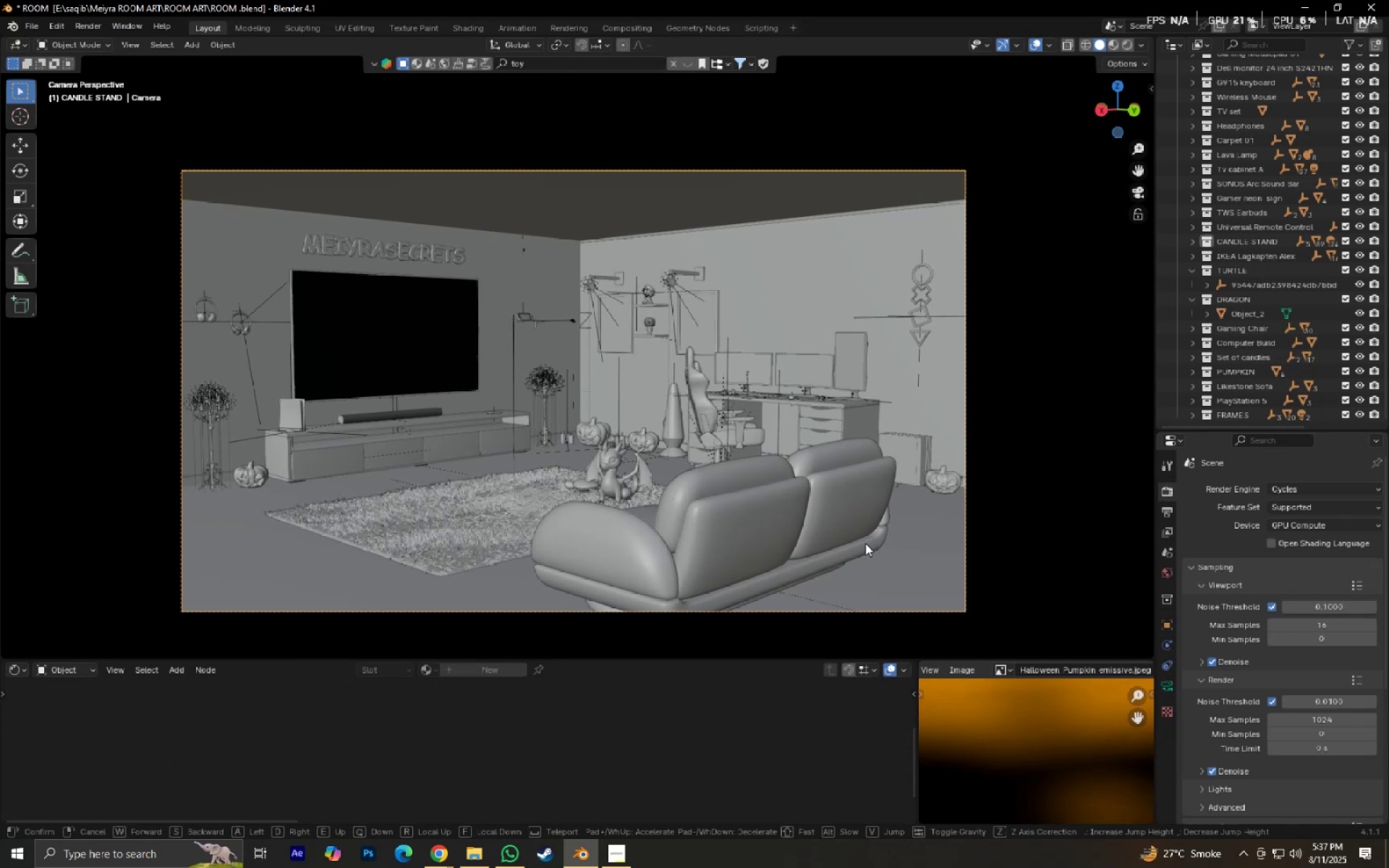 
left_click_drag(start_coordinate=[865, 543], to_coordinate=[871, 540])
 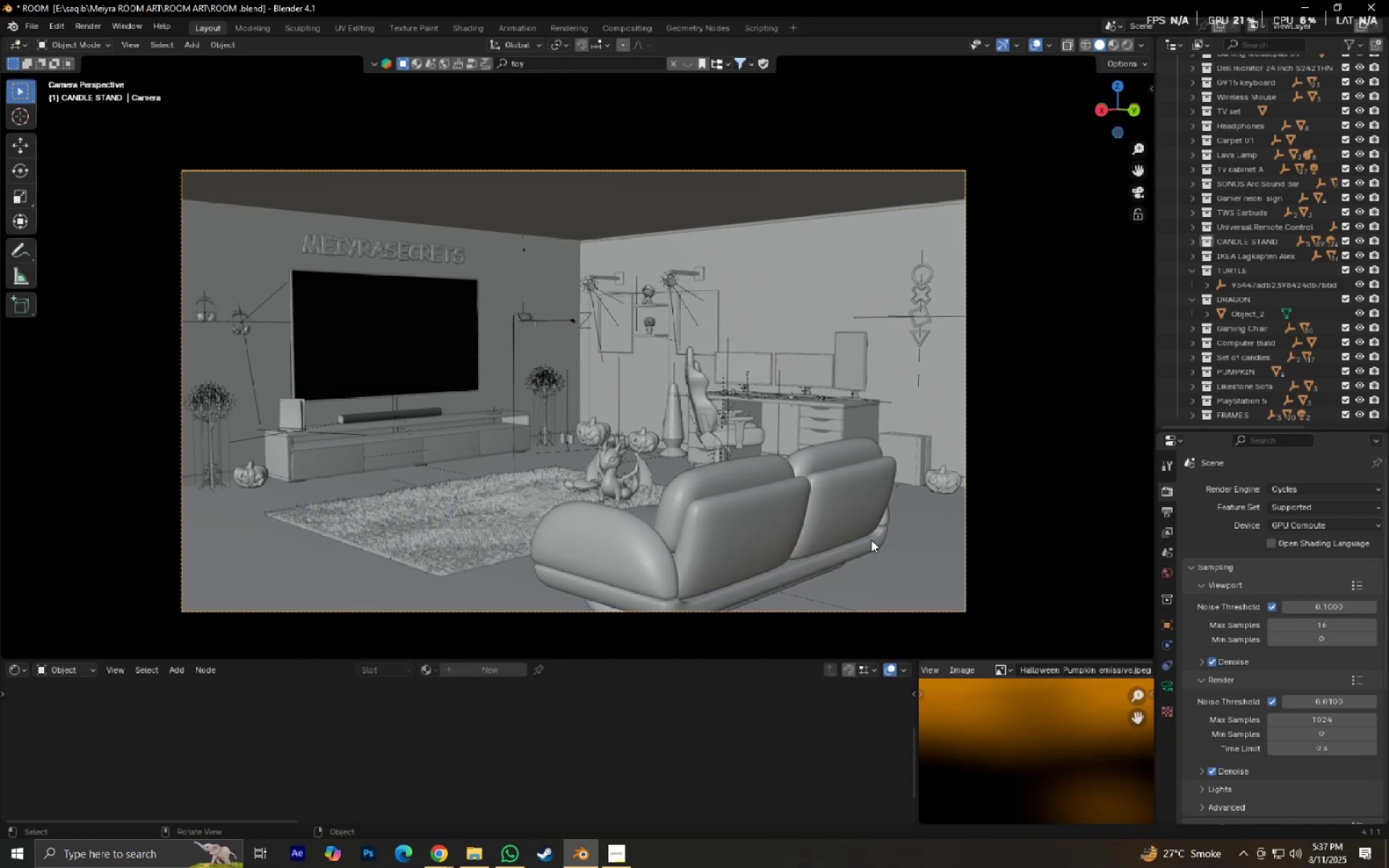 
key(Control+ControlLeft)
 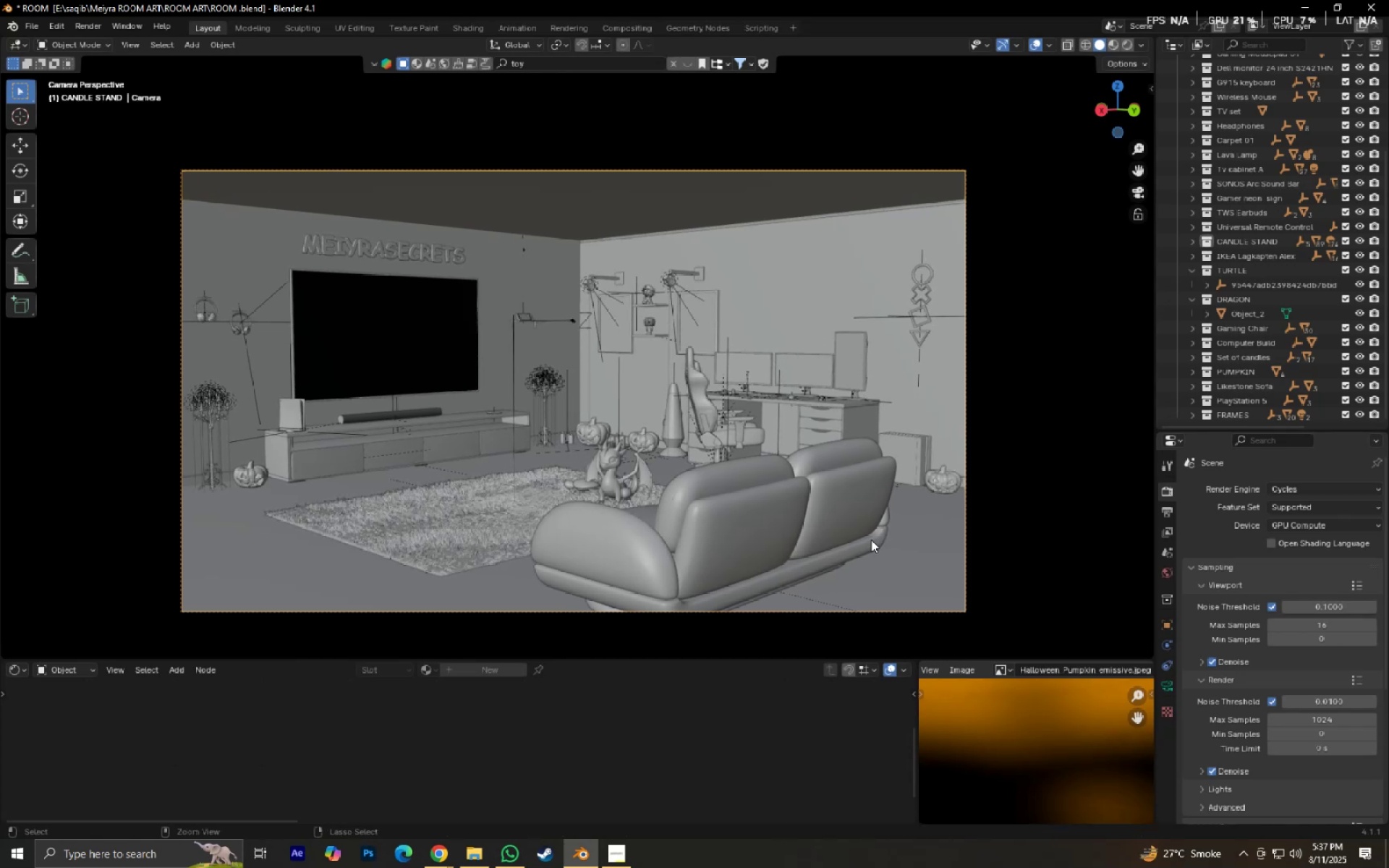 
key(Control+S)
 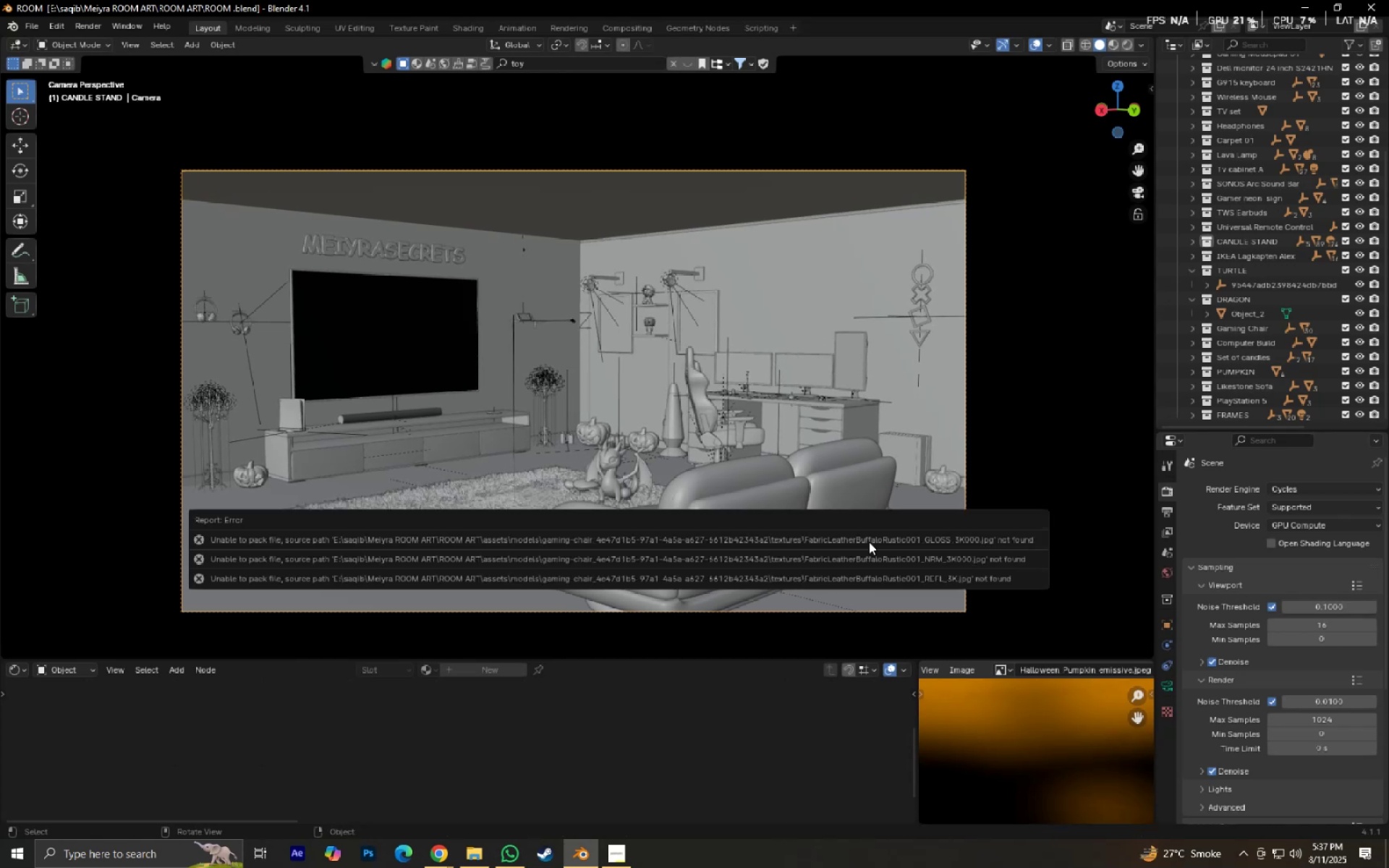 
hold_key(key=ShiftLeft, duration=0.36)
 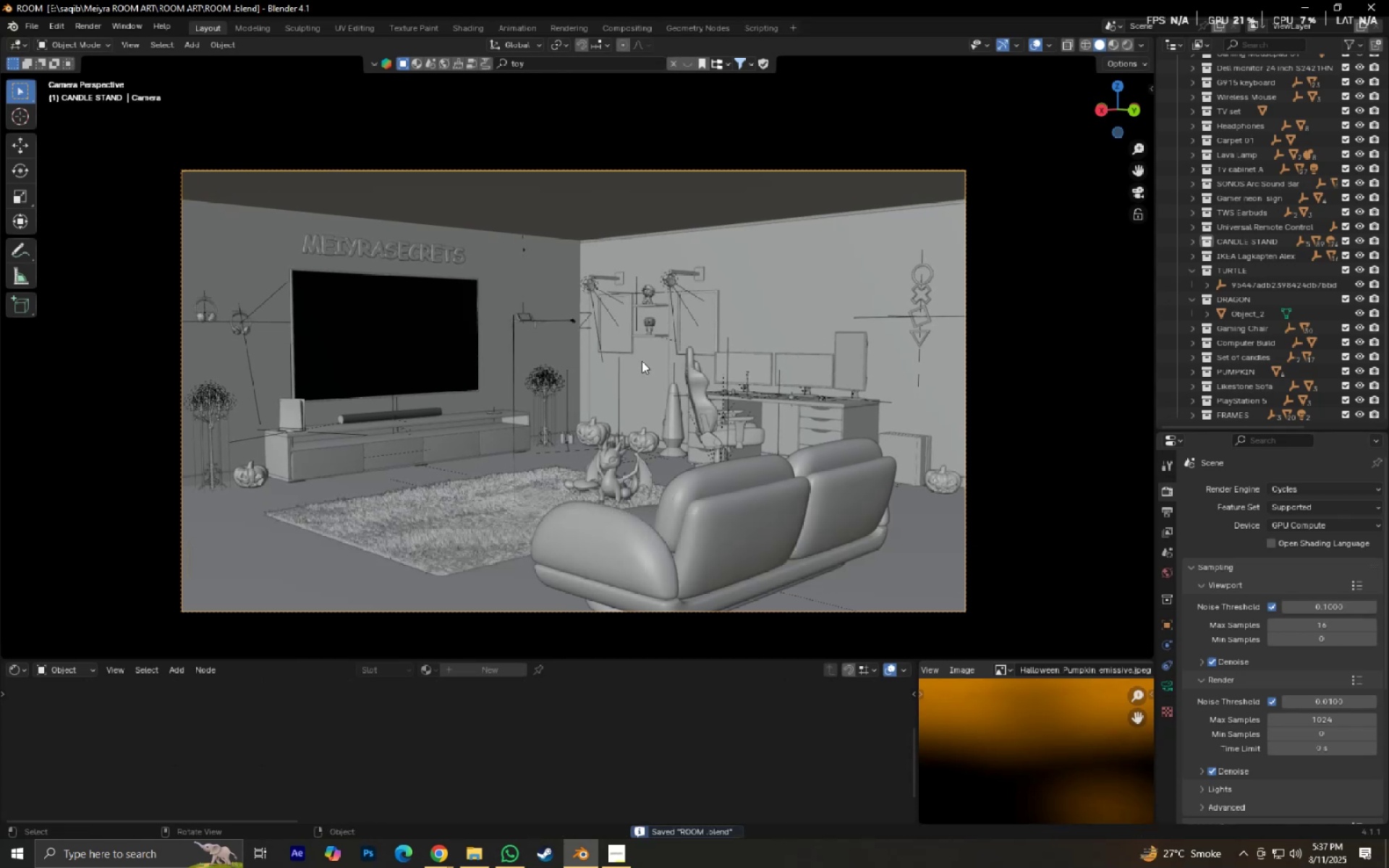 
type(Fsqqqqe)
 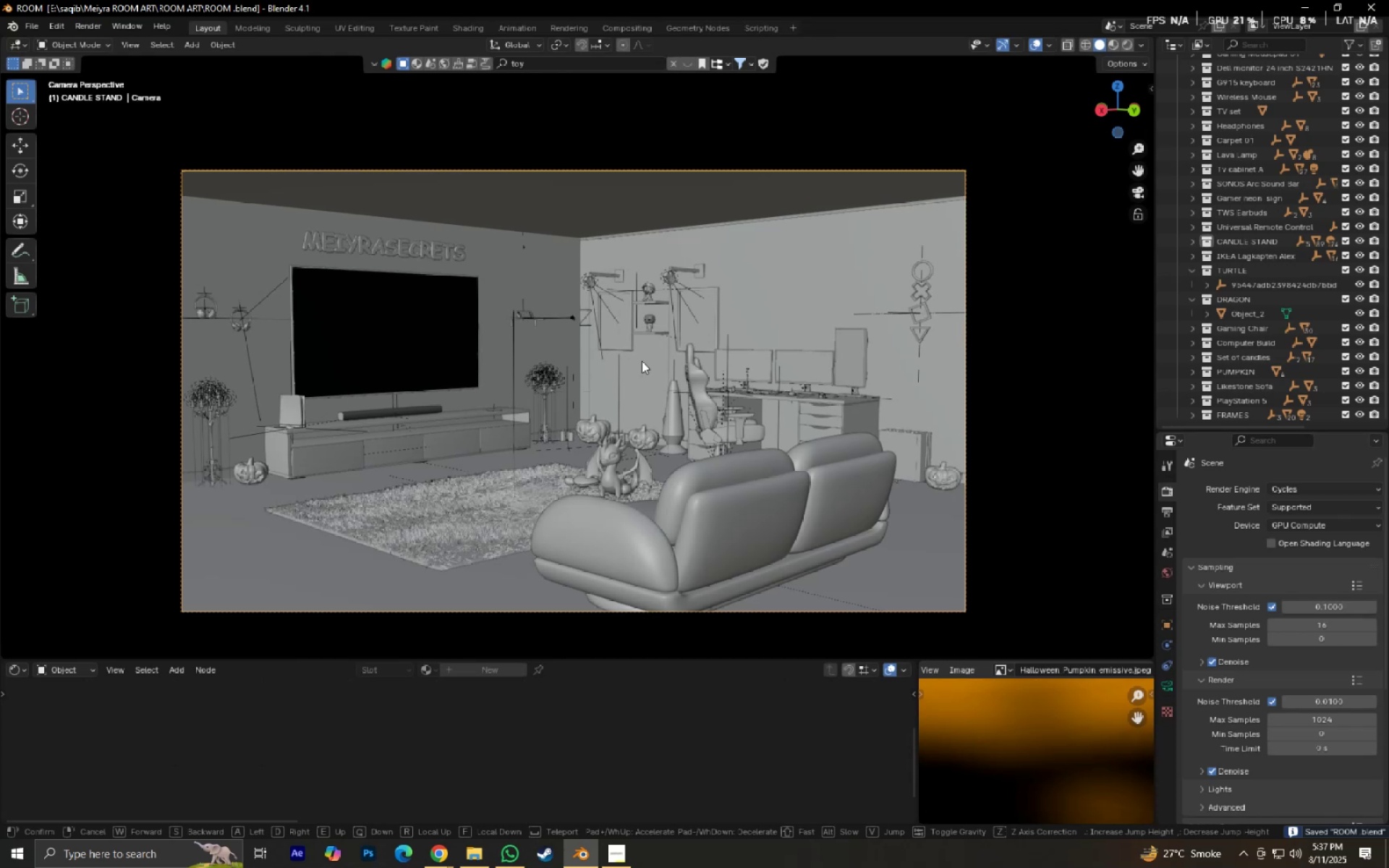 
left_click([642, 361])
 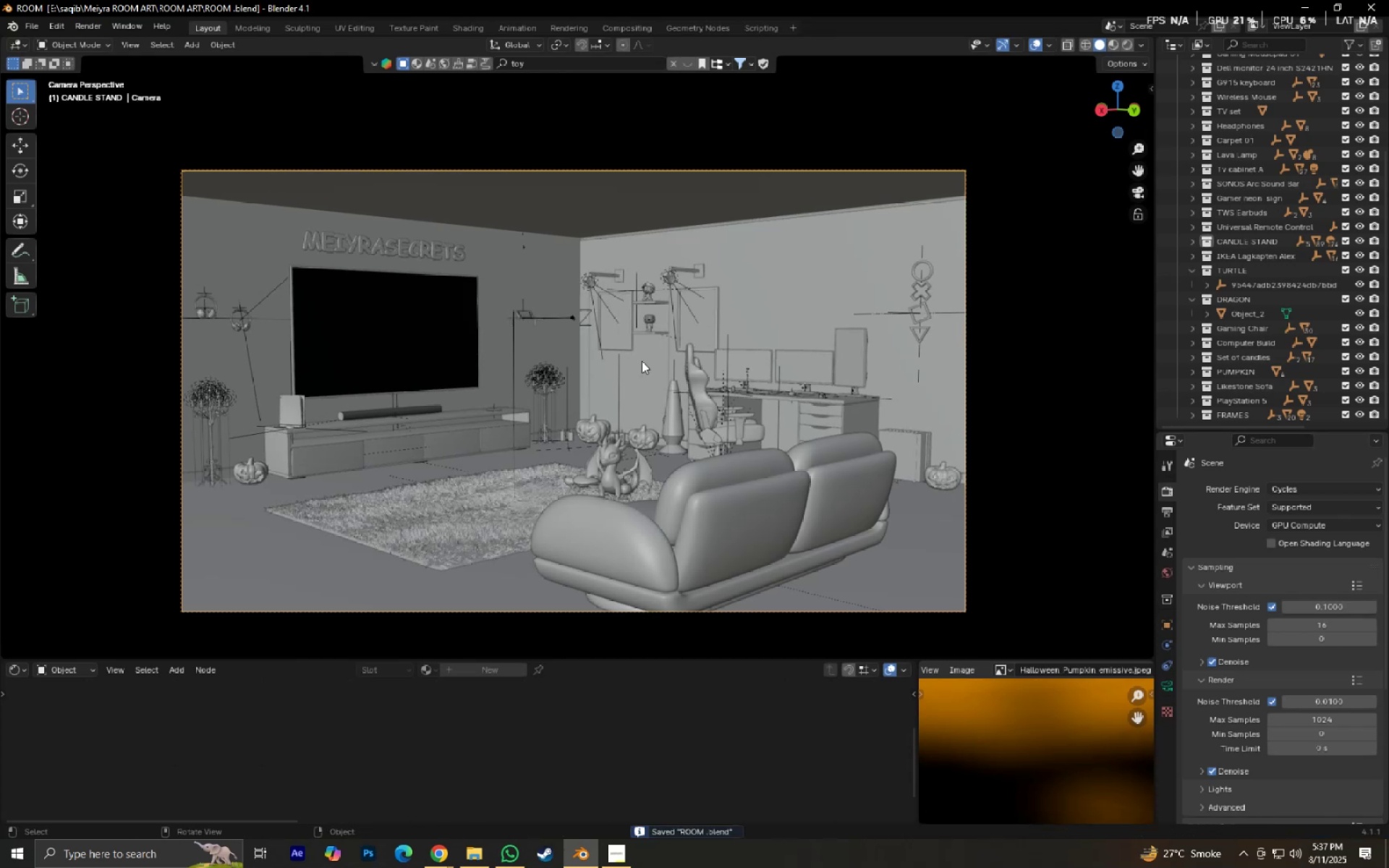 
key(Control+ControlLeft)
 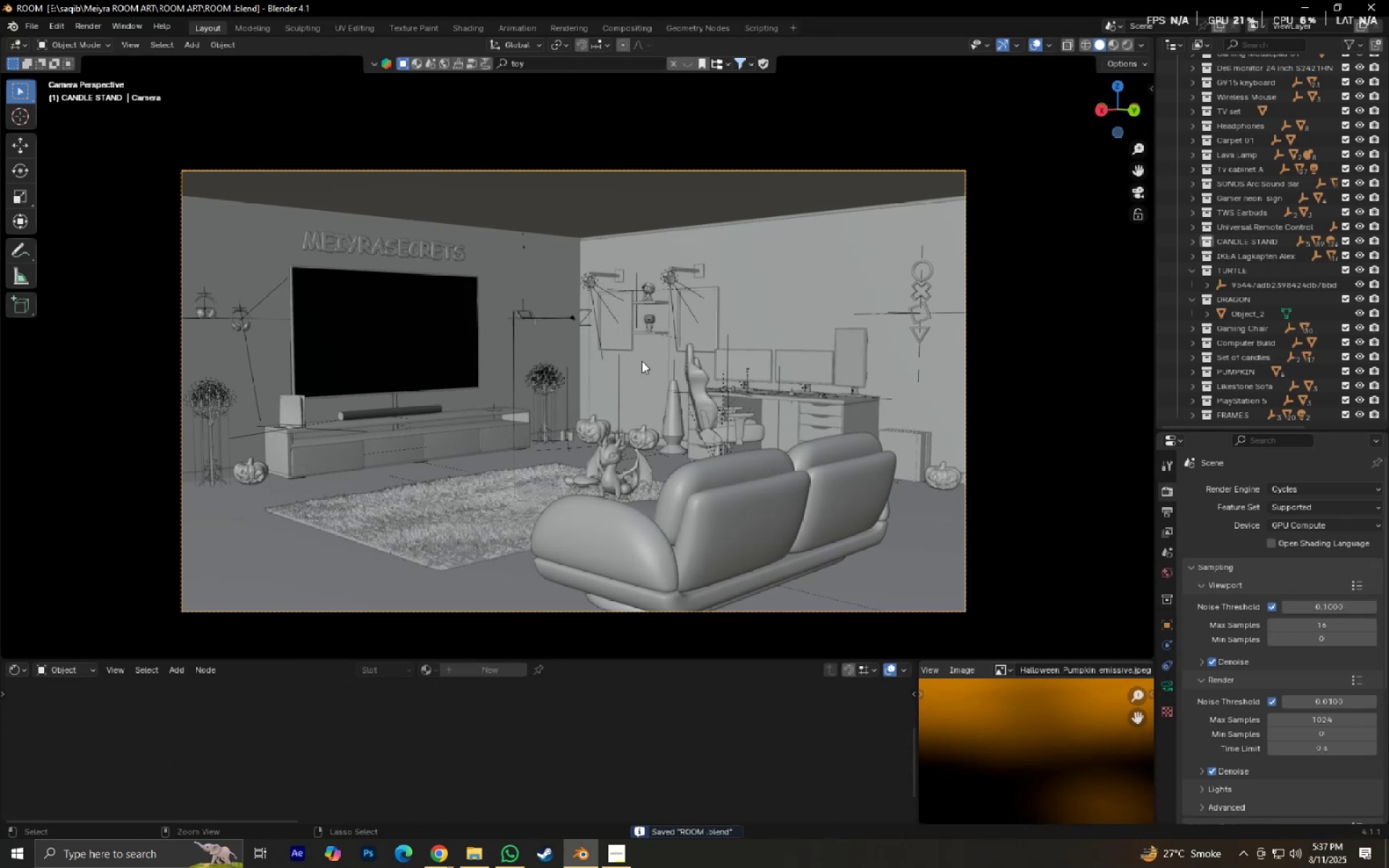 
key(Control+S)
 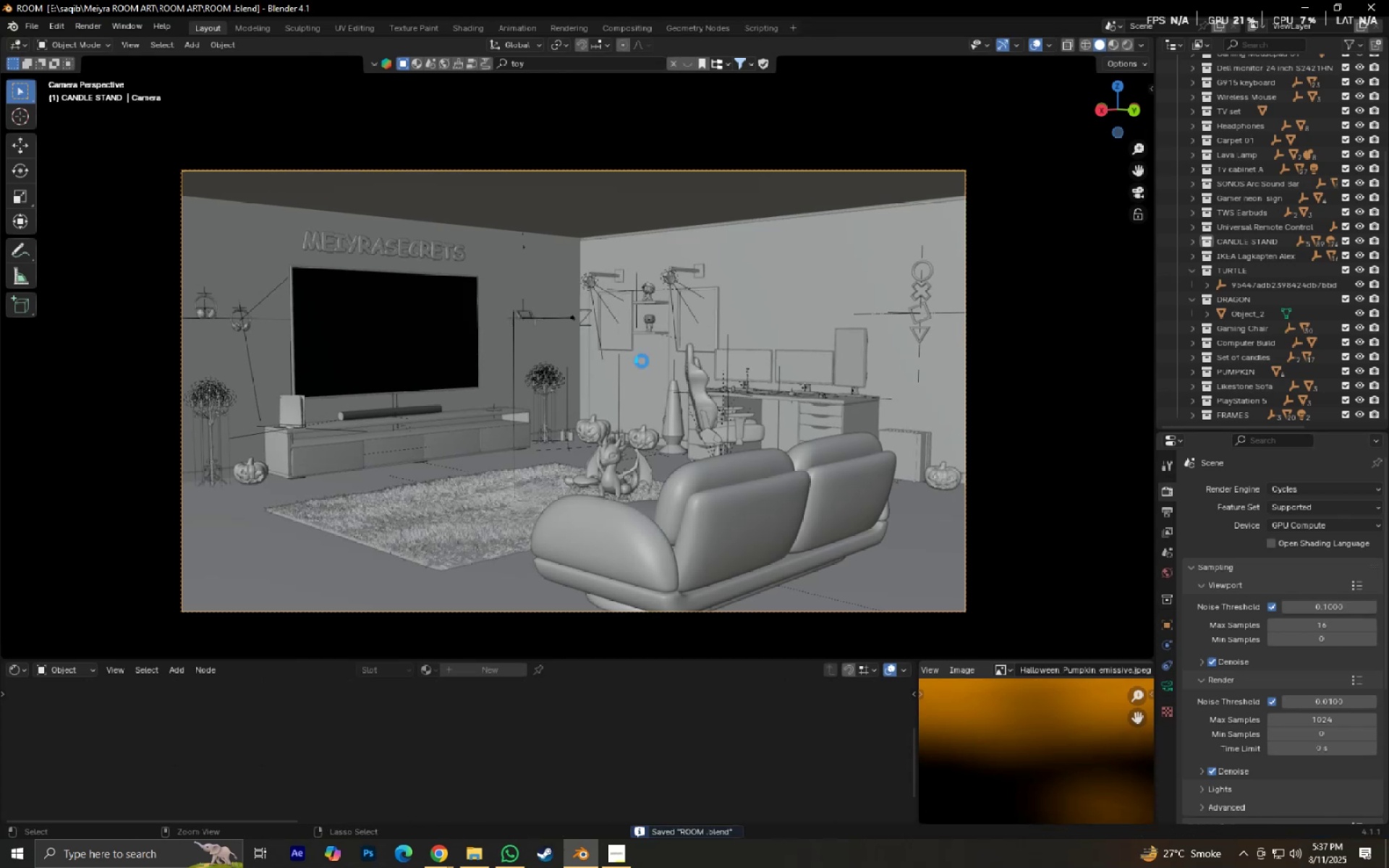 
hold_key(key=ShiftLeft, duration=0.6)
 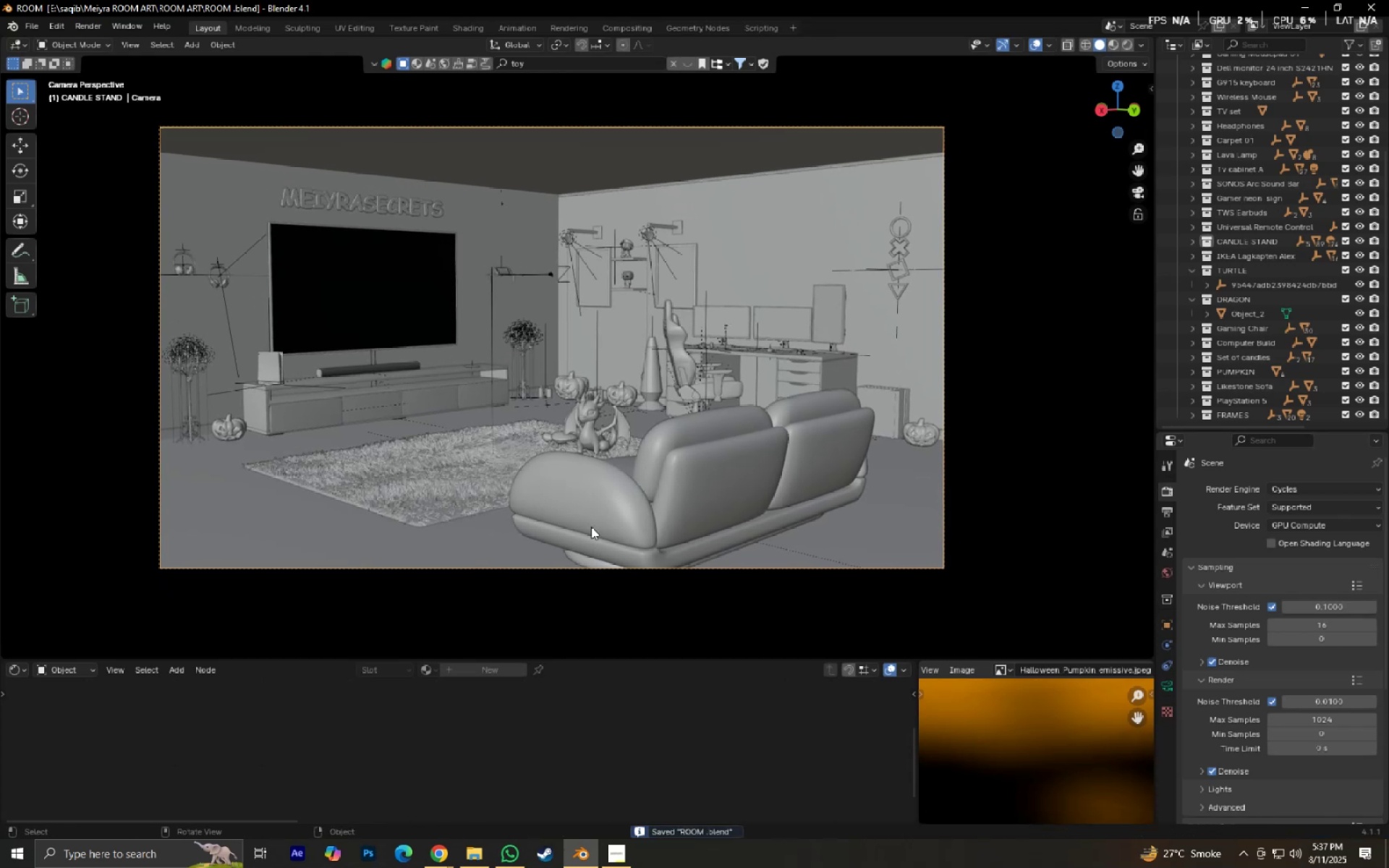 
scroll: coordinate [592, 527], scroll_direction: up, amount: 2.0
 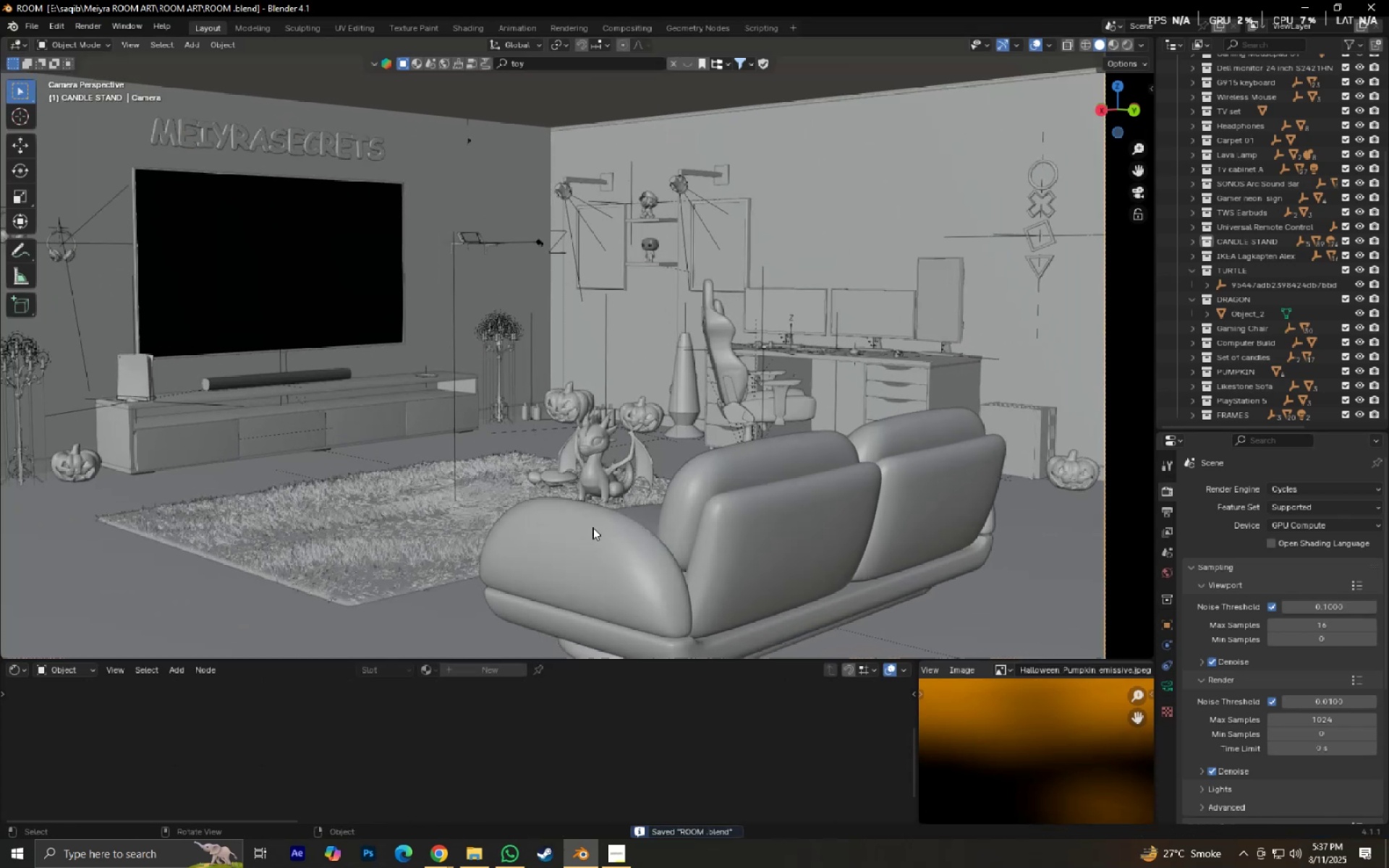 
hold_key(key=ShiftLeft, duration=0.34)
 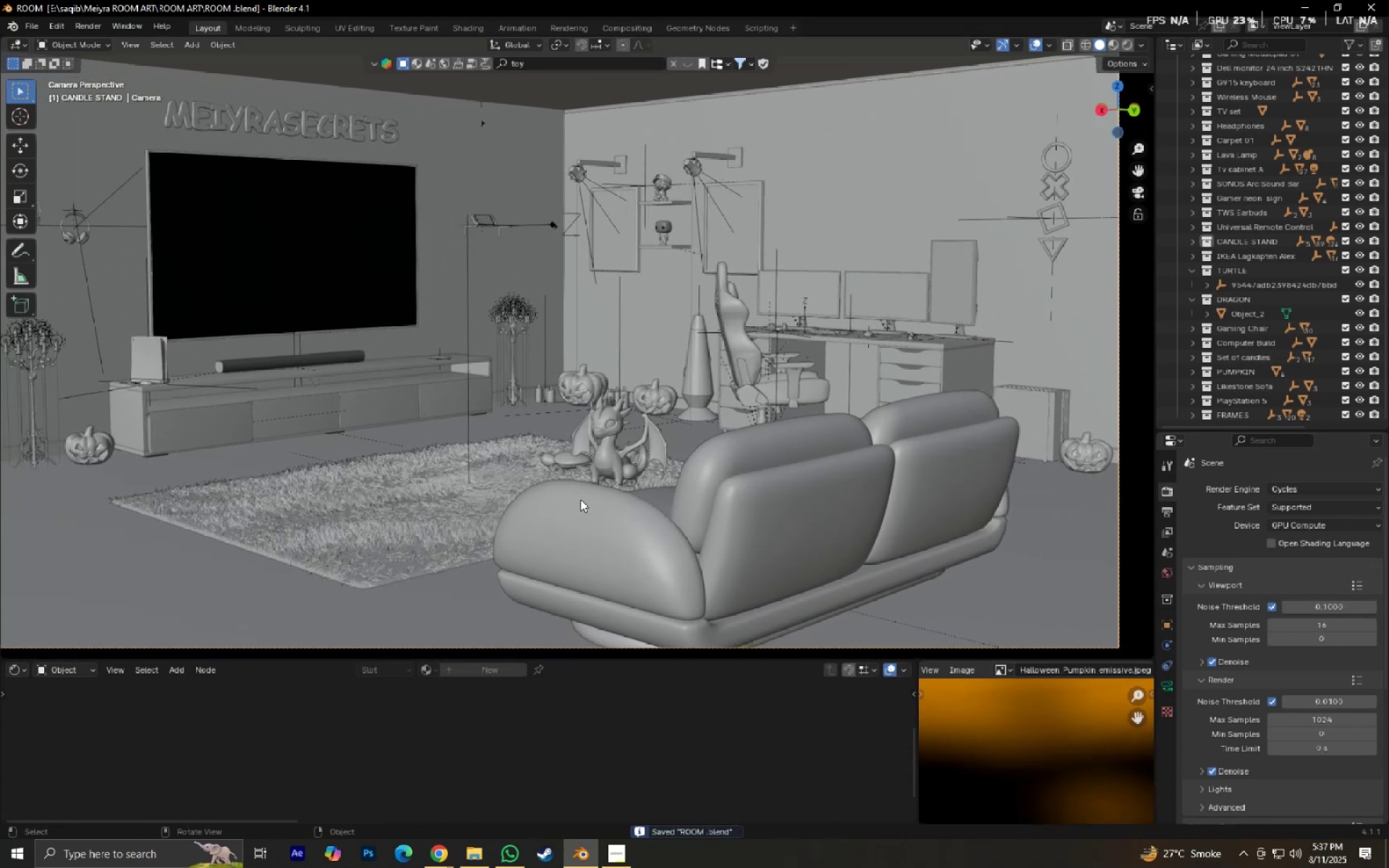 
key(Control+S)
 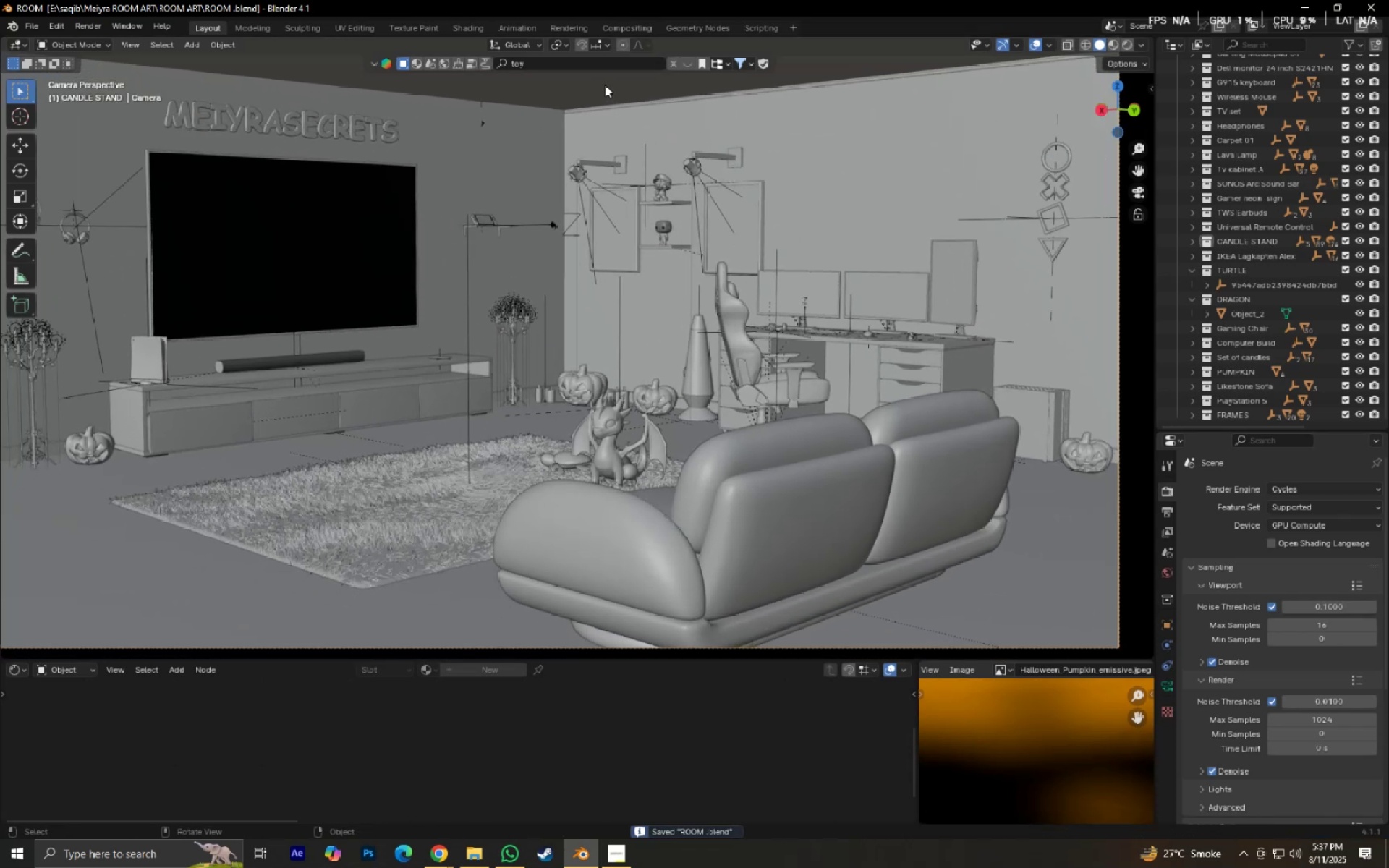 
left_click([600, 67])
 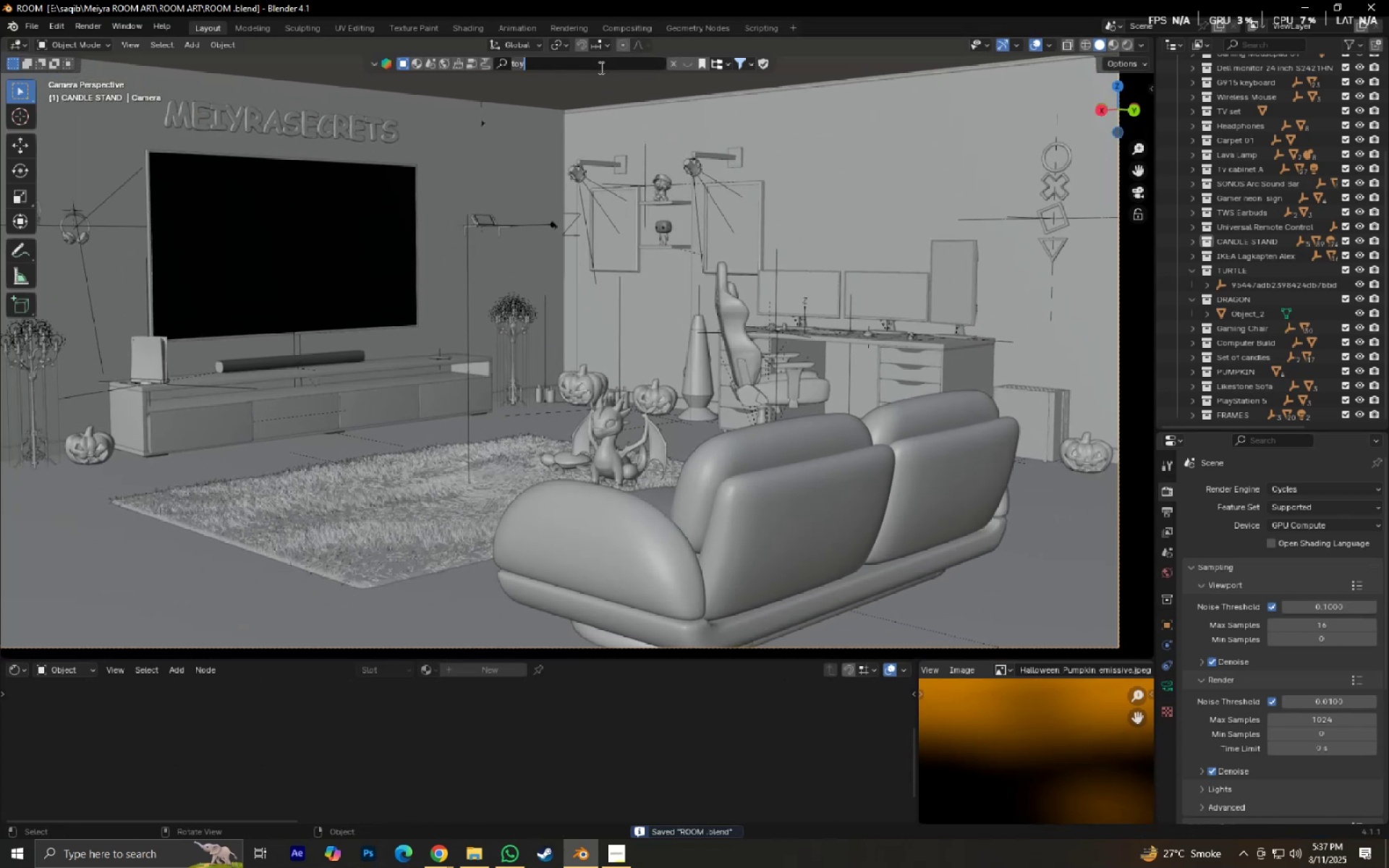 
type(pillow)
 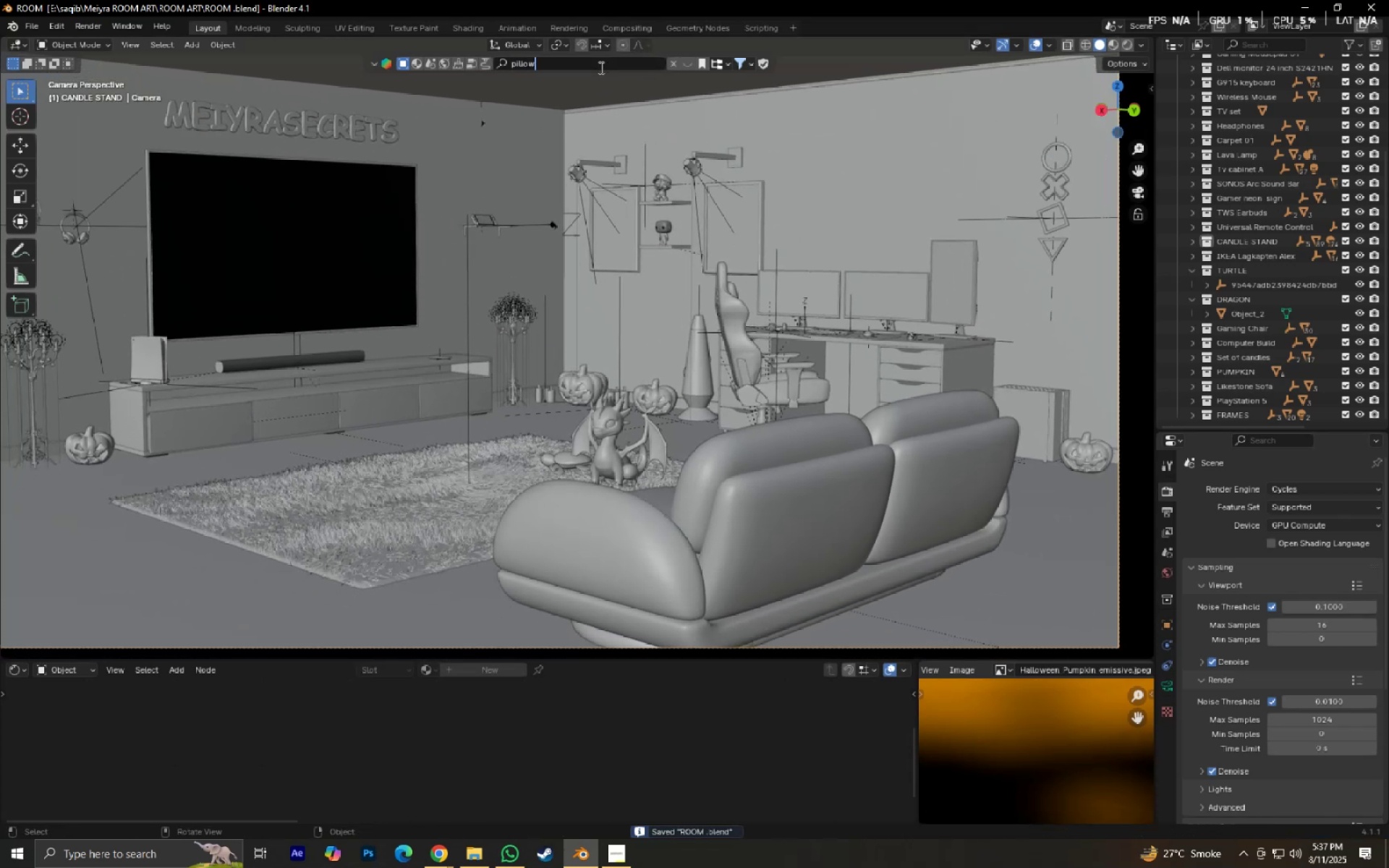 
key(Enter)
 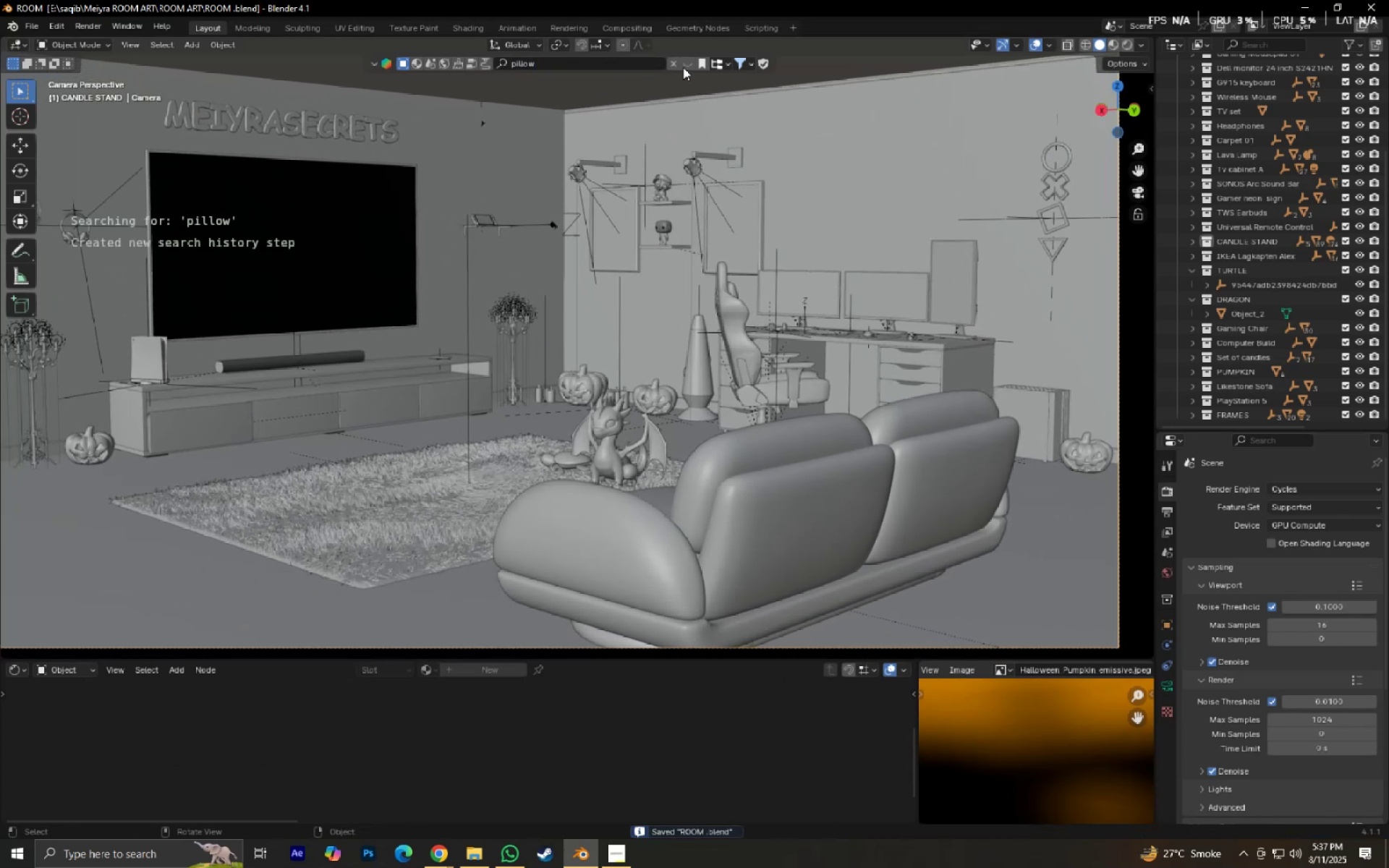 
left_click([689, 67])
 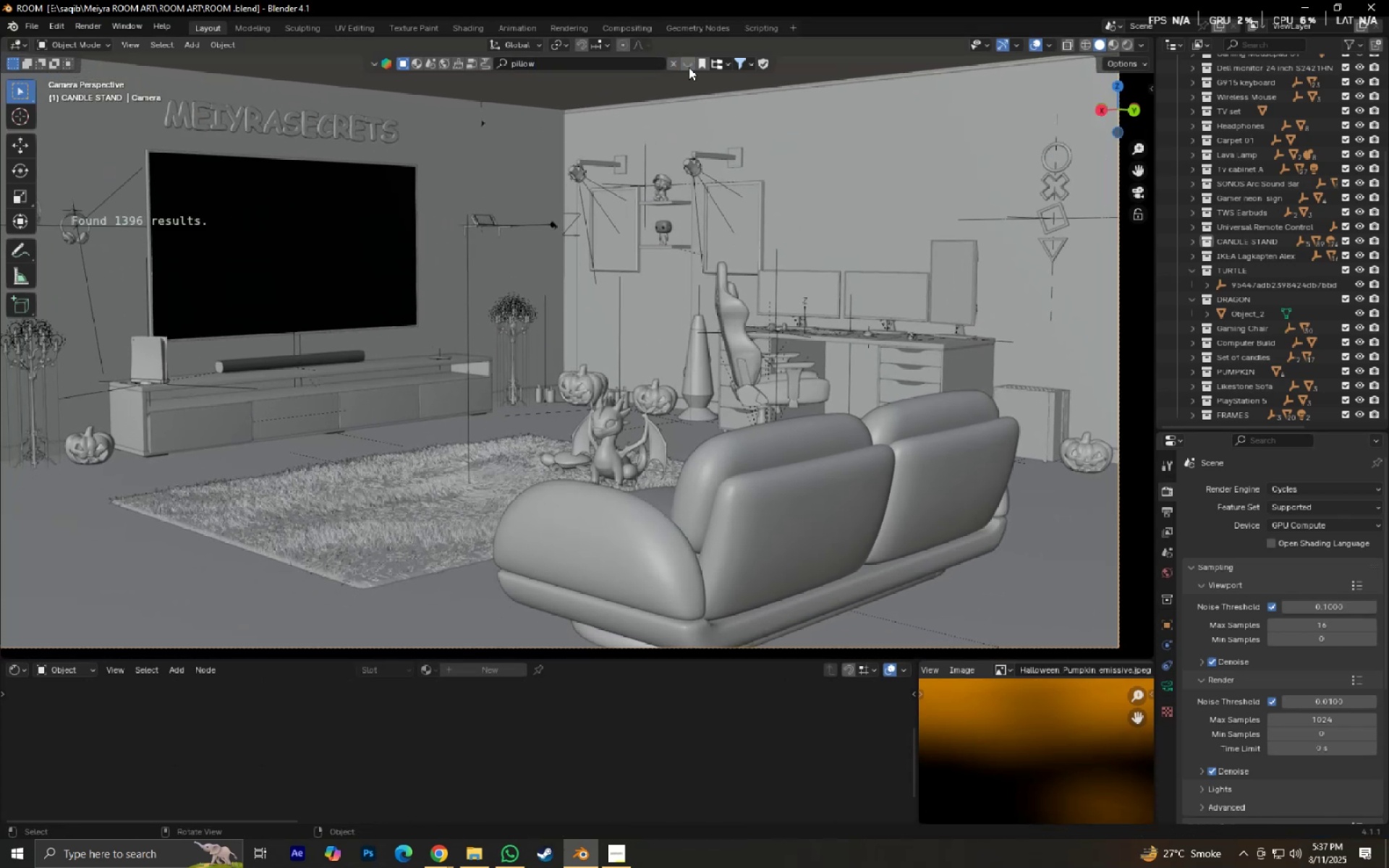 
double_click([689, 67])
 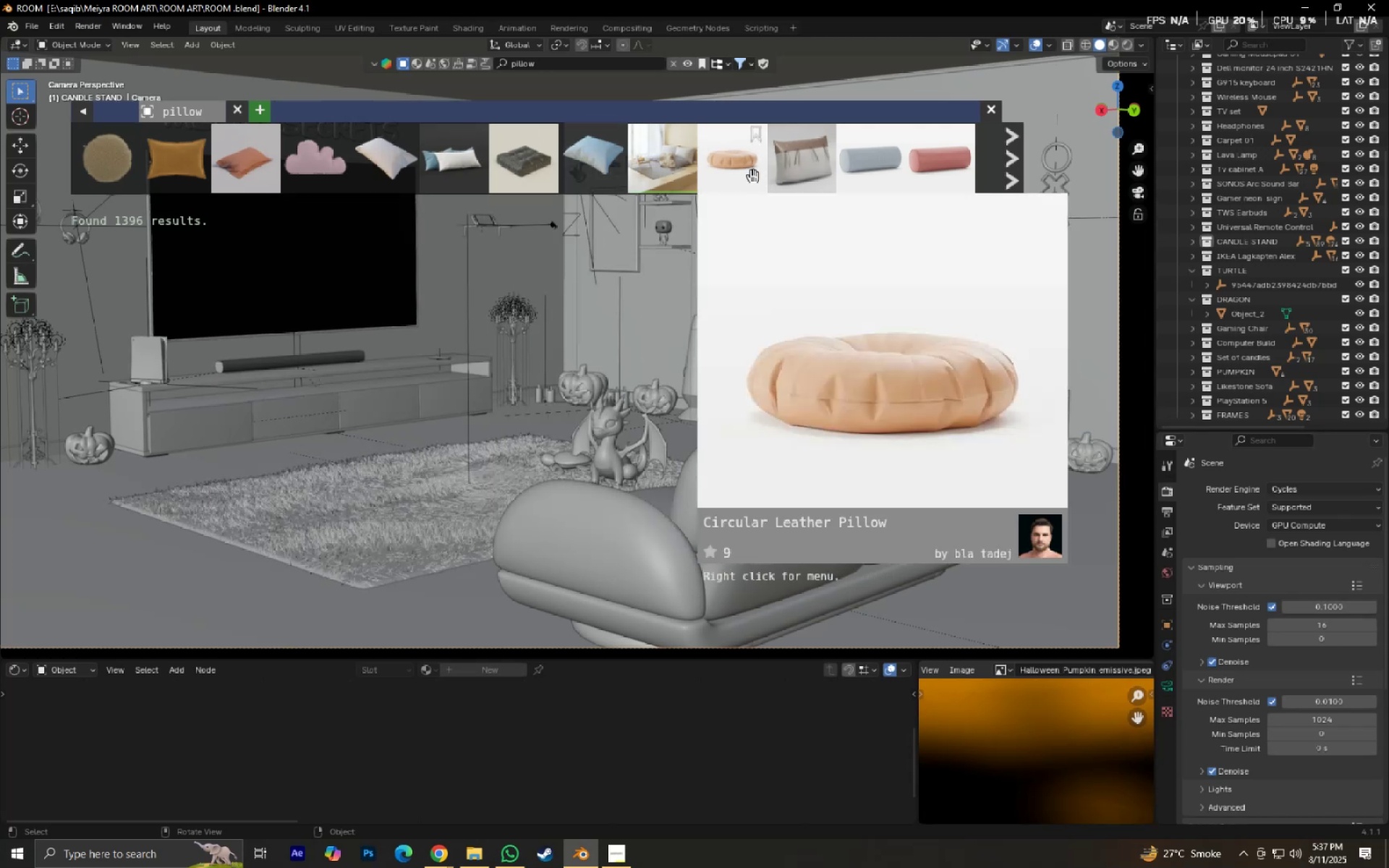 
wait(6.46)
 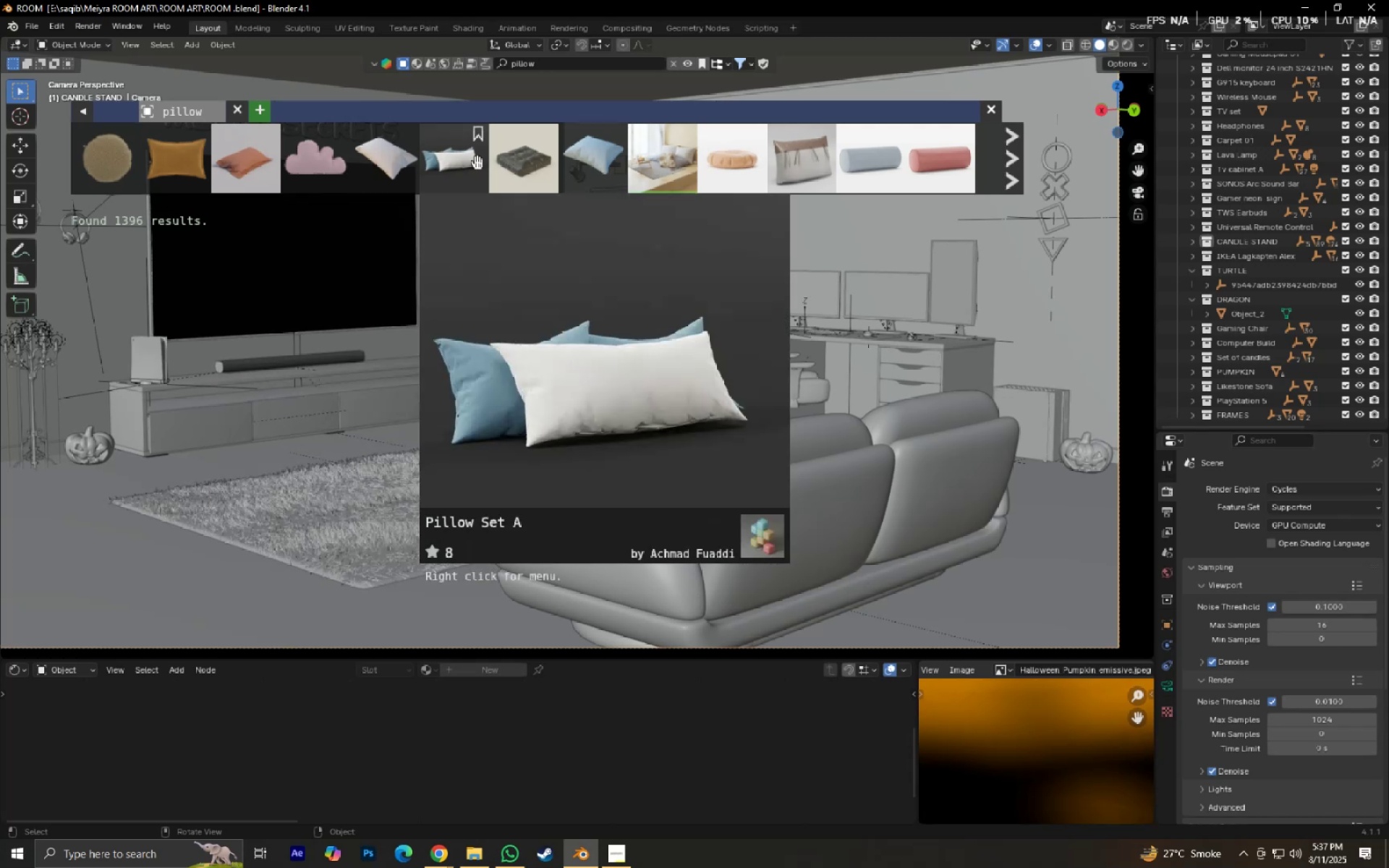 
left_click([1015, 182])
 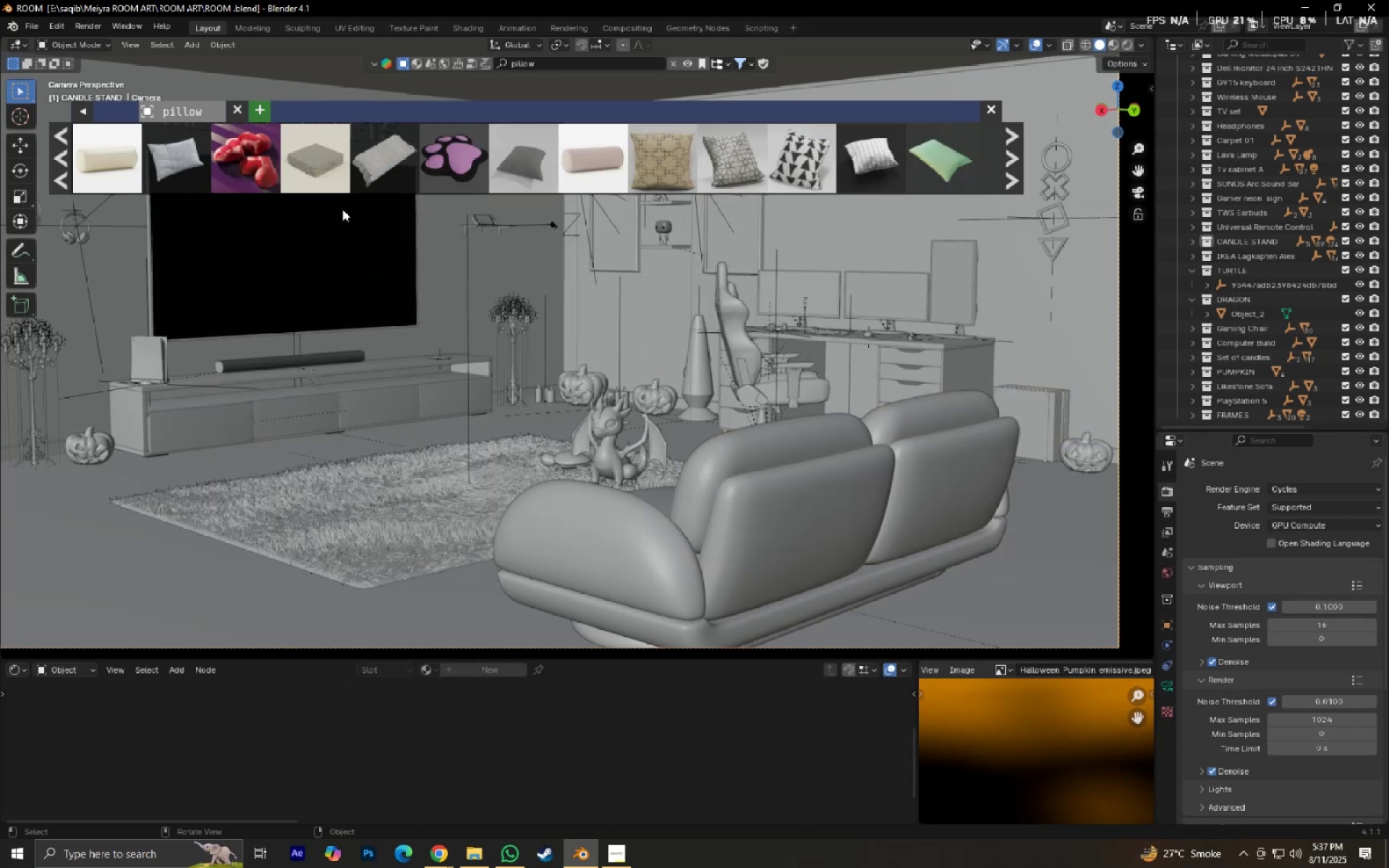 
mouse_move([246, 194])
 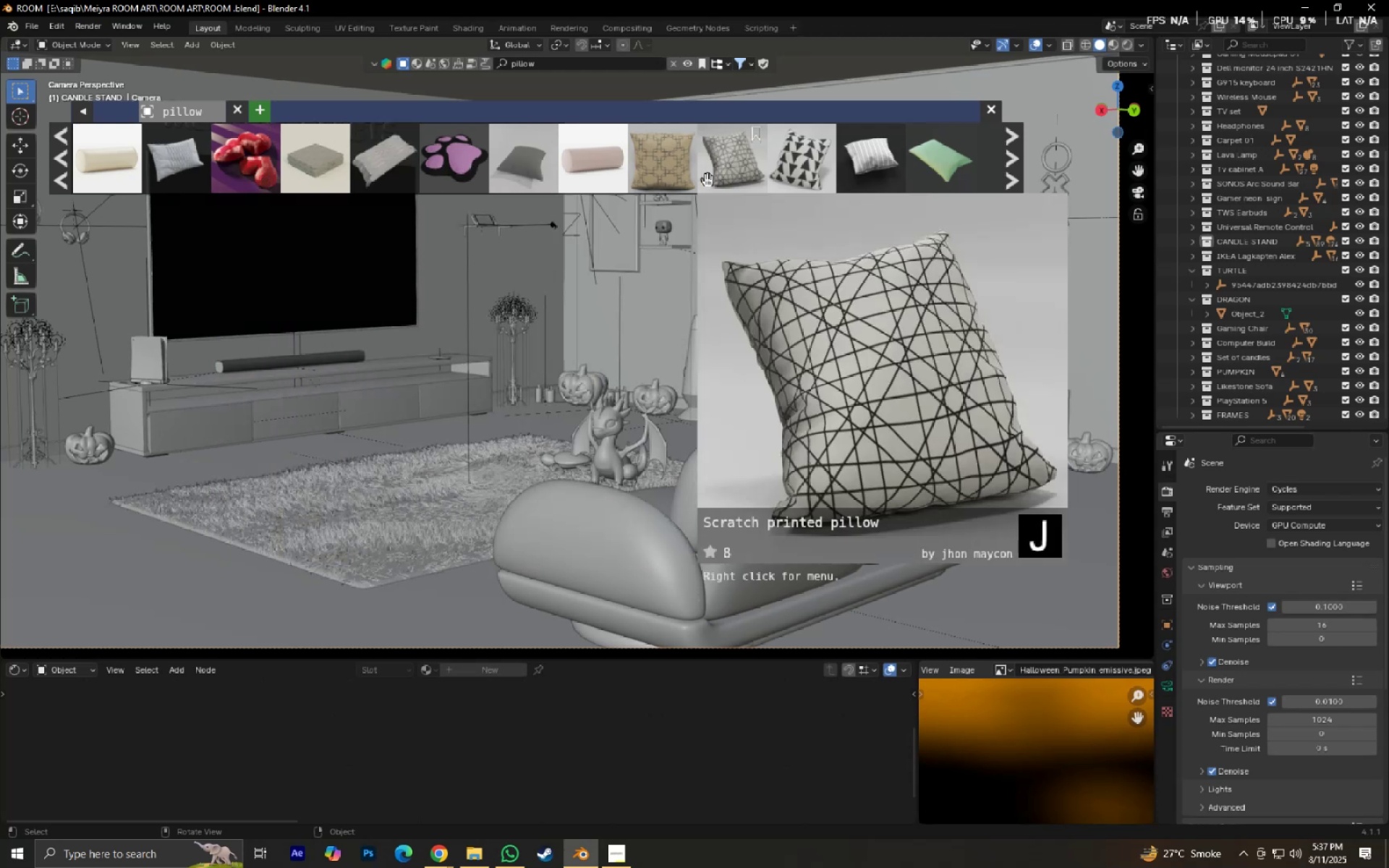 
wait(5.91)
 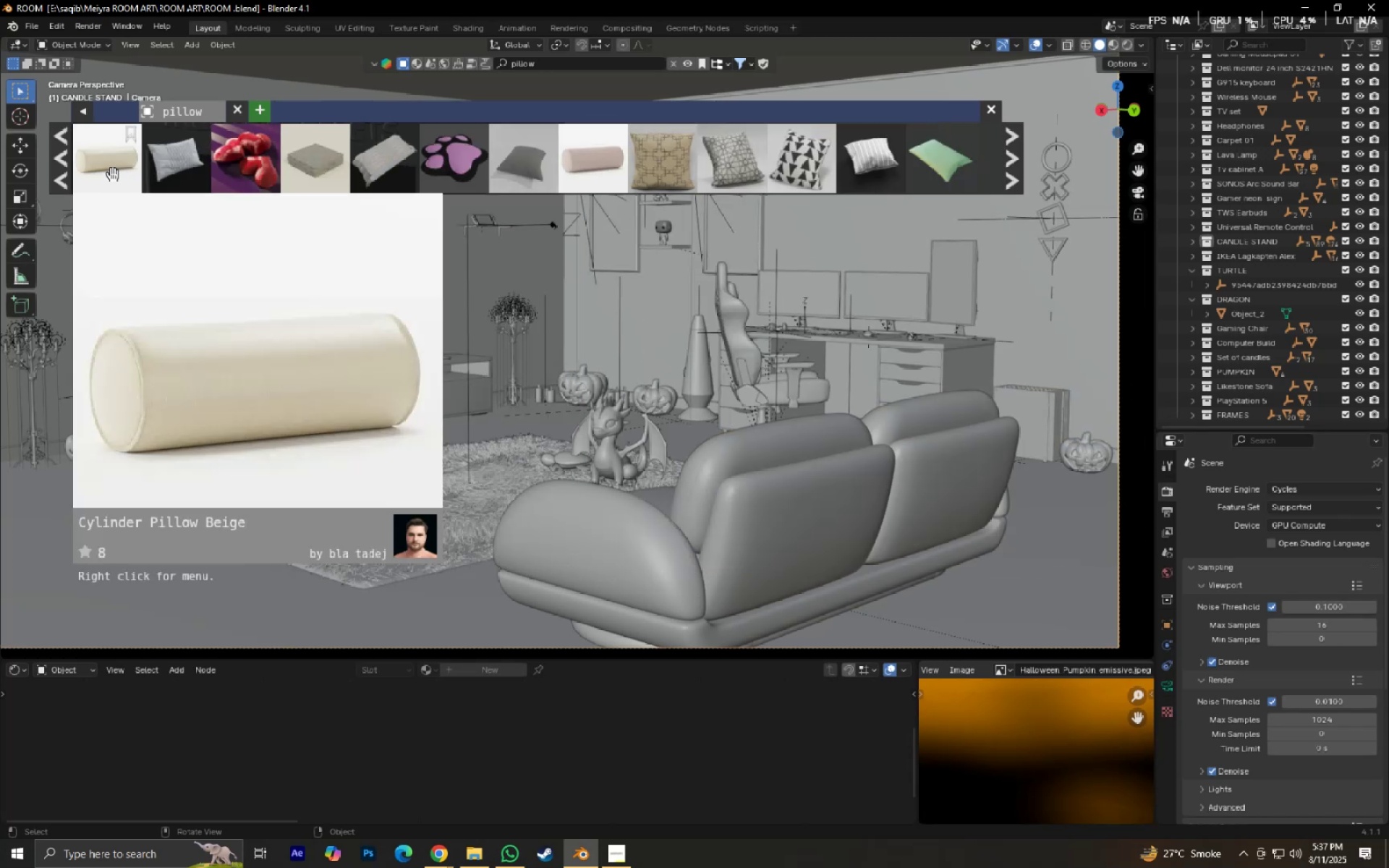 
left_click([1014, 170])
 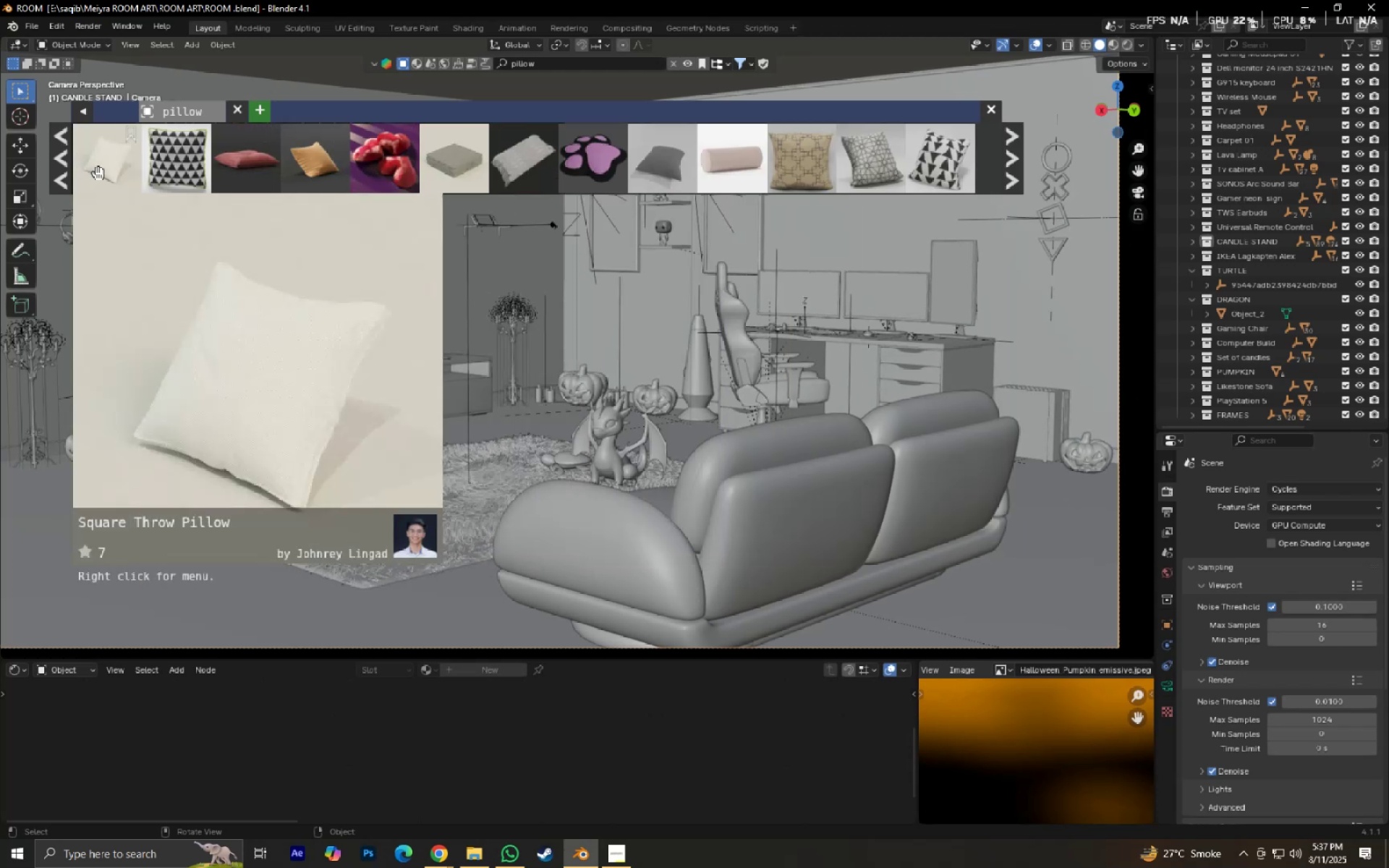 
double_click([53, 192])
 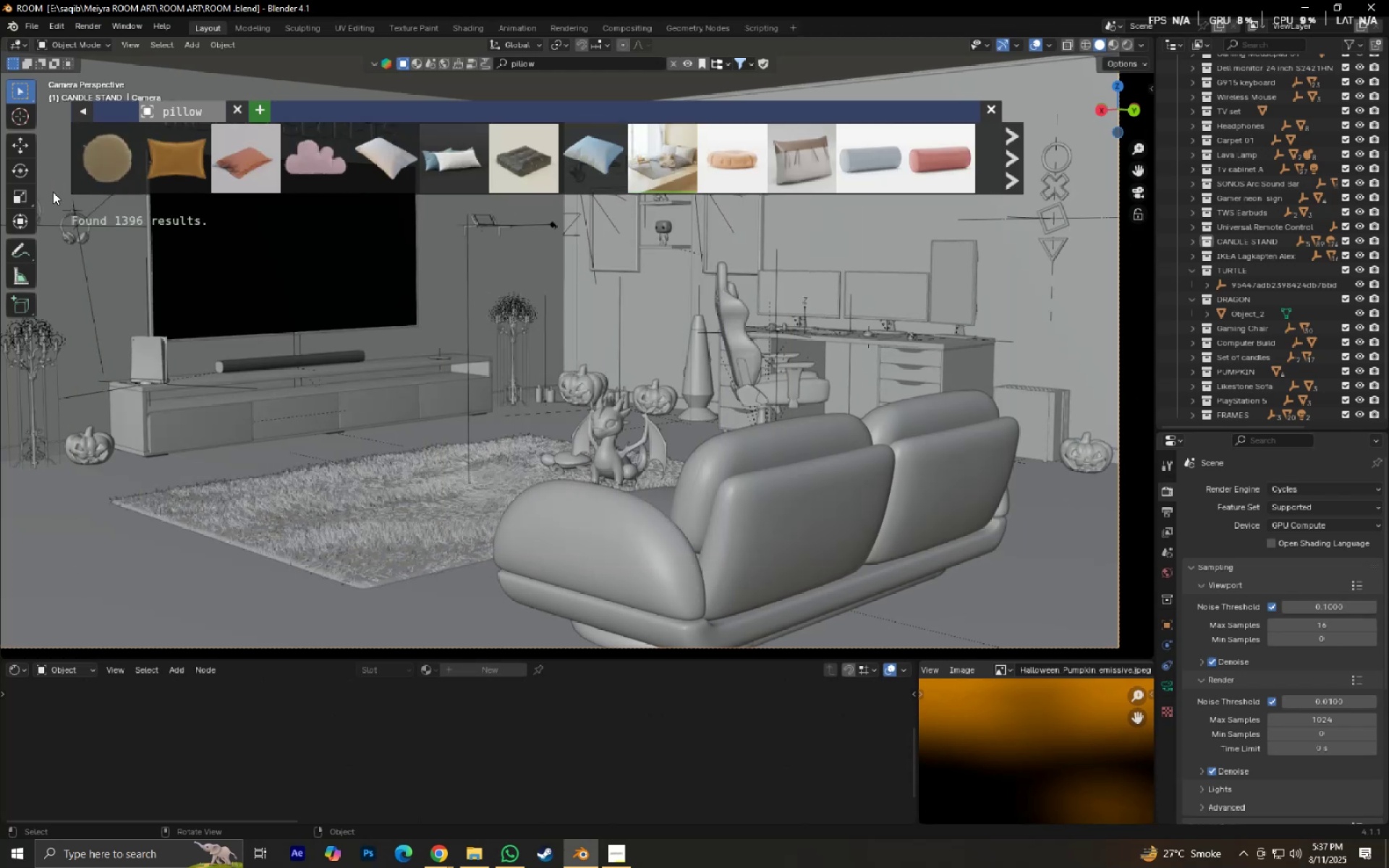 
triple_click([53, 192])
 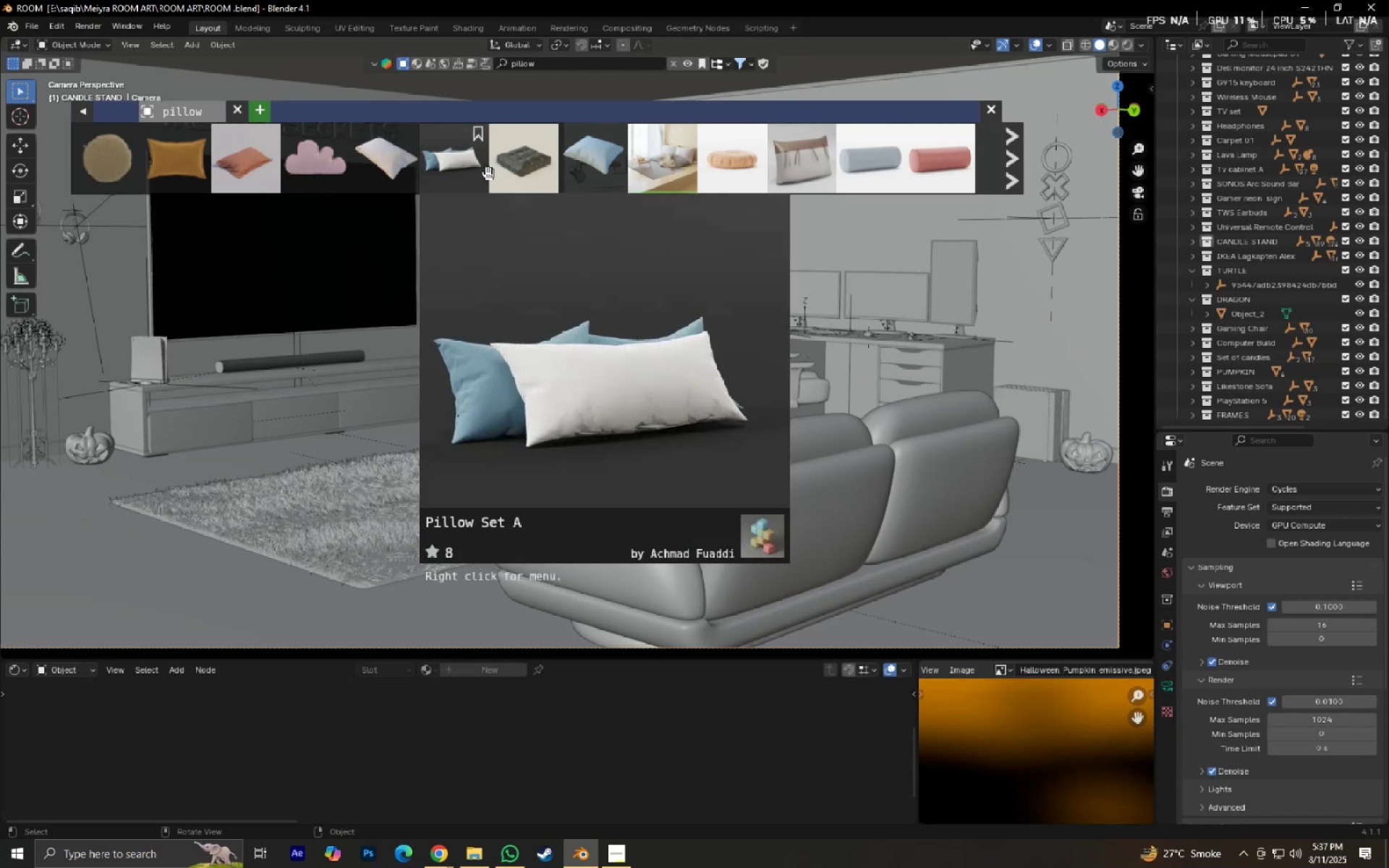 
mouse_move([539, 176])
 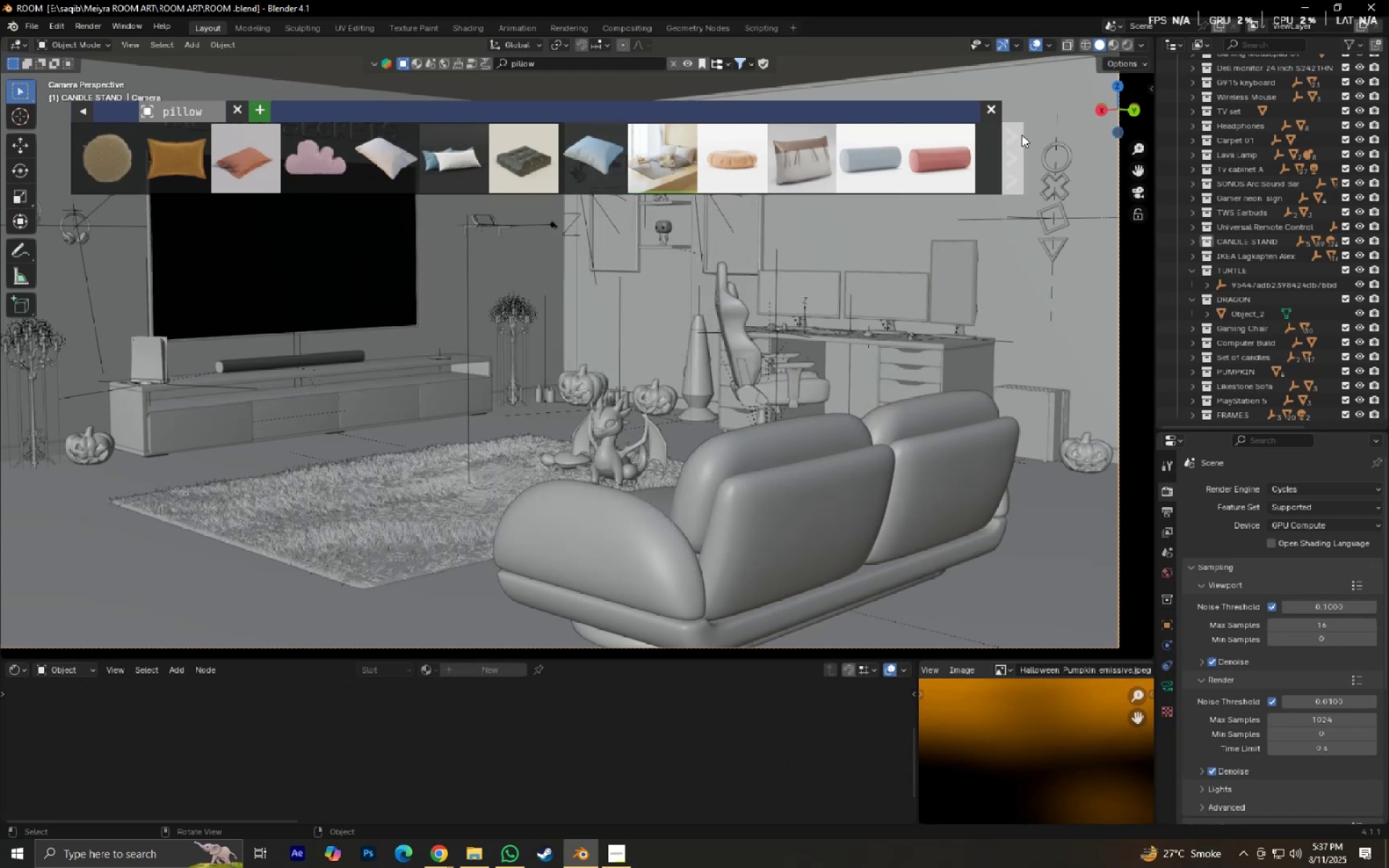 
left_click([1021, 135])
 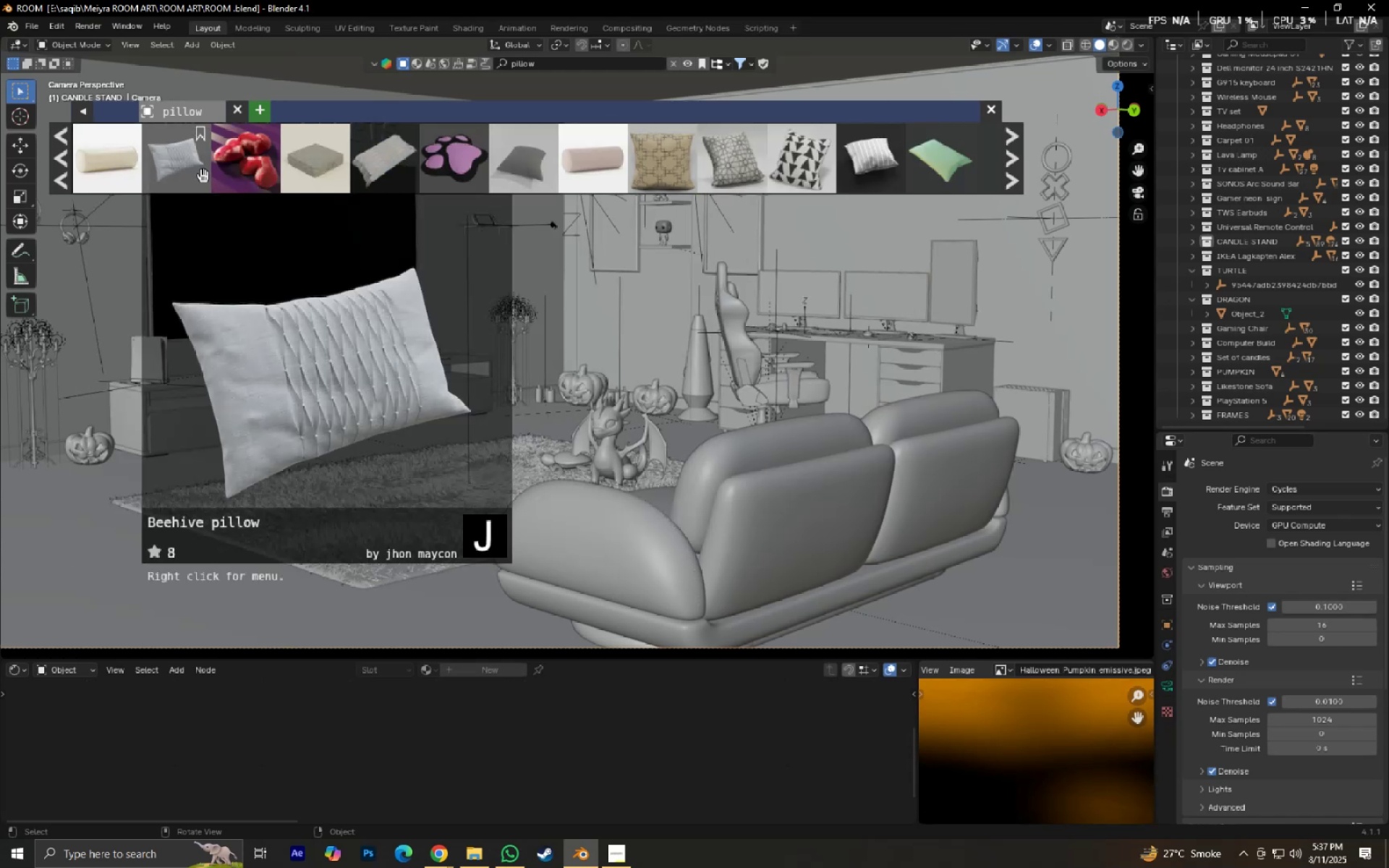 
scroll: coordinate [1033, 773], scroll_direction: down, amount: 18.0
 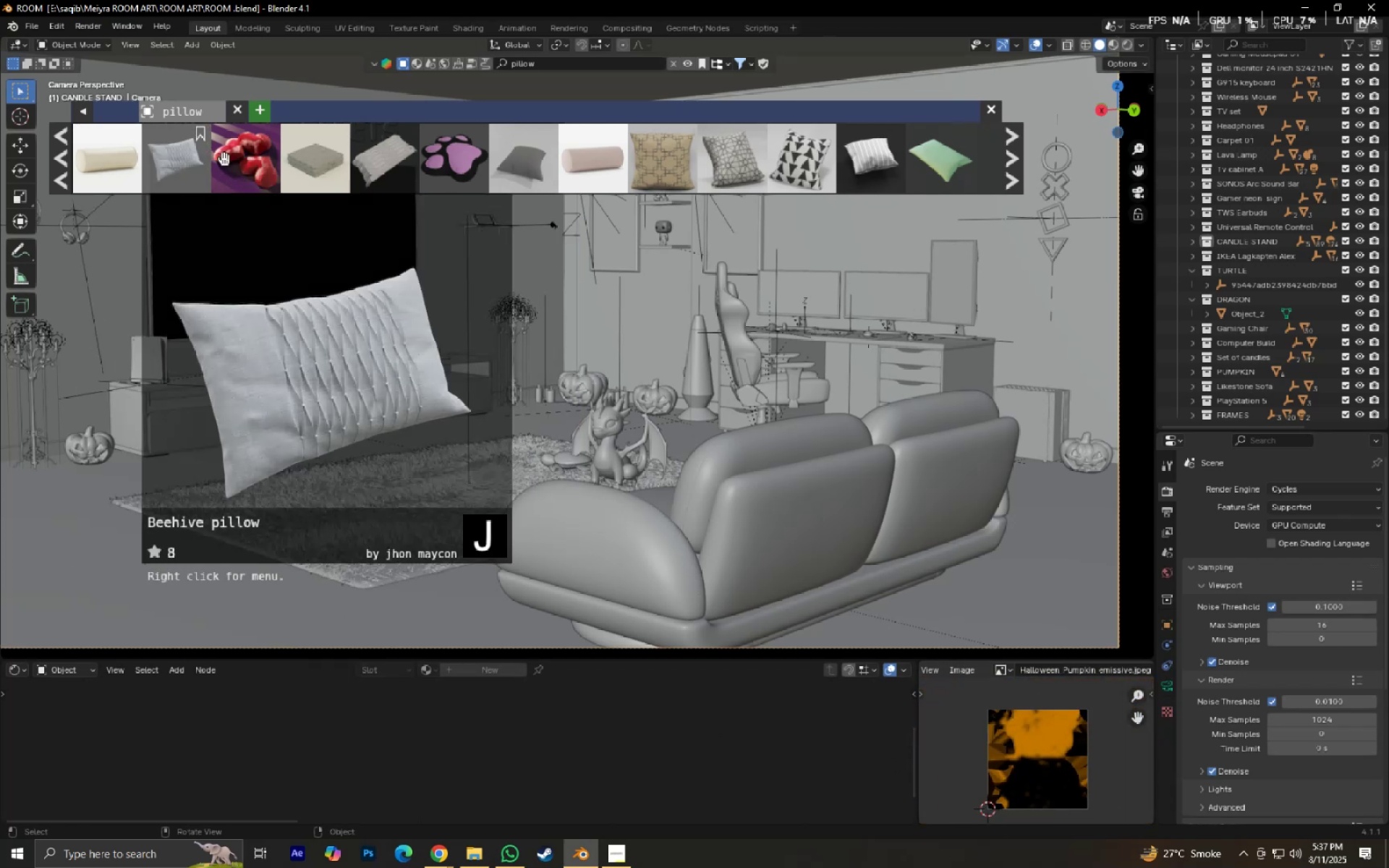 
wait(5.15)
 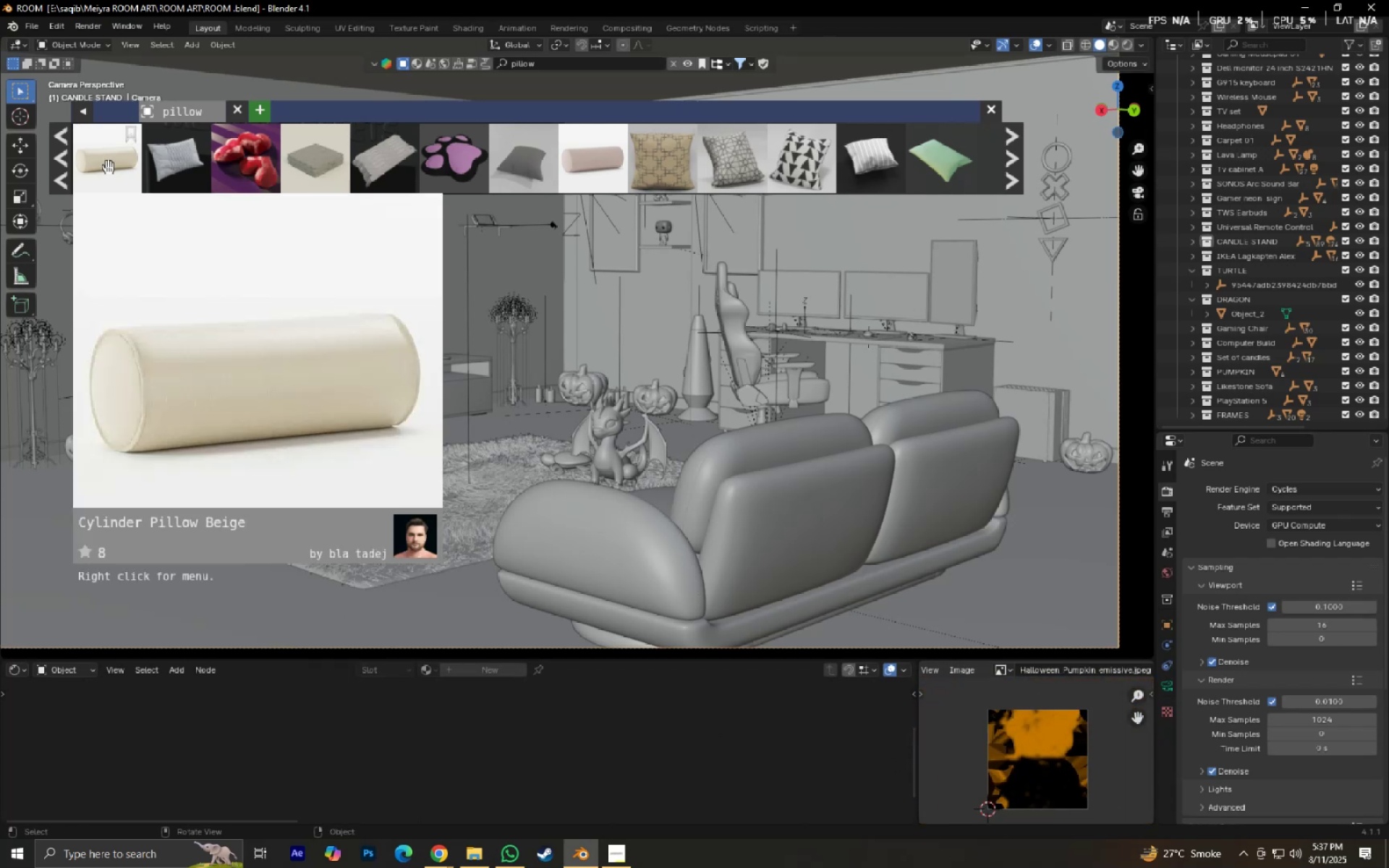 
mouse_move([388, 170])
 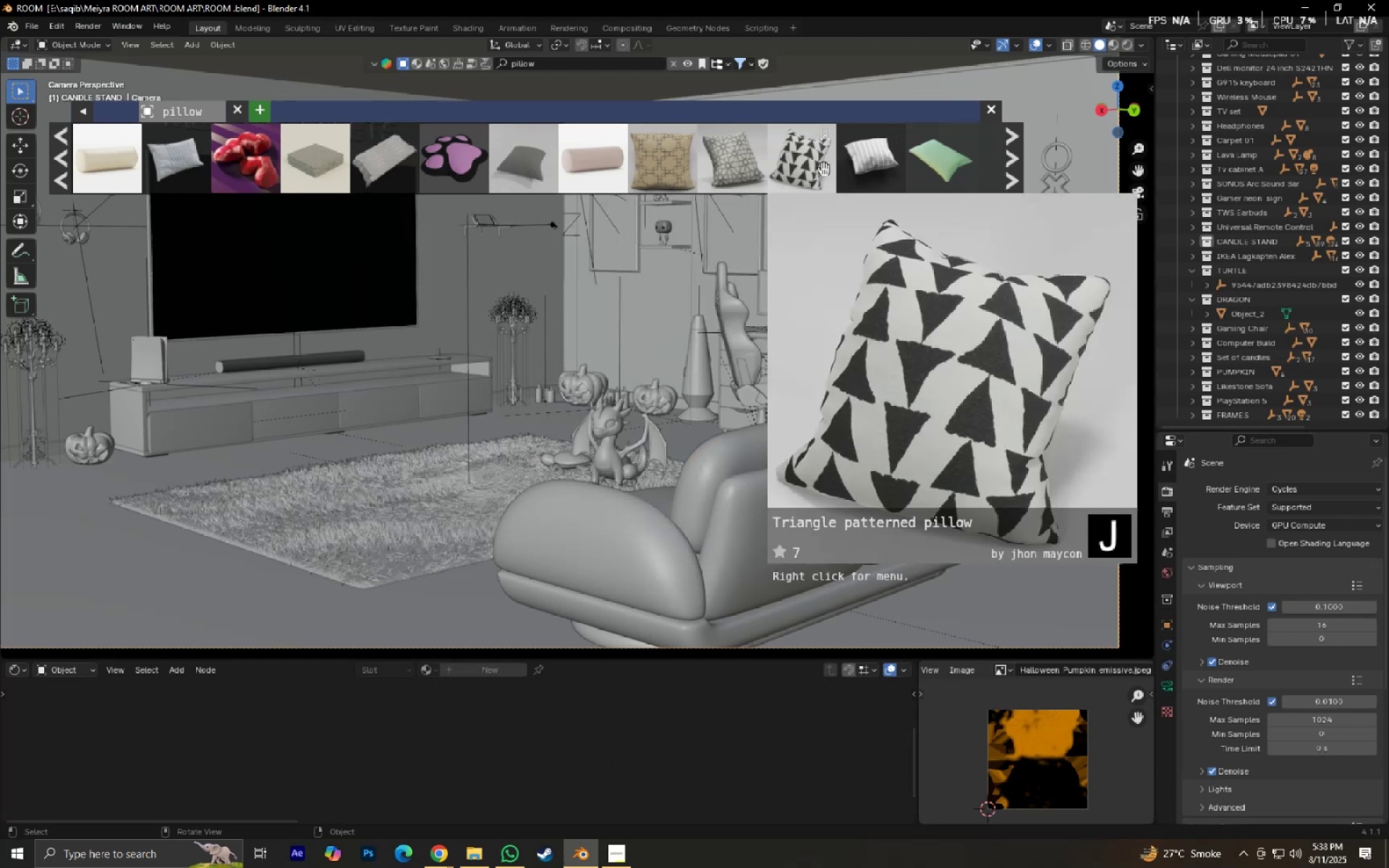 
wait(14.22)
 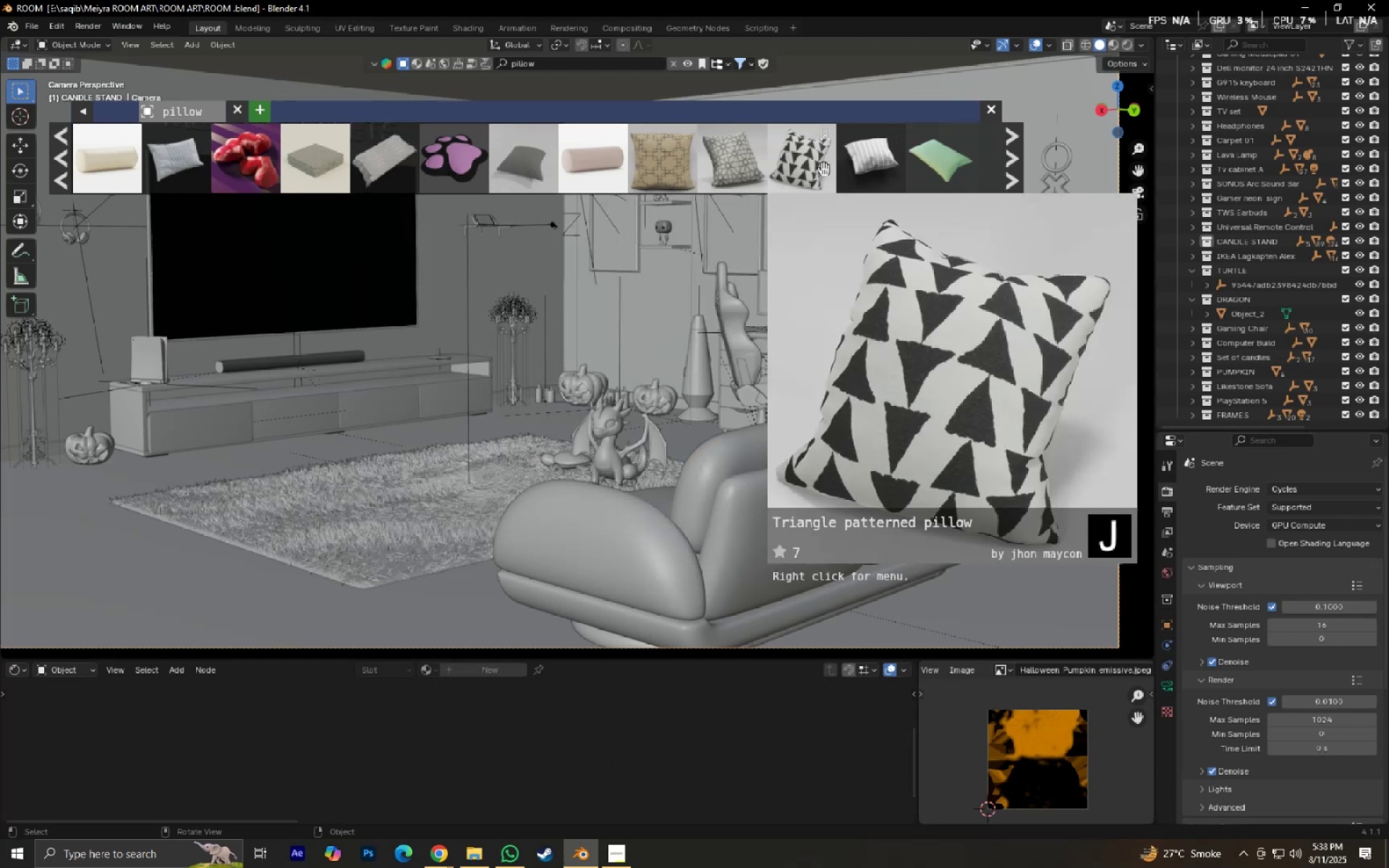 
left_click([1013, 179])
 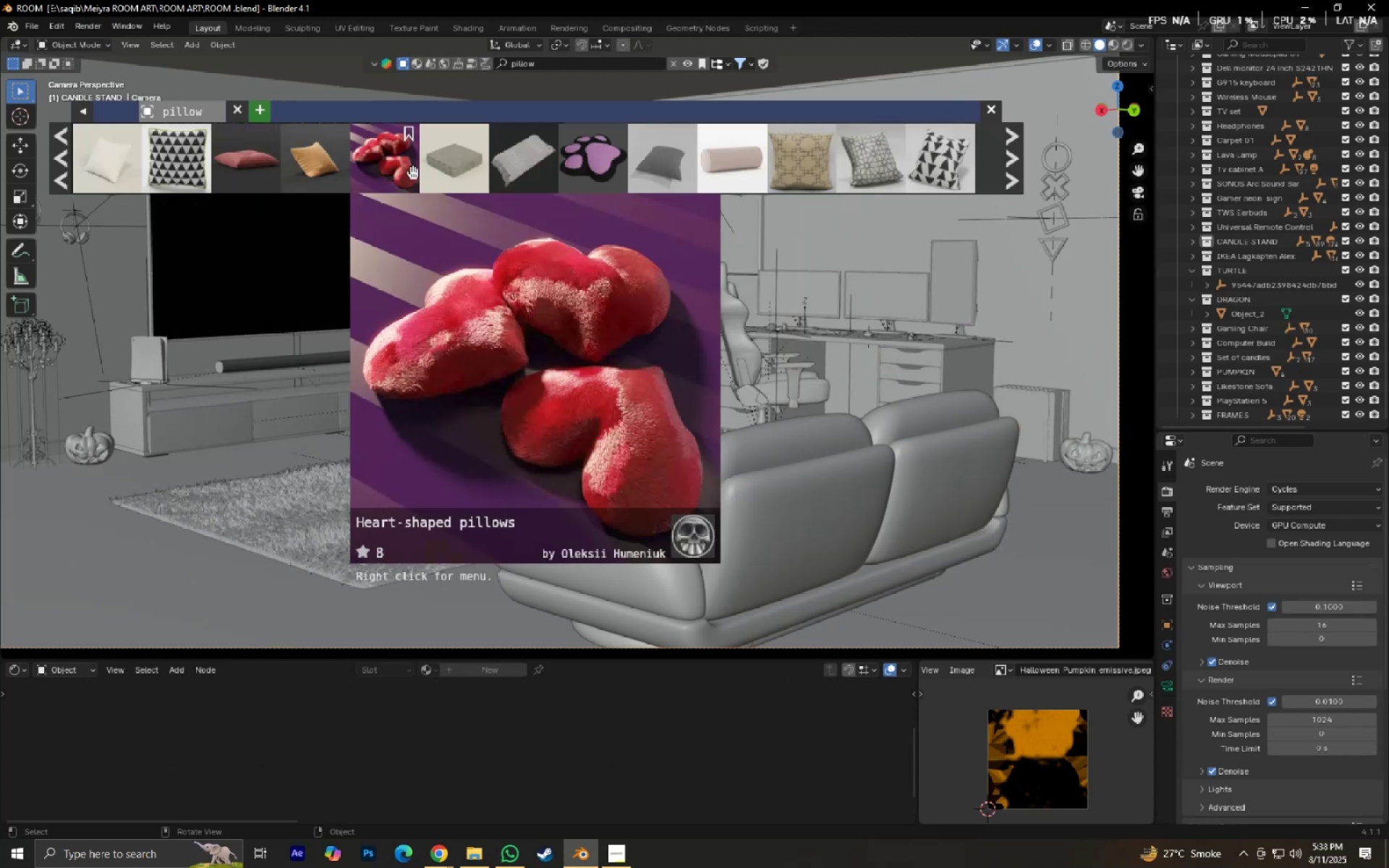 
wait(10.88)
 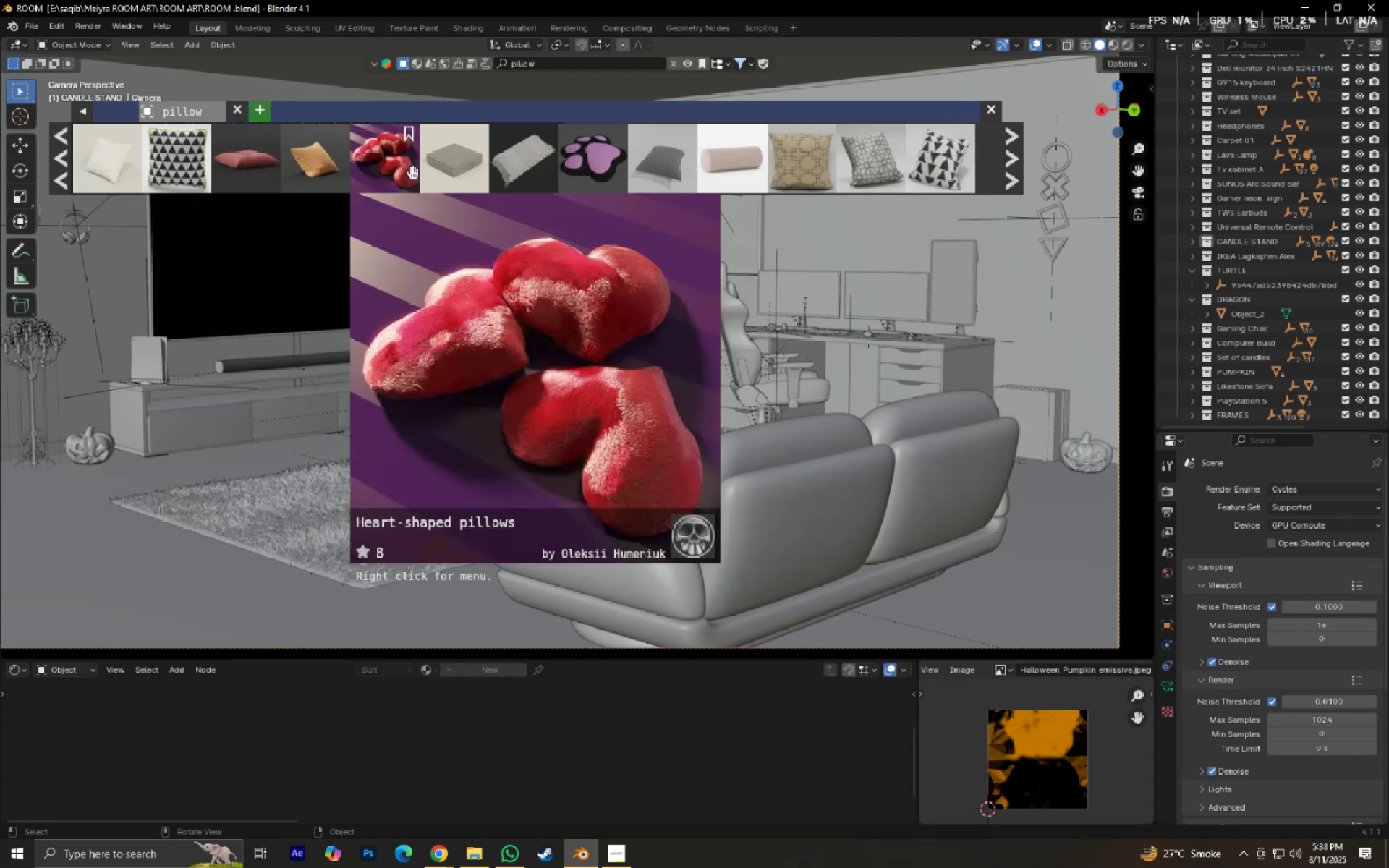 
left_click([1008, 158])
 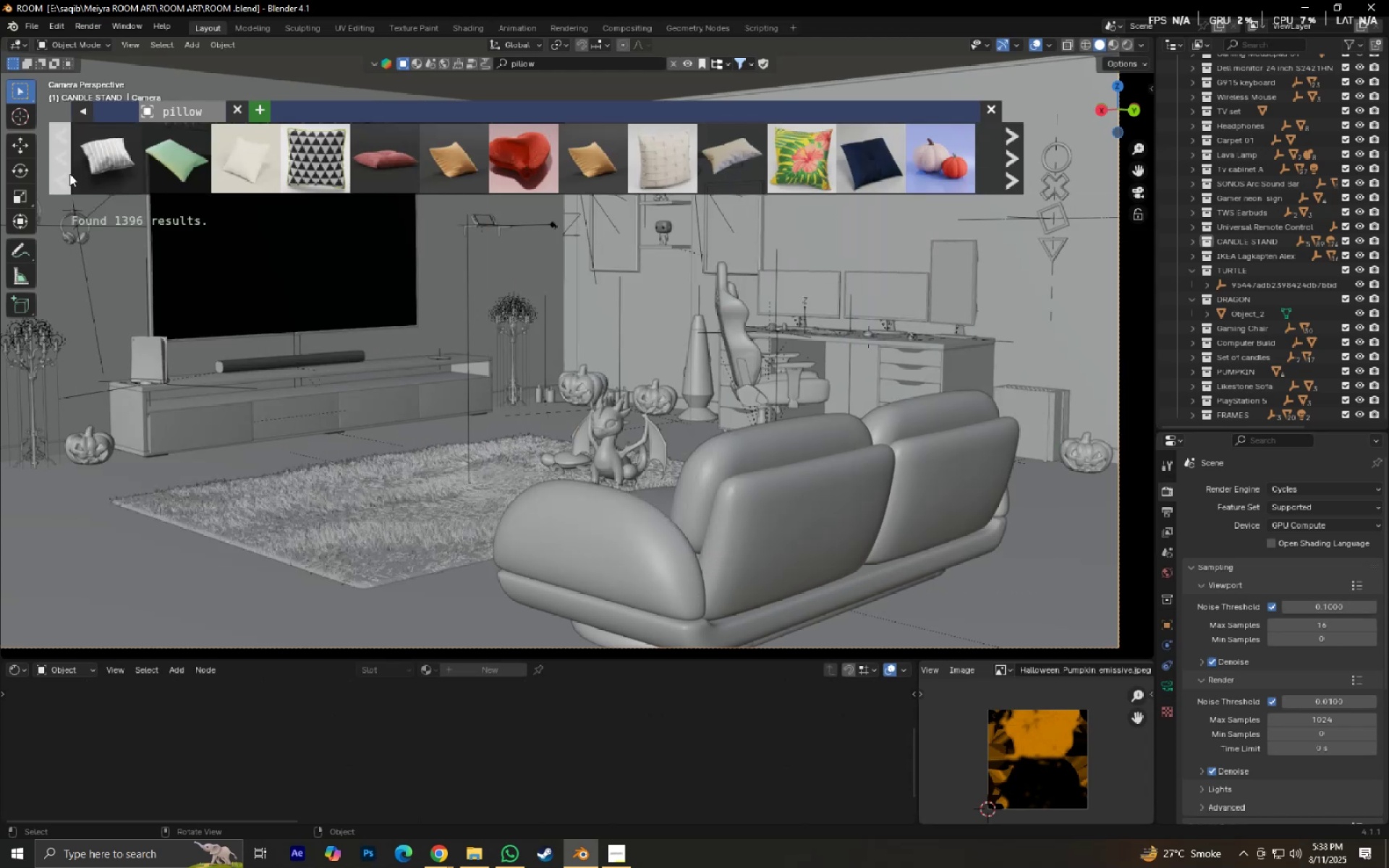 
left_click([64, 177])
 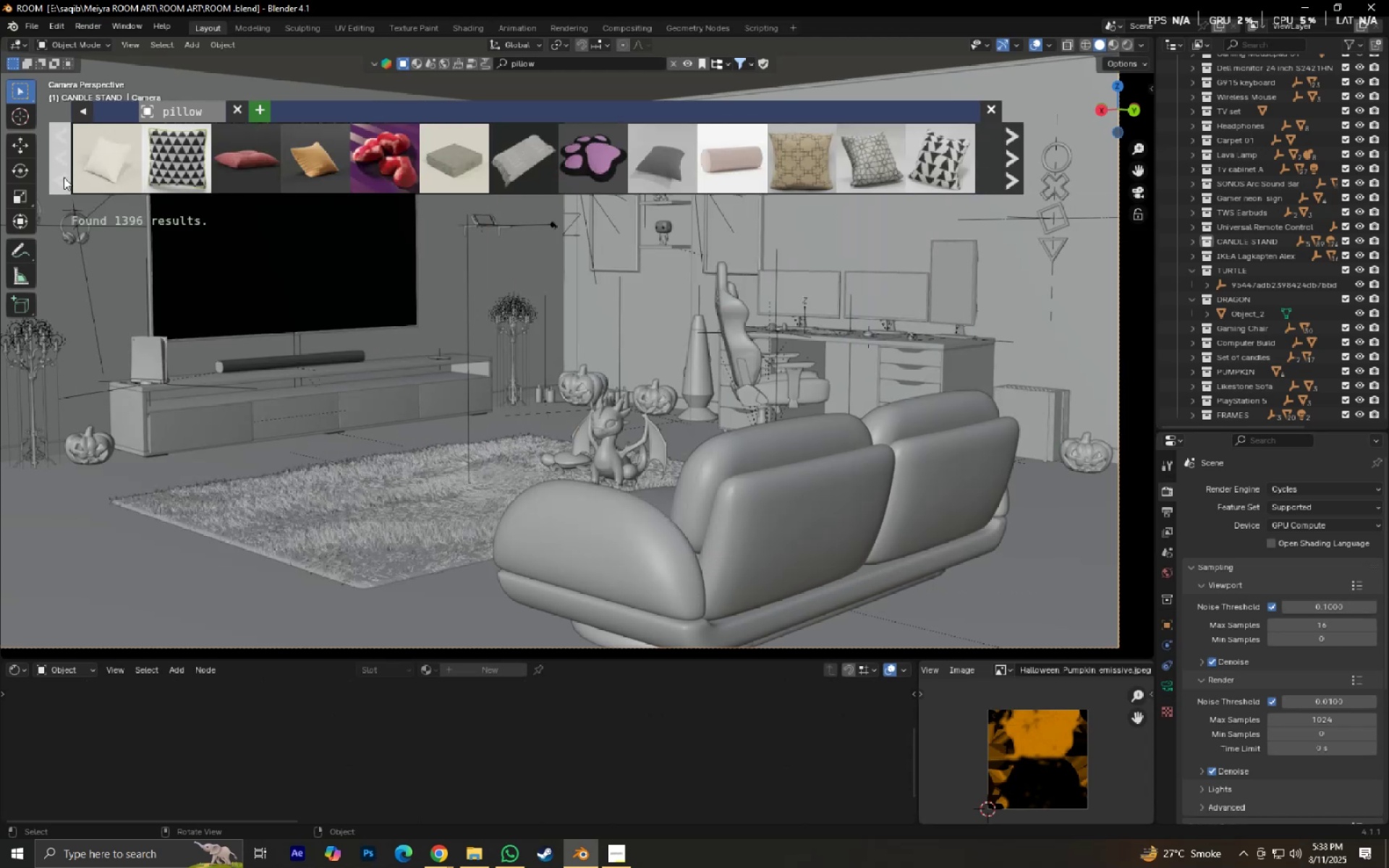 
left_click([64, 177])
 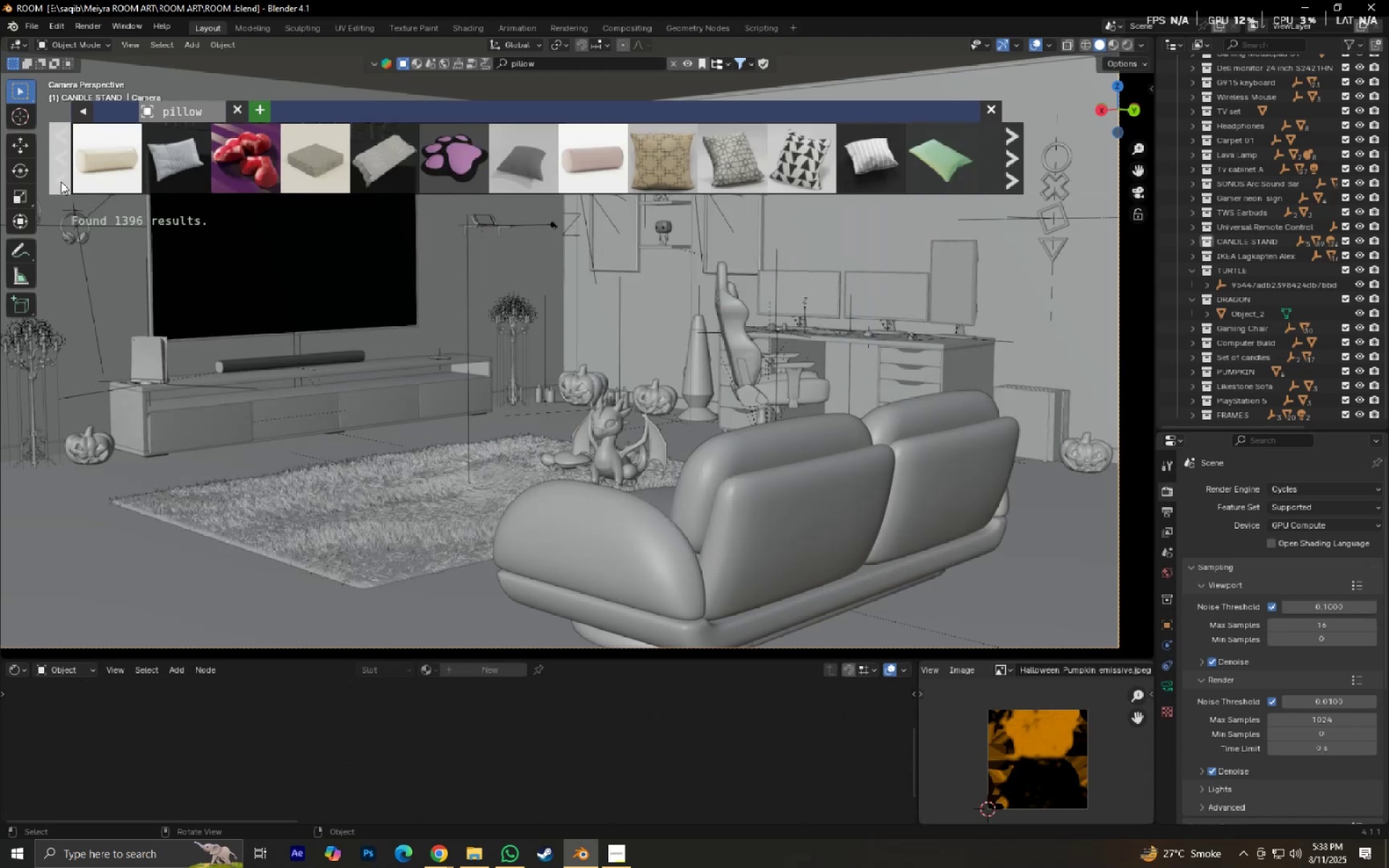 
left_click([61, 182])
 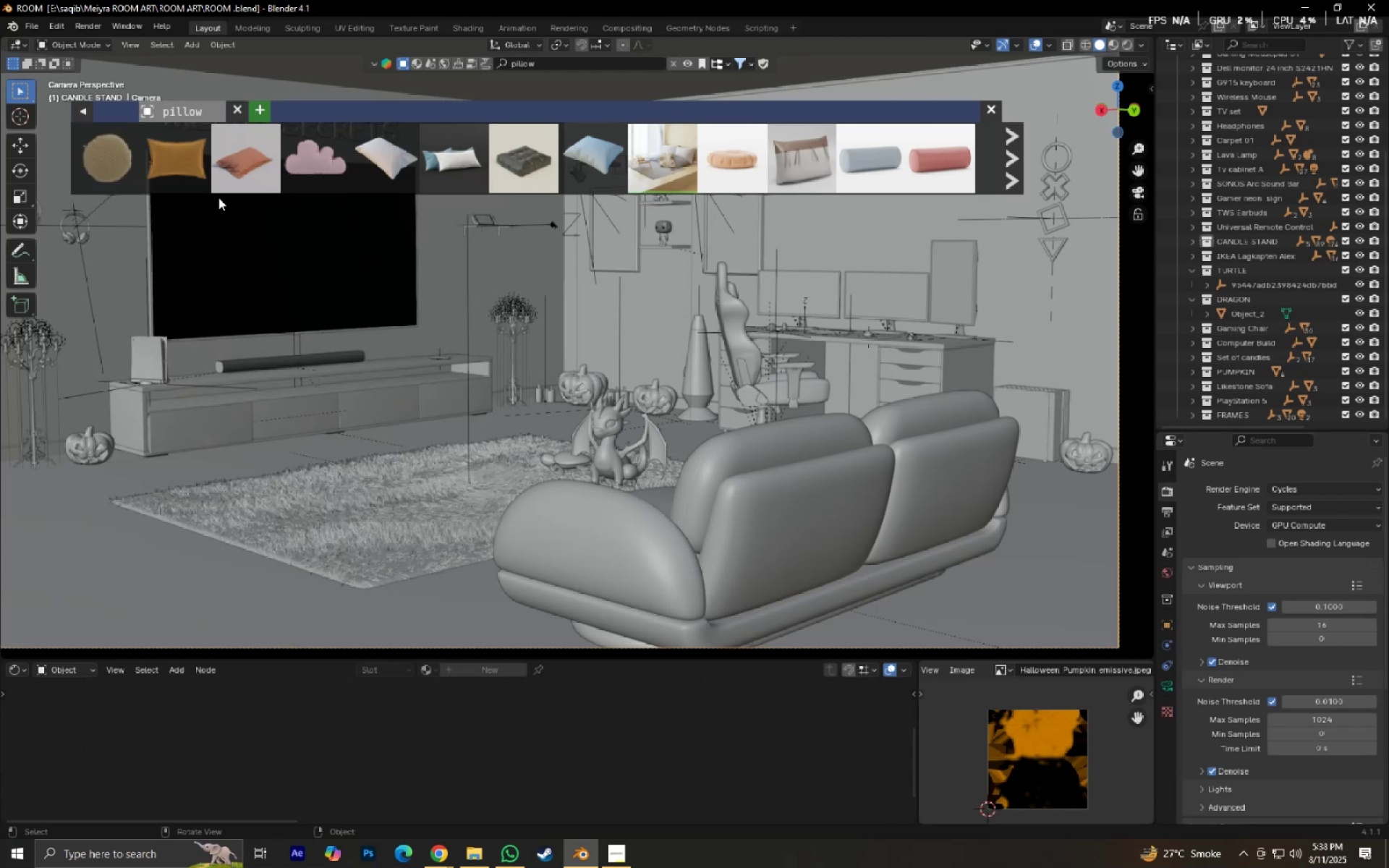 
wait(8.46)
 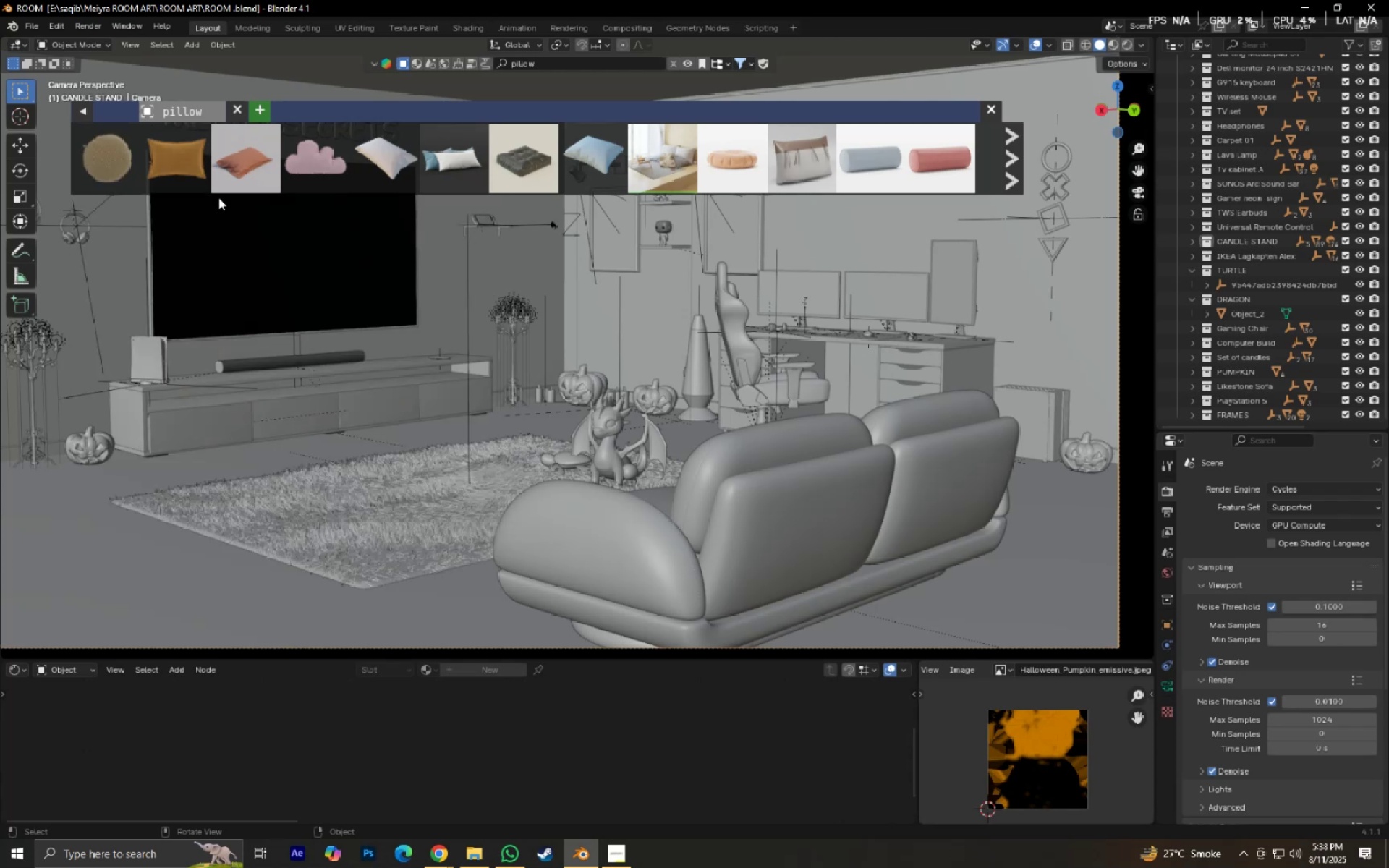 
hold_key(key=ShiftLeft, duration=0.61)
 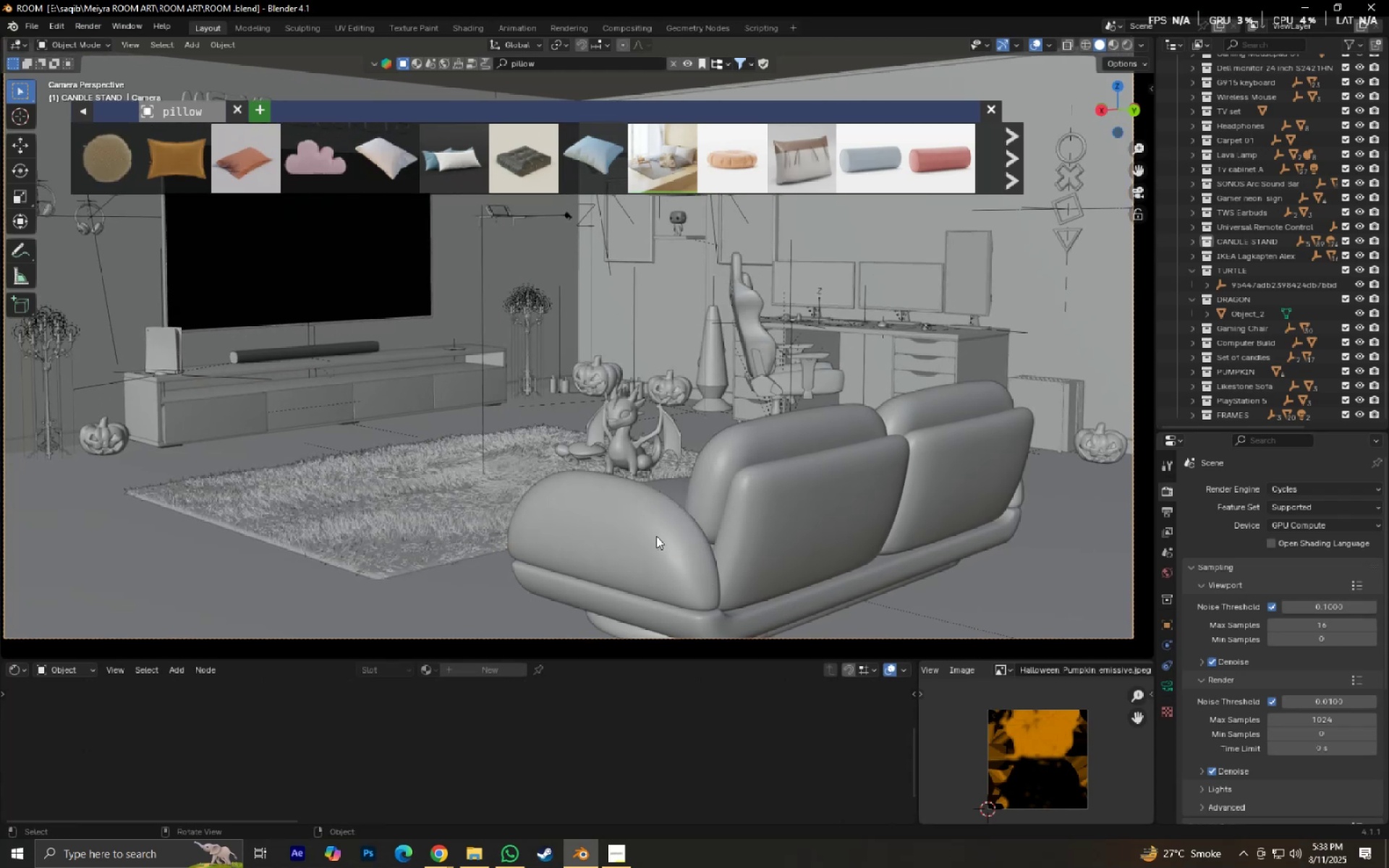 
hold_key(key=ShiftLeft, duration=0.55)
 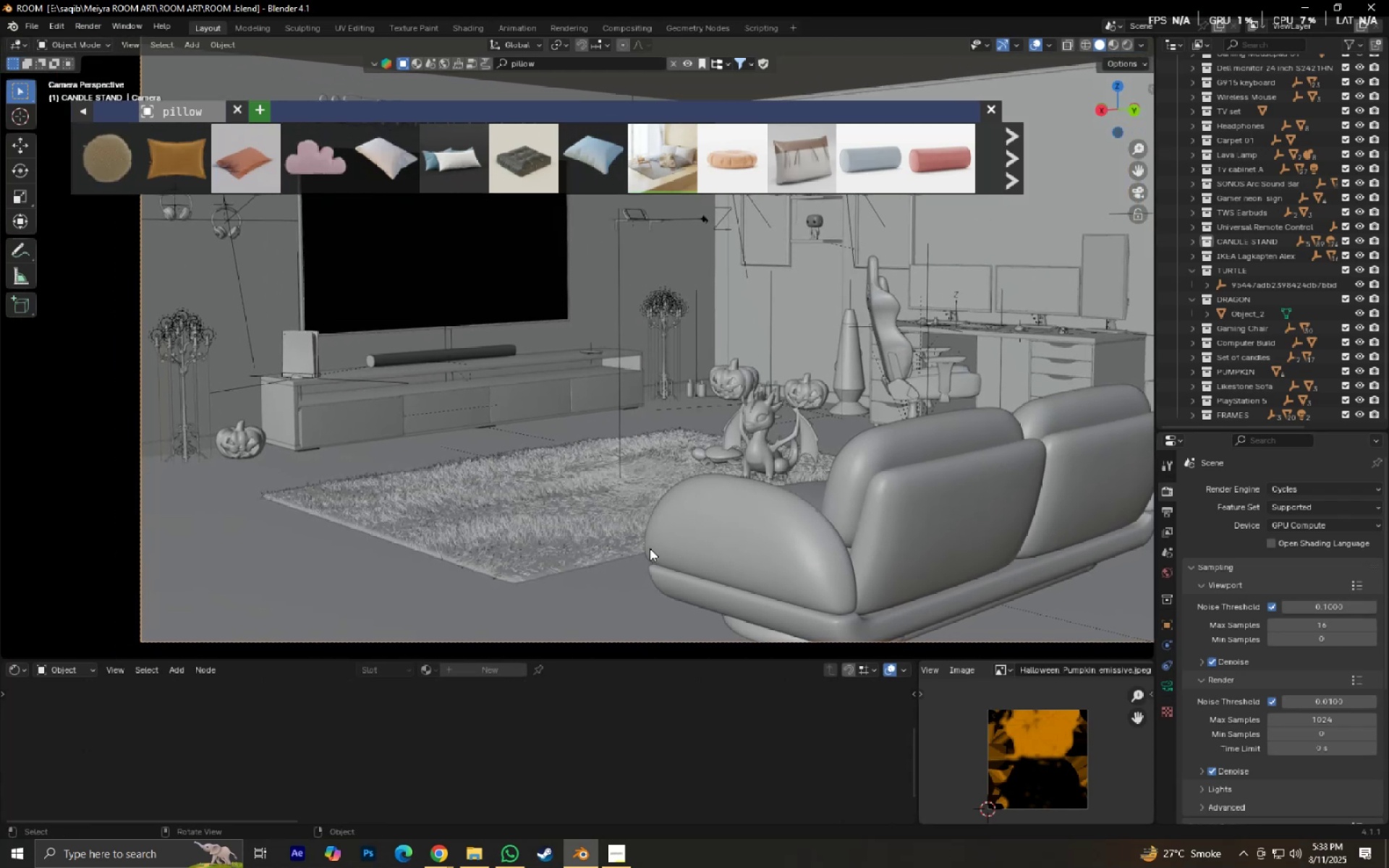 
scroll: coordinate [650, 548], scroll_direction: down, amount: 1.0
 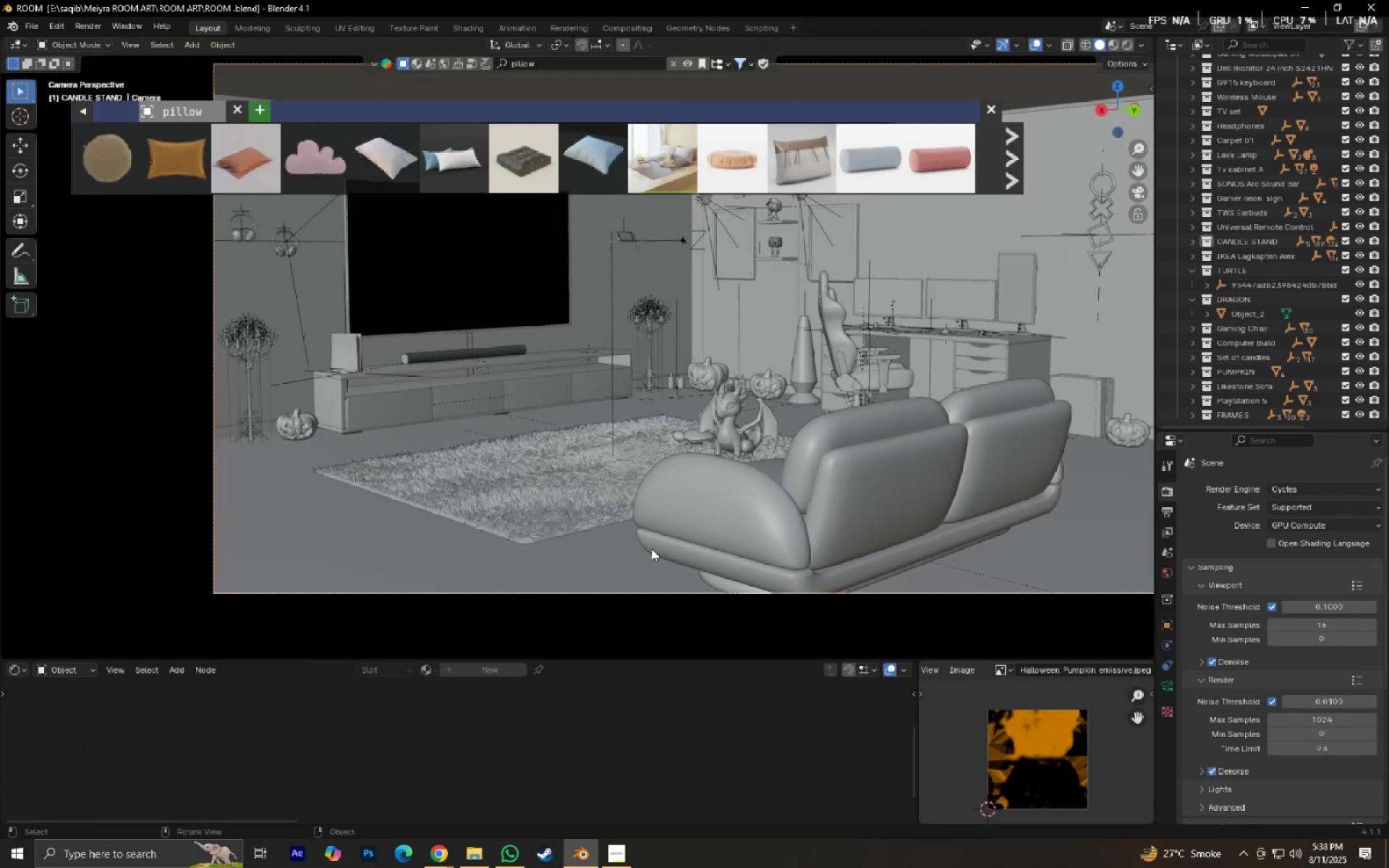 
hold_key(key=ShiftLeft, duration=0.36)
 